 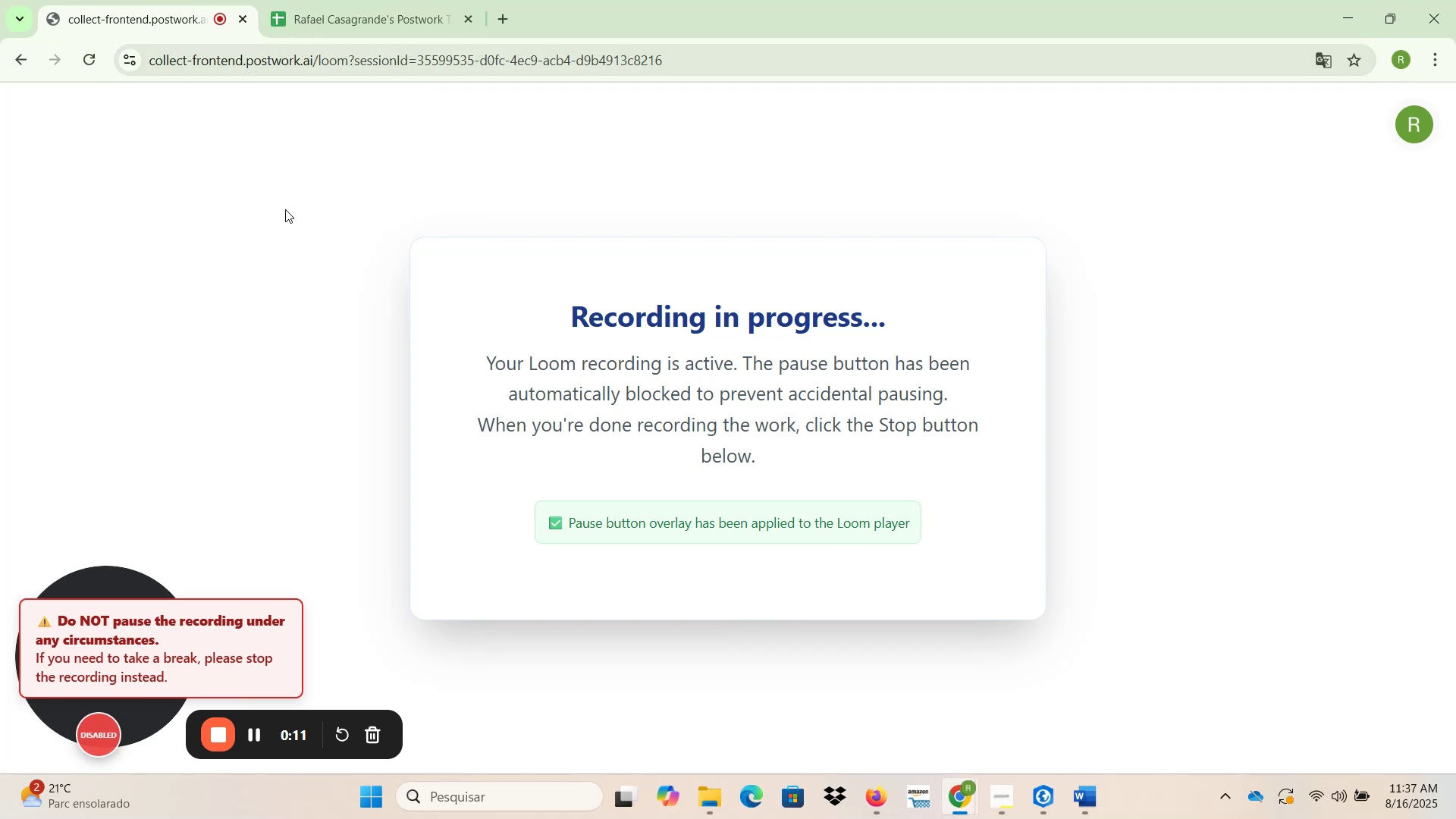 
left_click([708, 801])
 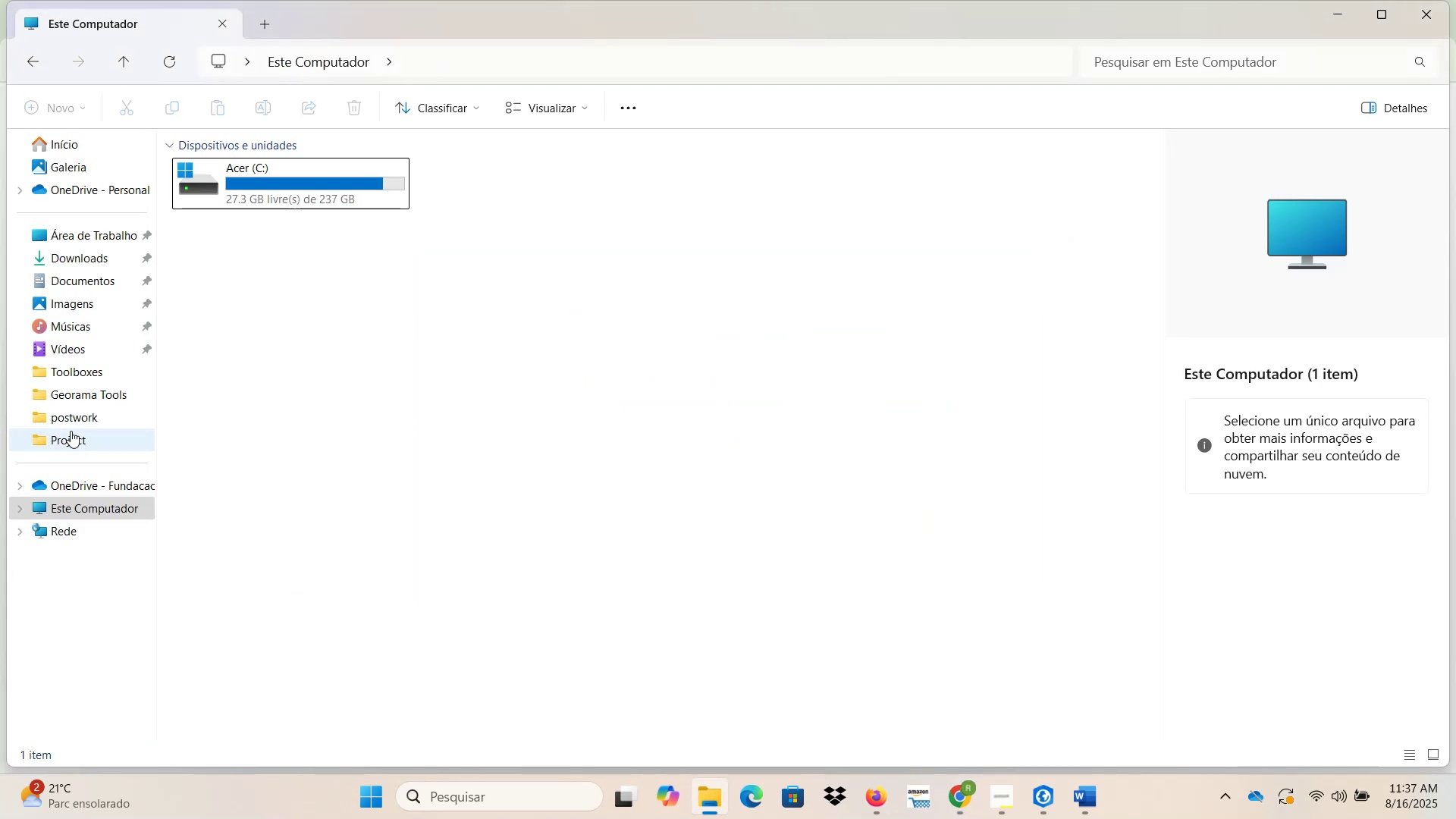 
left_click([64, 420])
 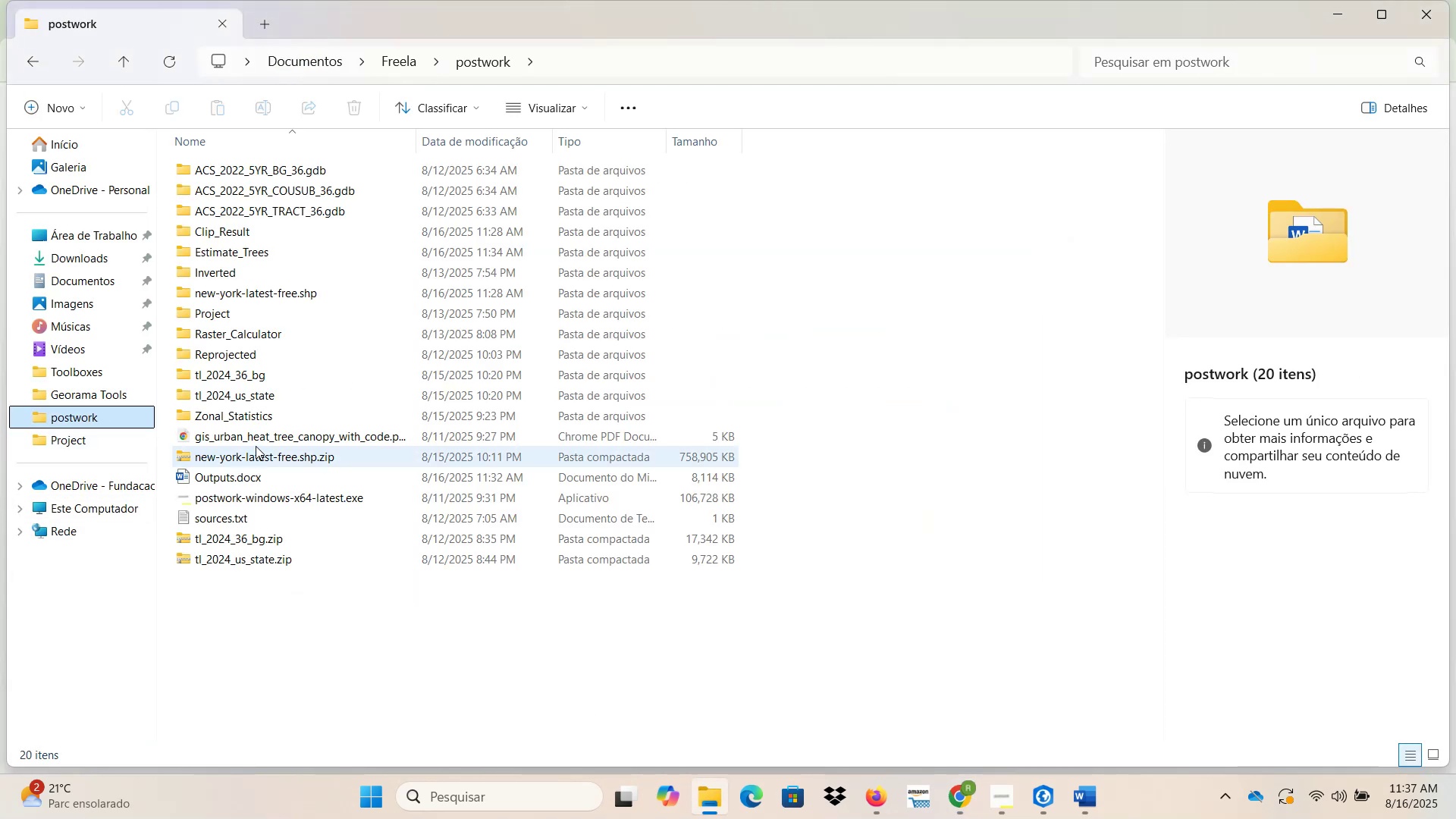 
double_click([256, 435])
 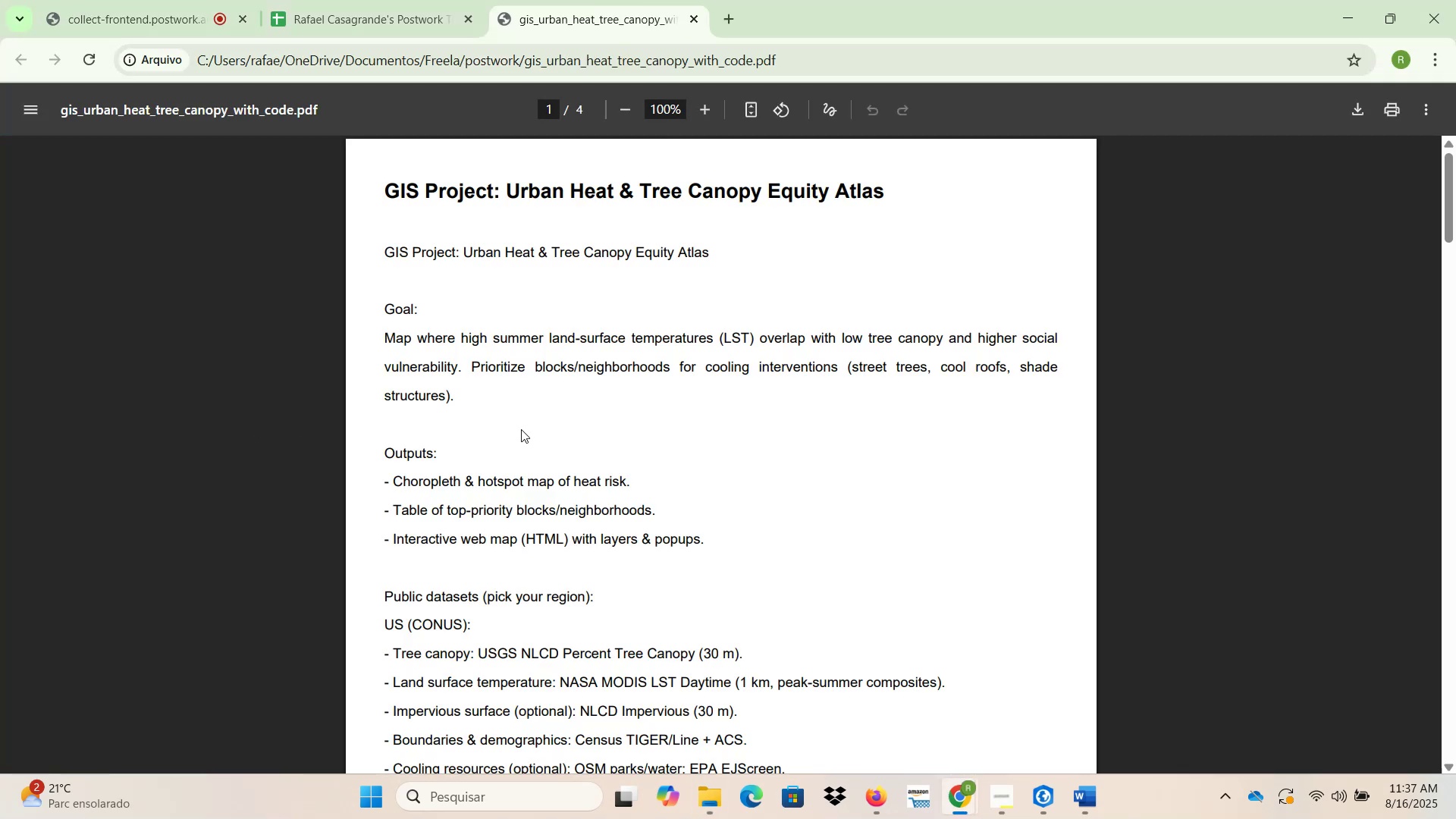 
scroll: coordinate [544, 569], scroll_direction: down, amount: 11.0
 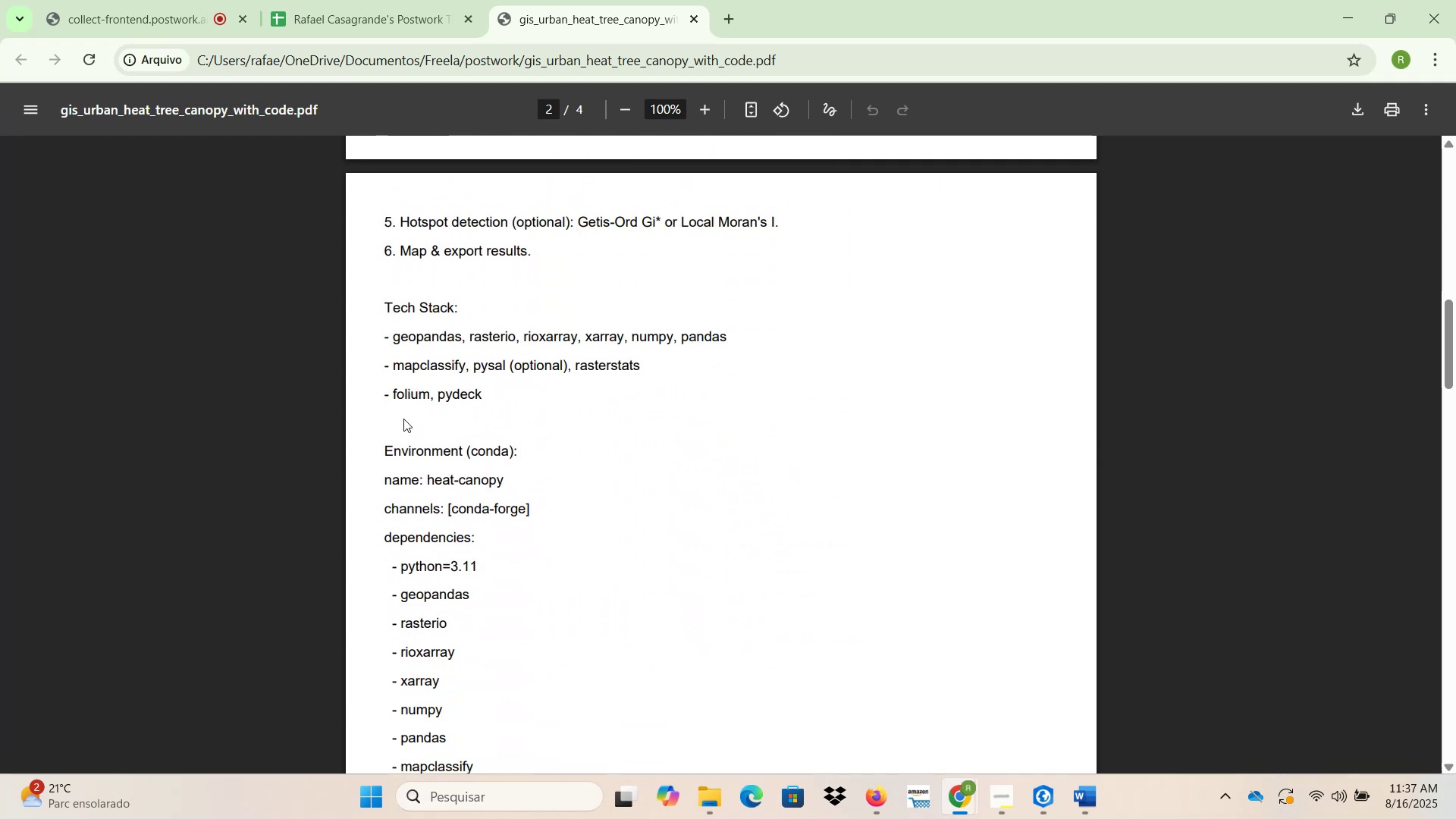 
scroll: coordinate [416, 469], scroll_direction: up, amount: 10.0
 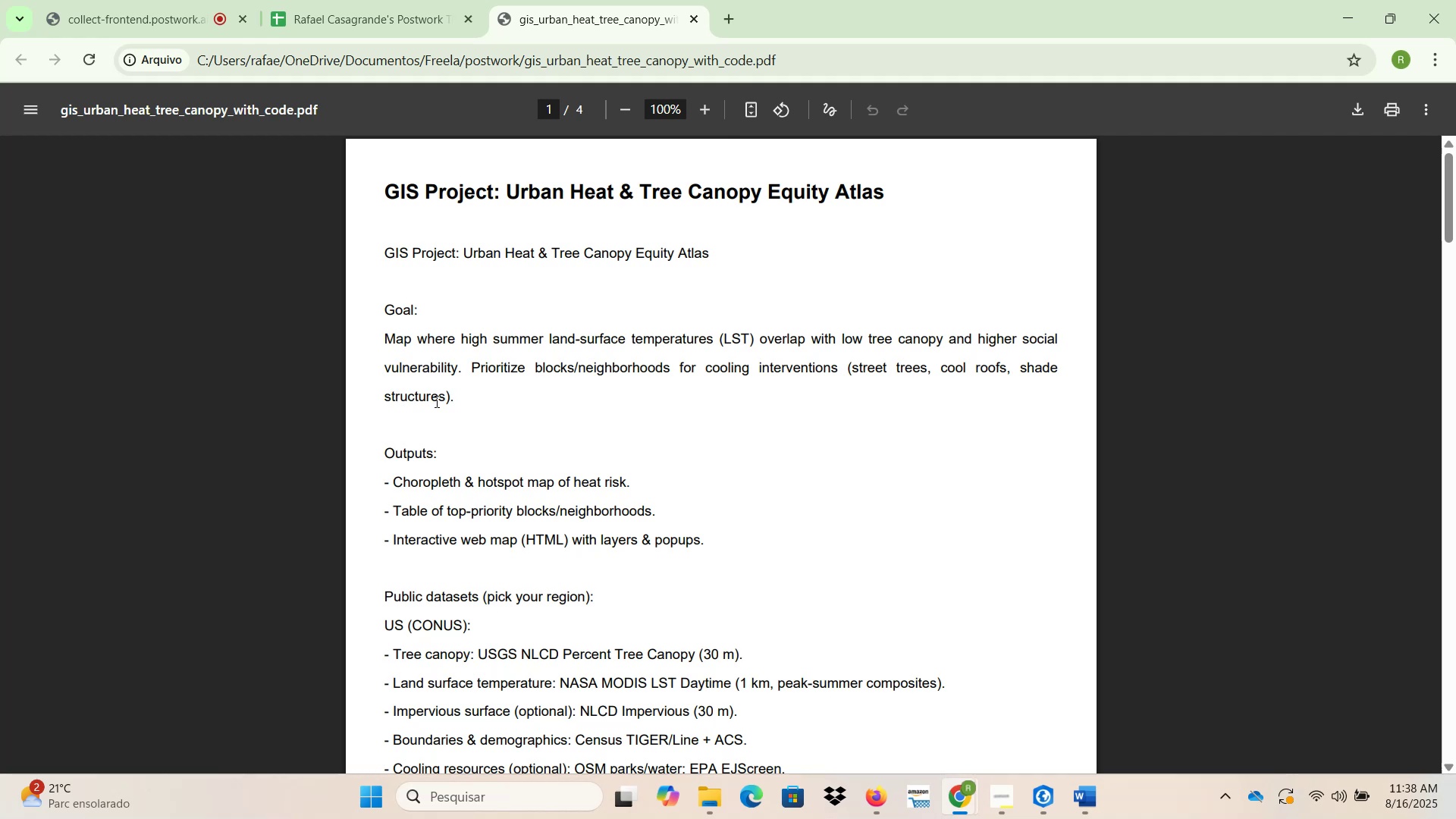 
wait(24.12)
 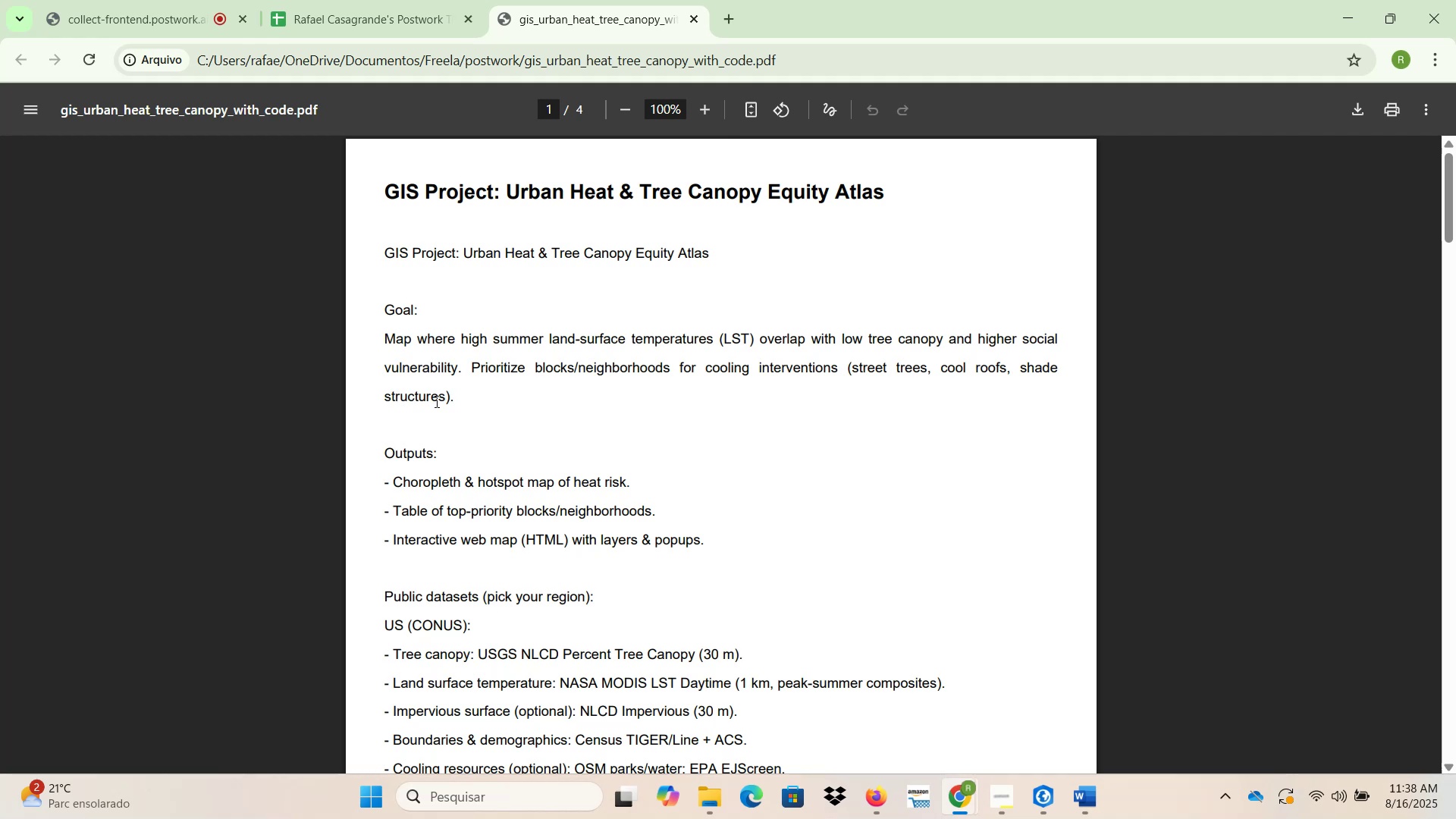 
left_click_drag(start_coordinate=[391, 541], to_coordinate=[702, 541])
 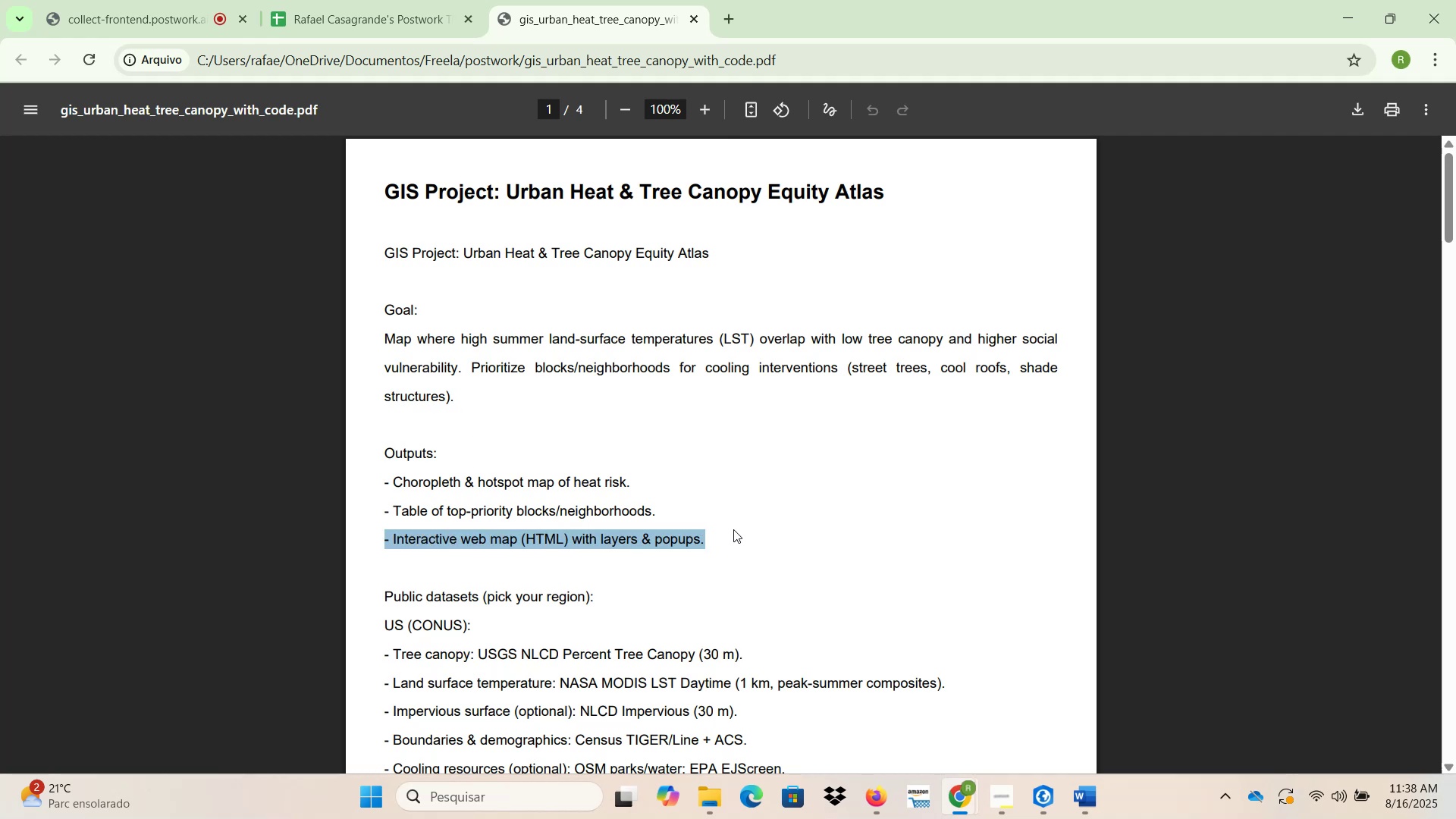 
scroll: coordinate [622, 503], scroll_direction: down, amount: 15.0
 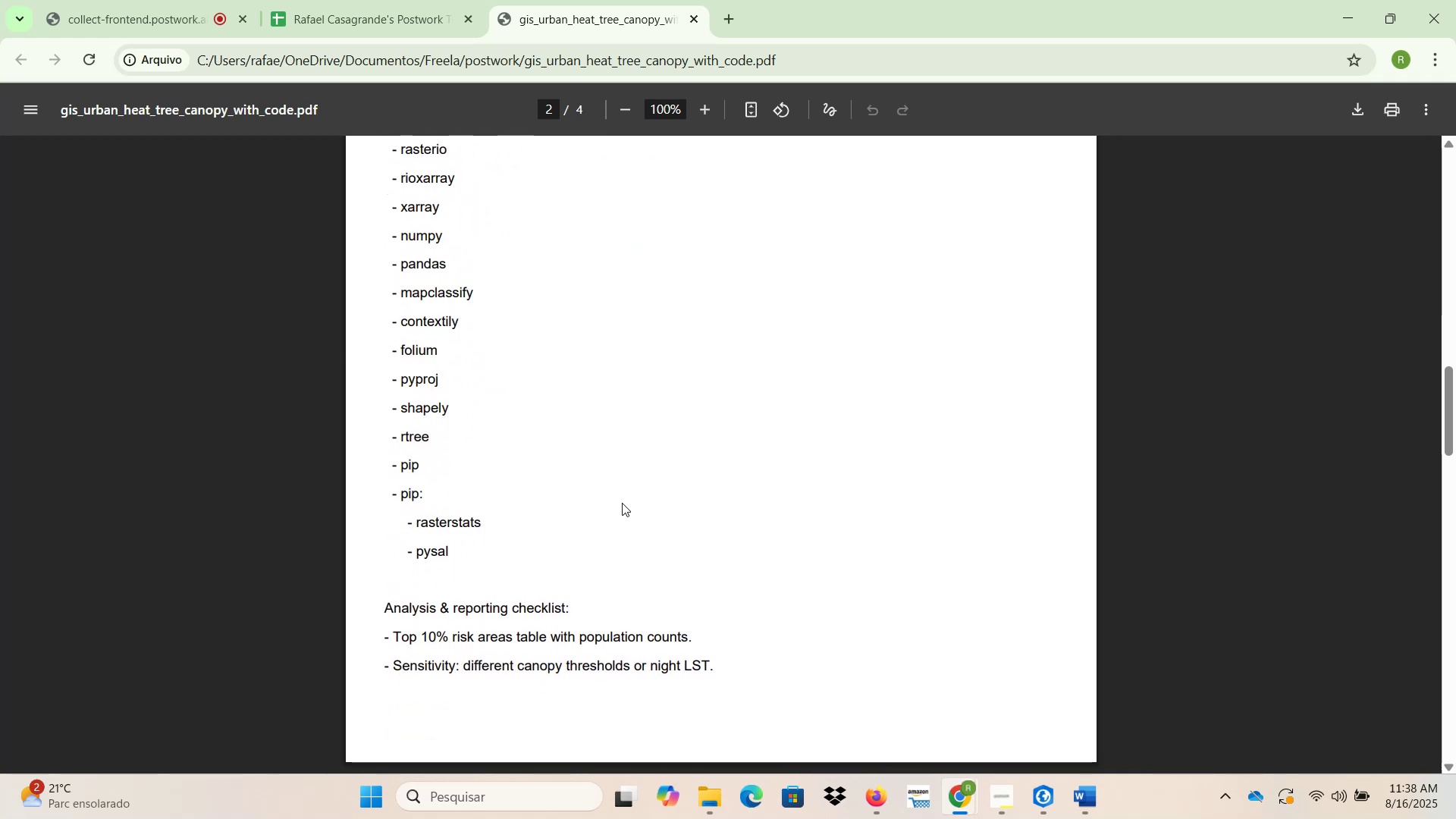 
scroll: coordinate [620, 514], scroll_direction: up, amount: 5.0
 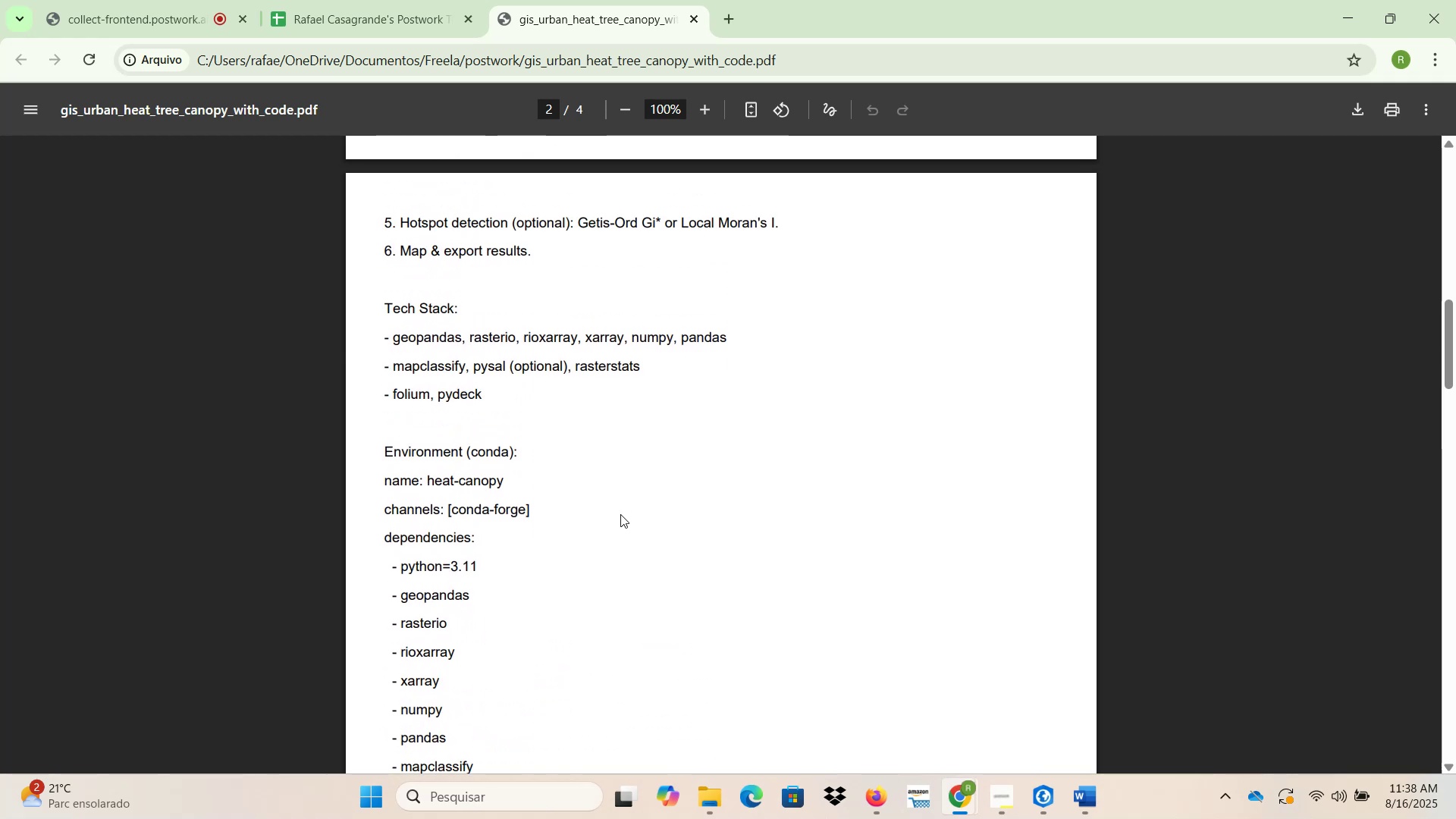 
wait(7.34)
 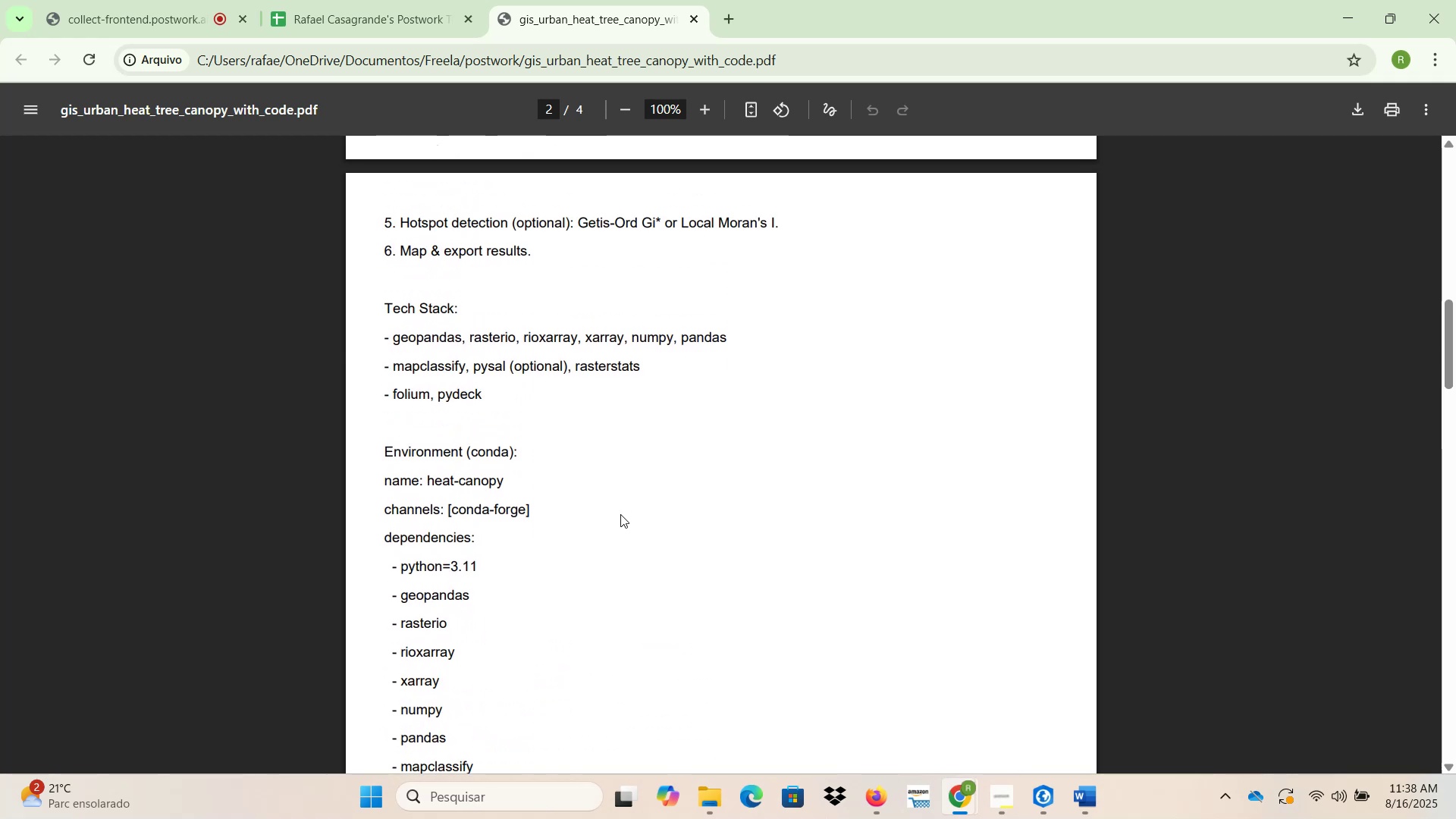 
scroll: coordinate [620, 520], scroll_direction: down, amount: 11.0
 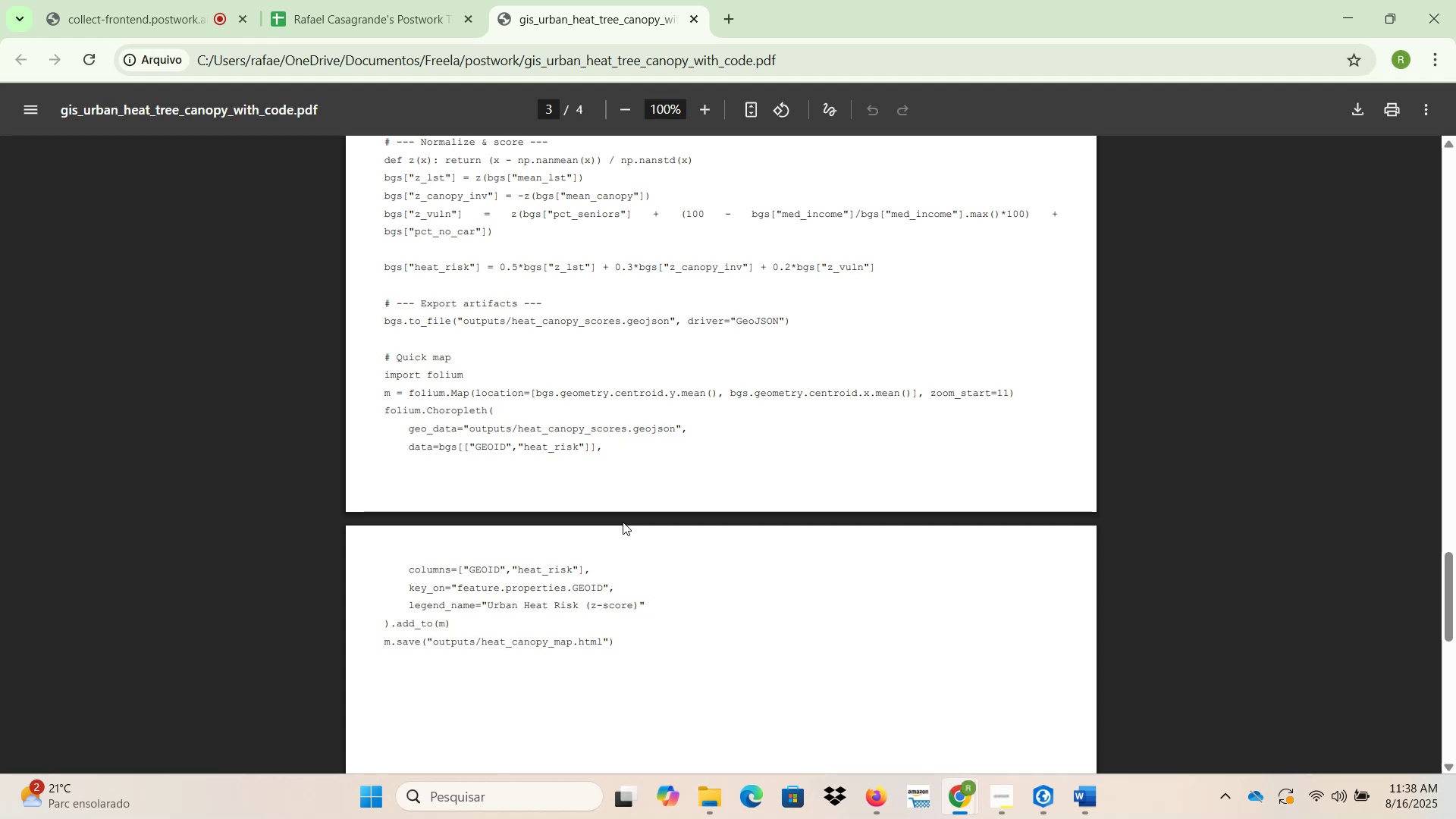 
wait(15.66)
 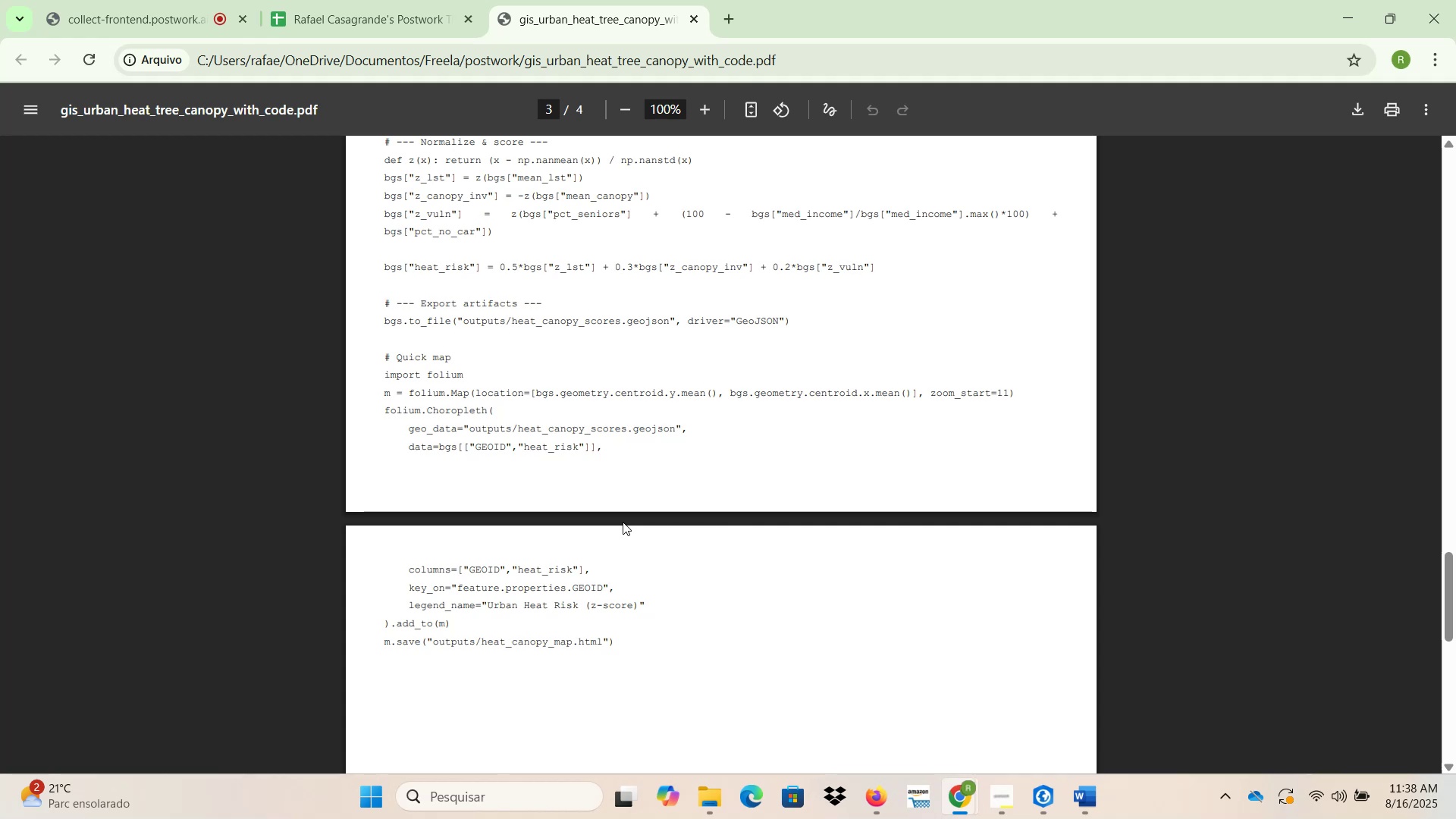 
scroll: coordinate [626, 529], scroll_direction: up, amount: 16.0
 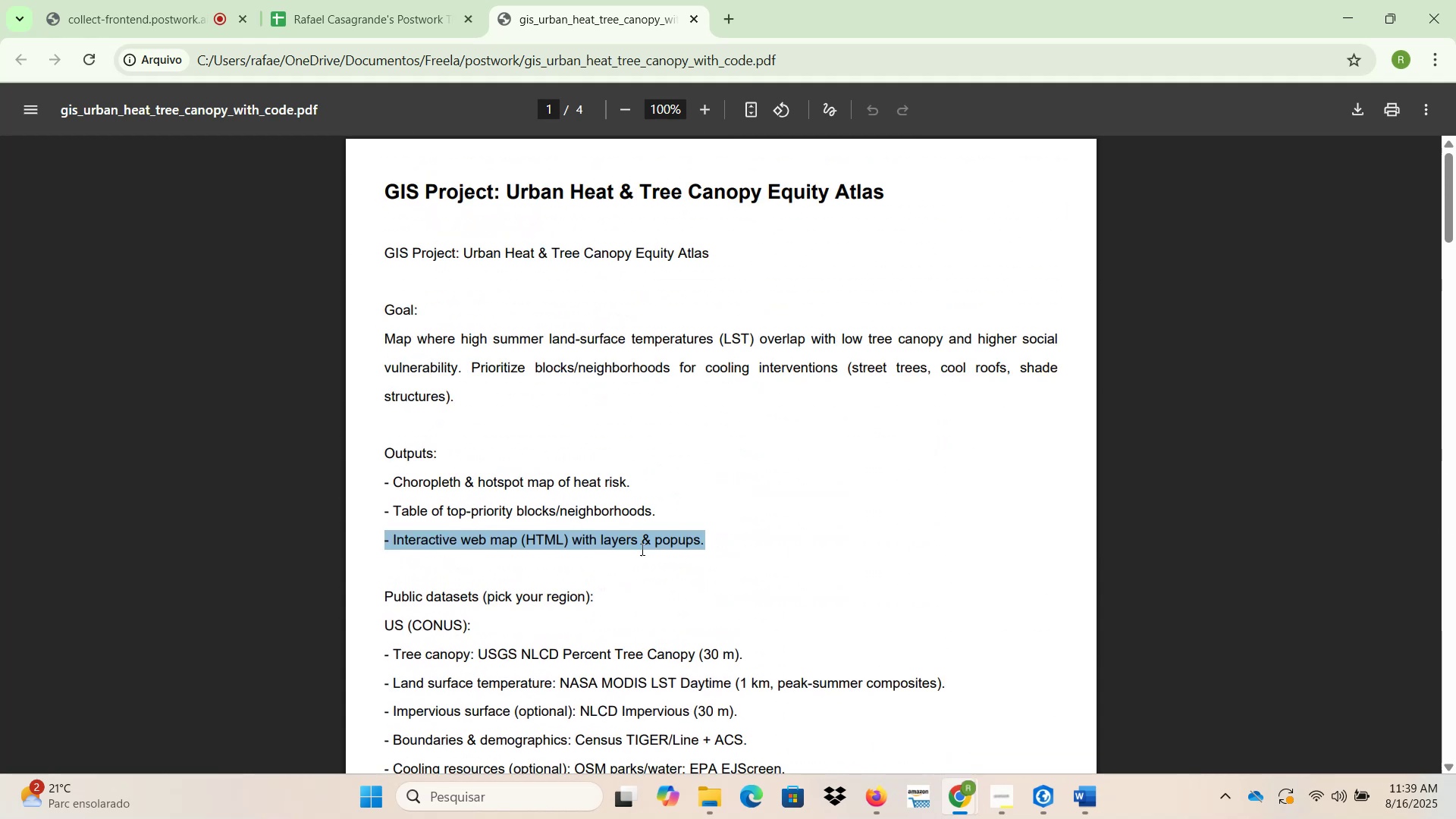 
scroll: coordinate [644, 557], scroll_direction: down, amount: 1.0
 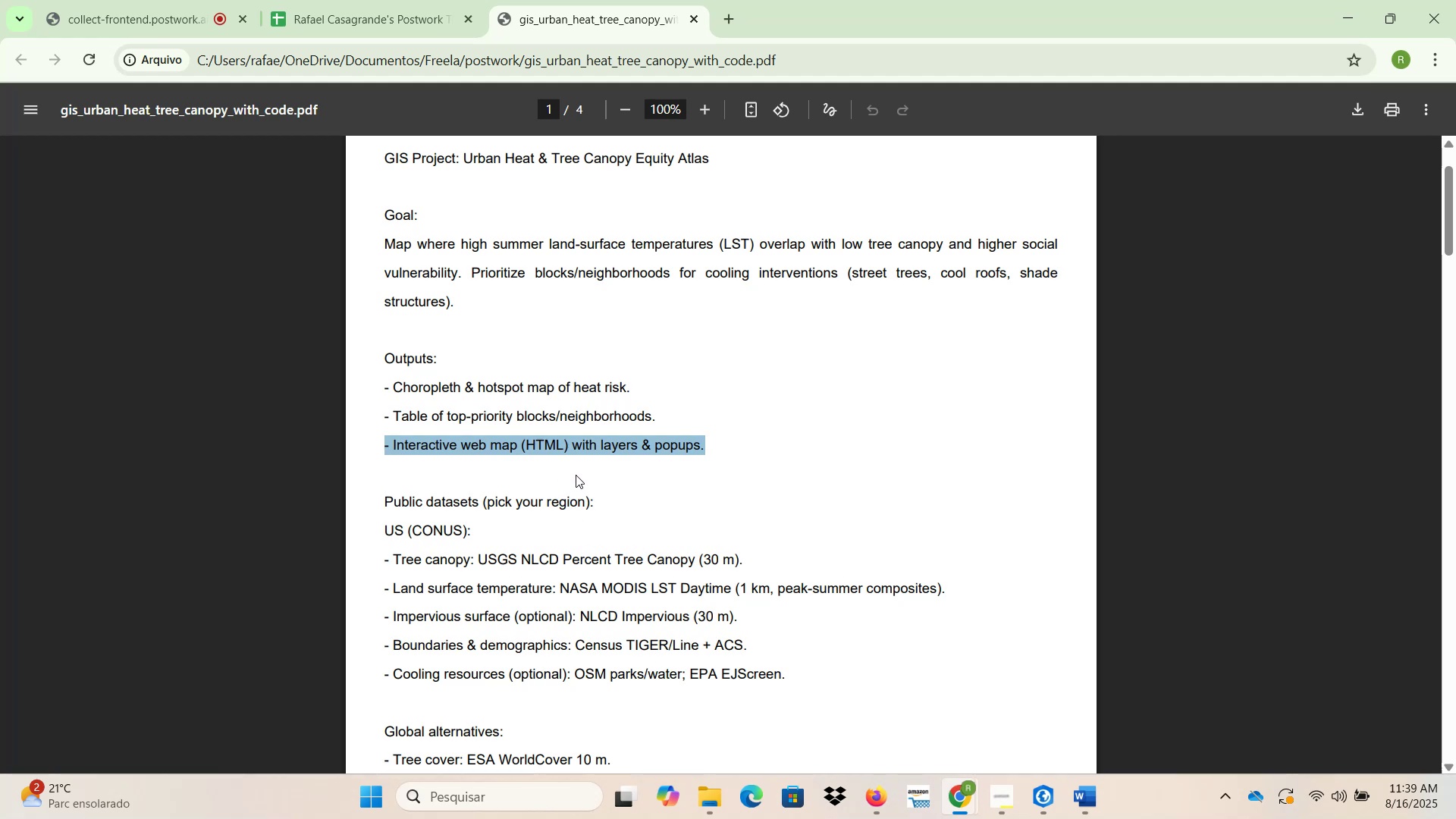 
wait(8.73)
 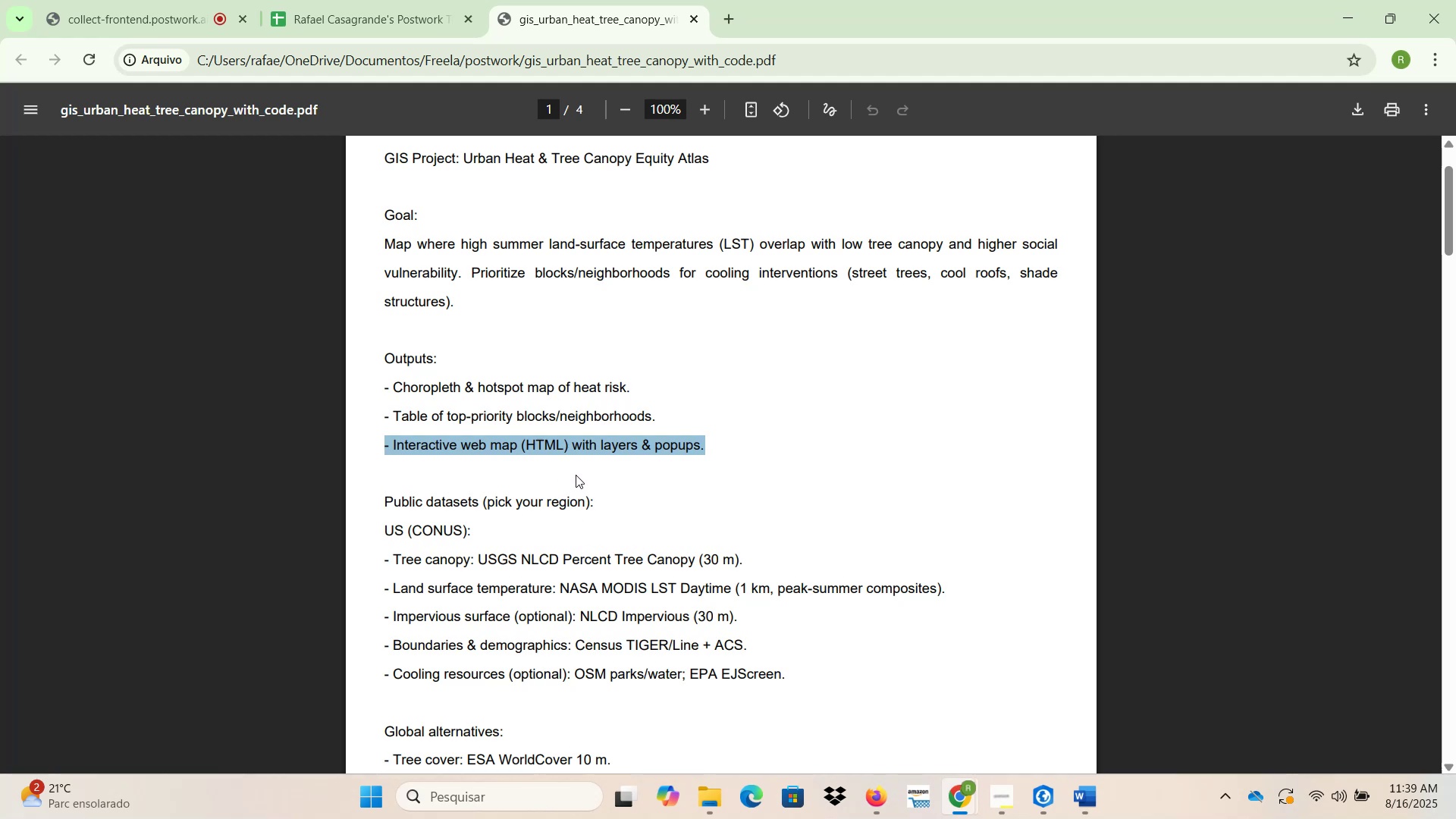 
left_click([586, 448])
 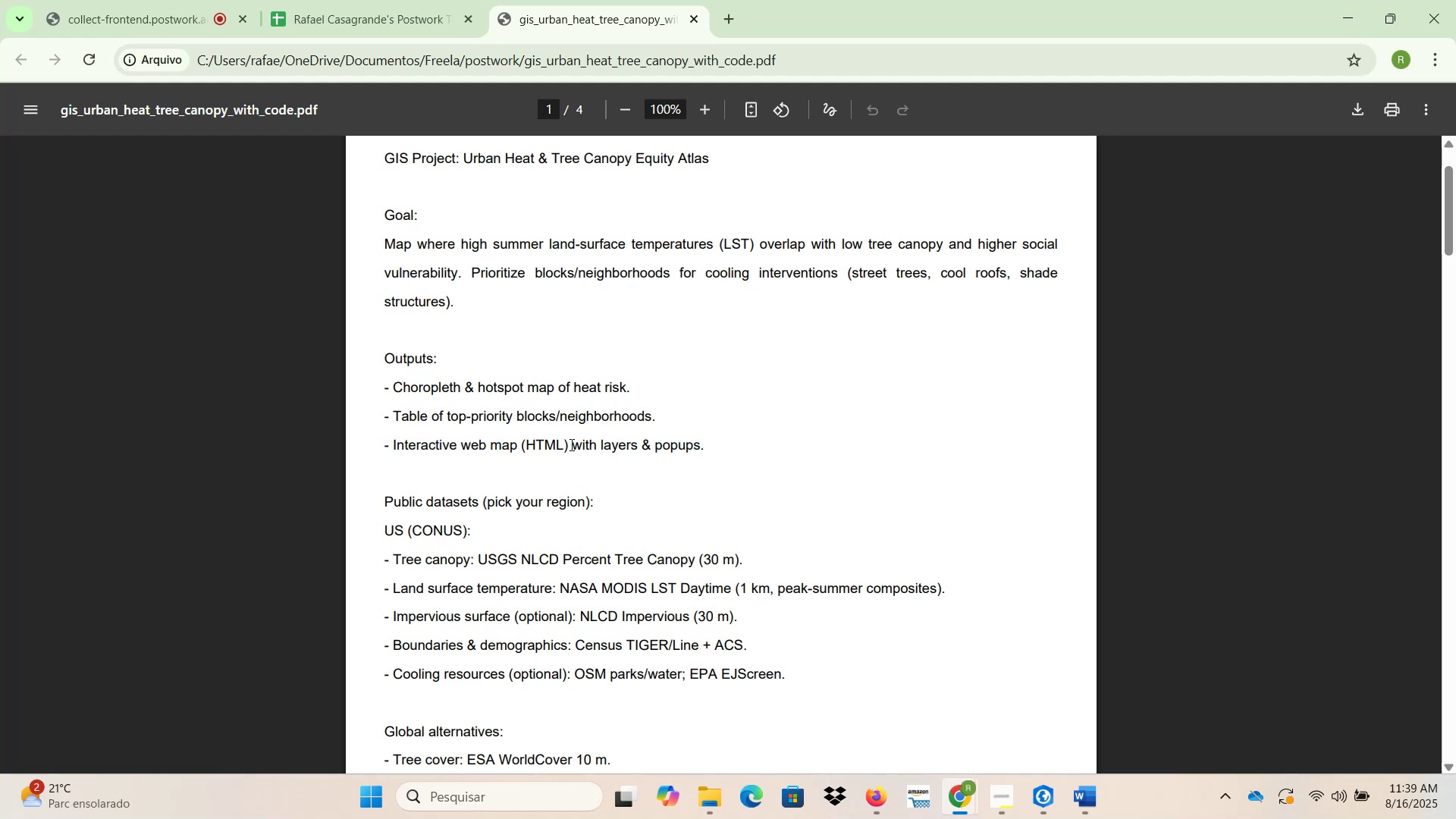 
left_click_drag(start_coordinate=[570, 444], to_coordinate=[694, 444])
 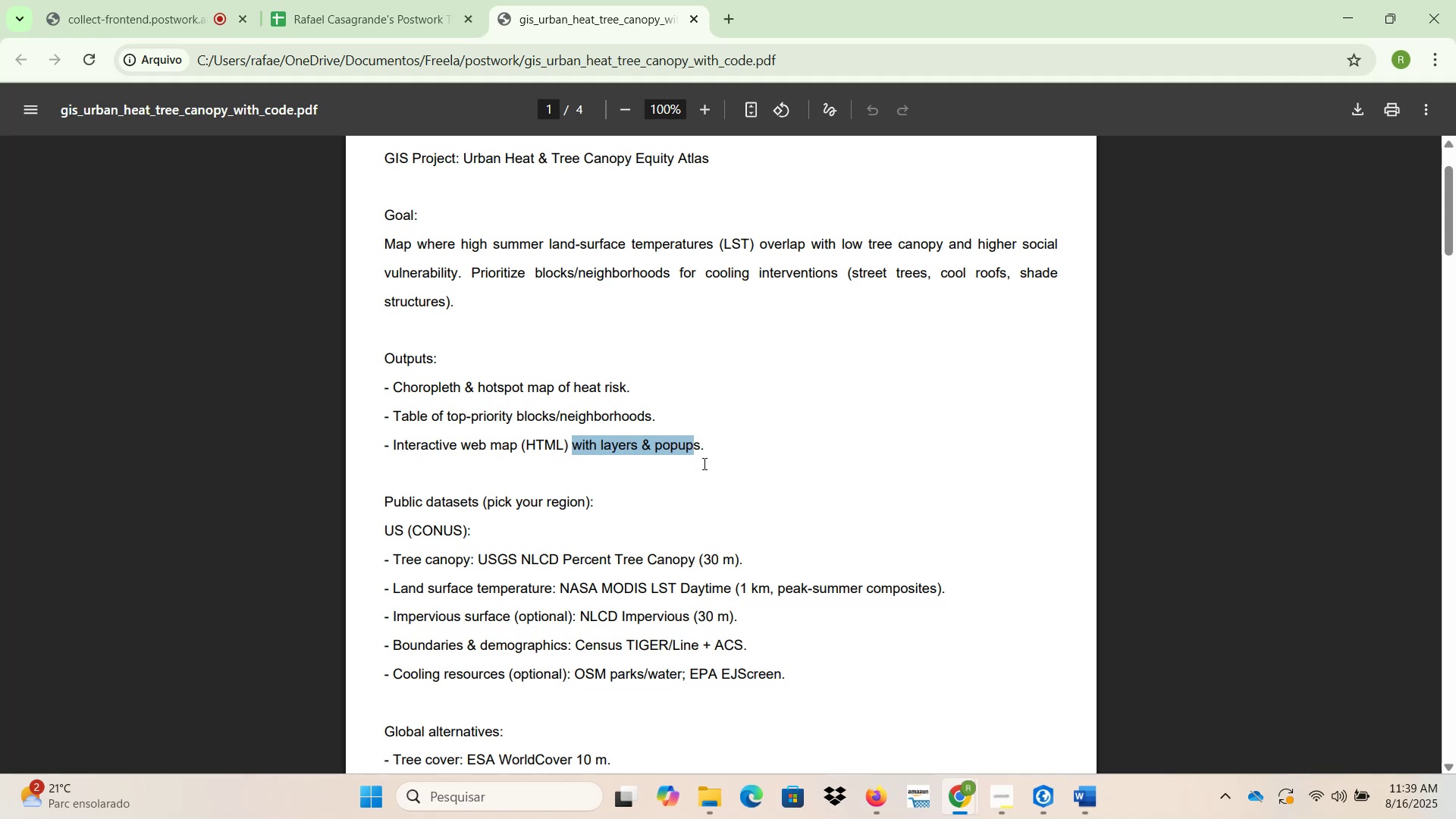 
scroll: coordinate [692, 504], scroll_direction: down, amount: 28.0
 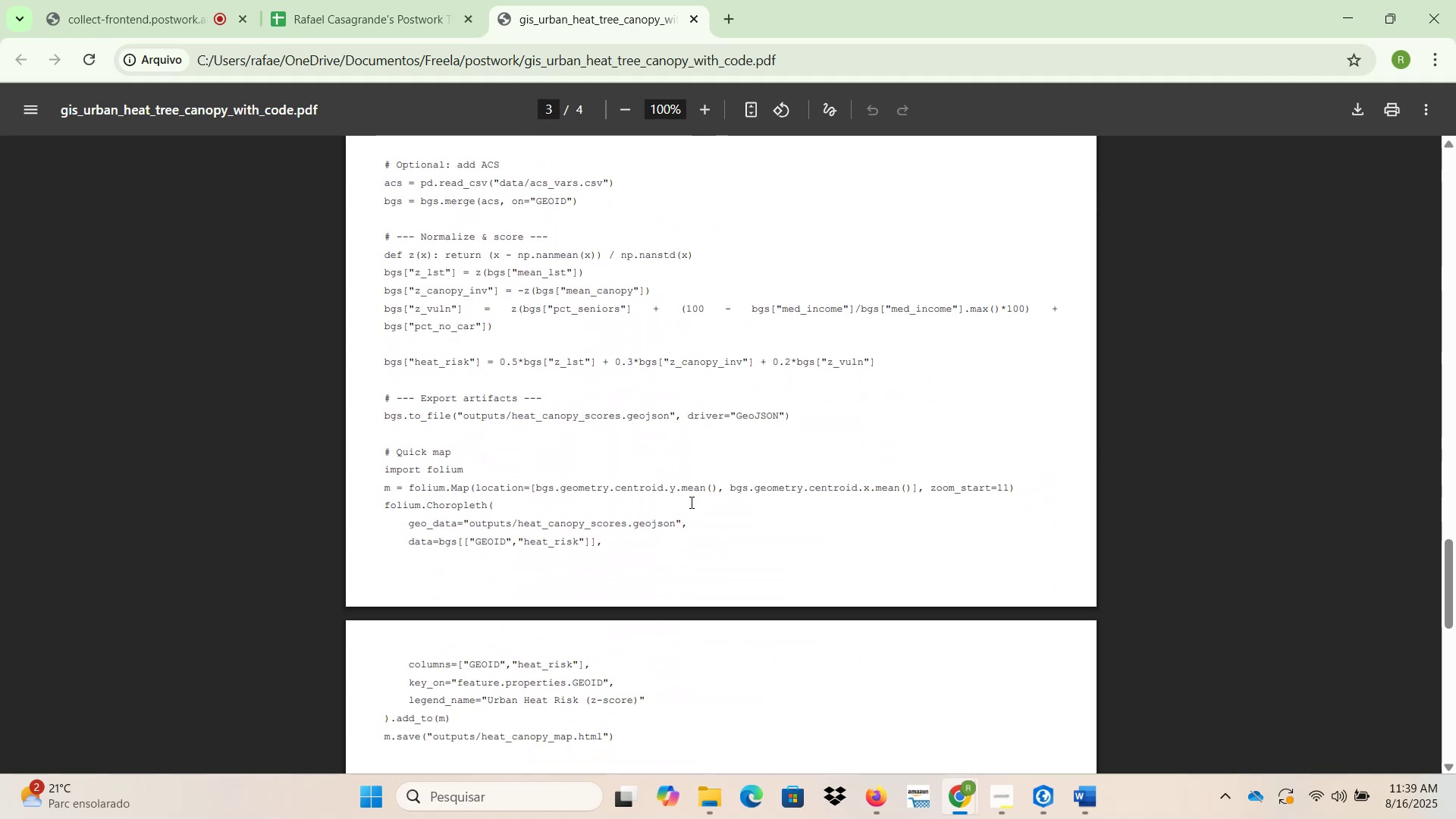 
hold_key(key=ControlLeft, duration=0.62)
scroll: coordinate [688, 501], scroll_direction: up, amount: 2.0
 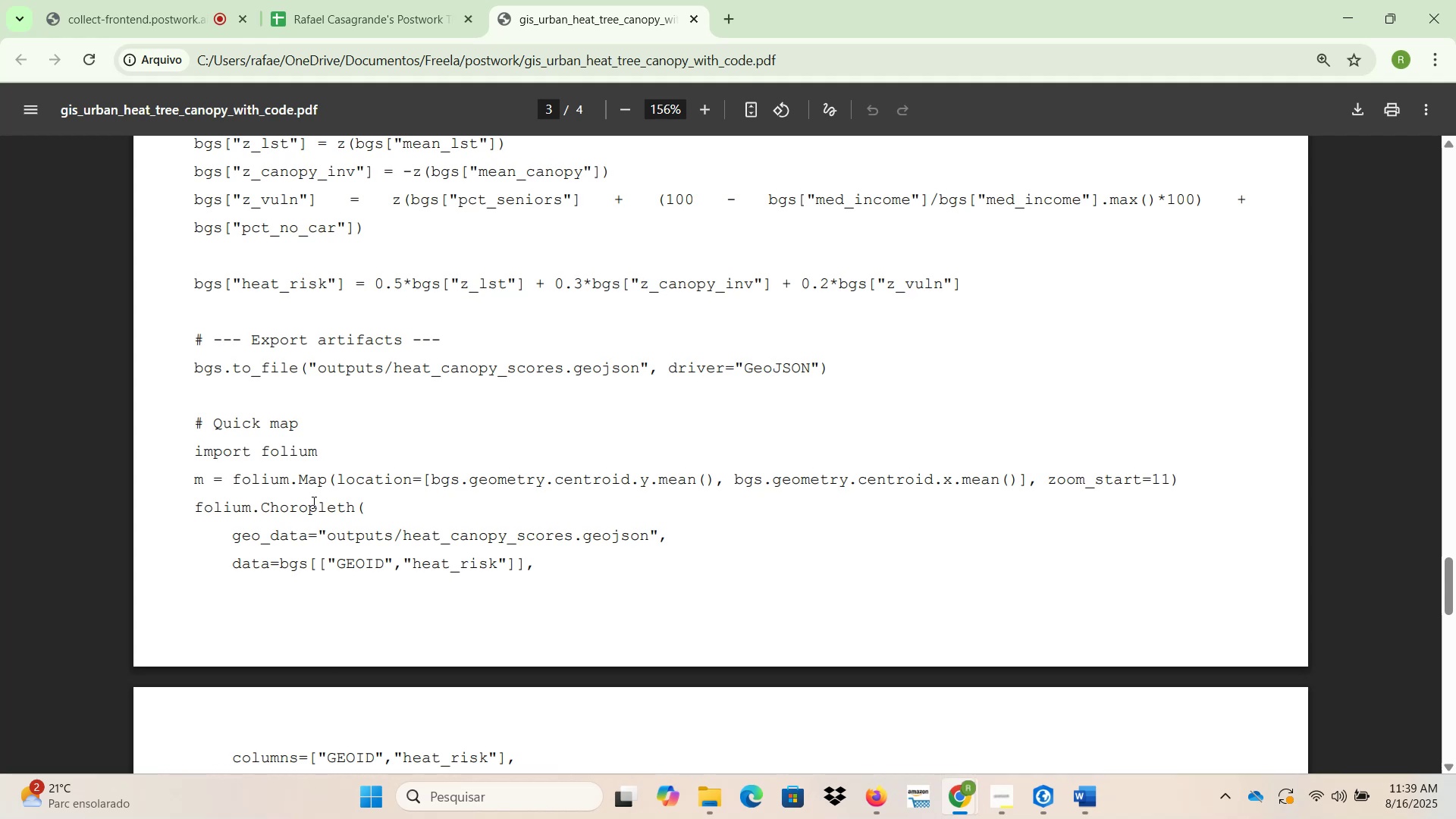 
wait(30.73)
 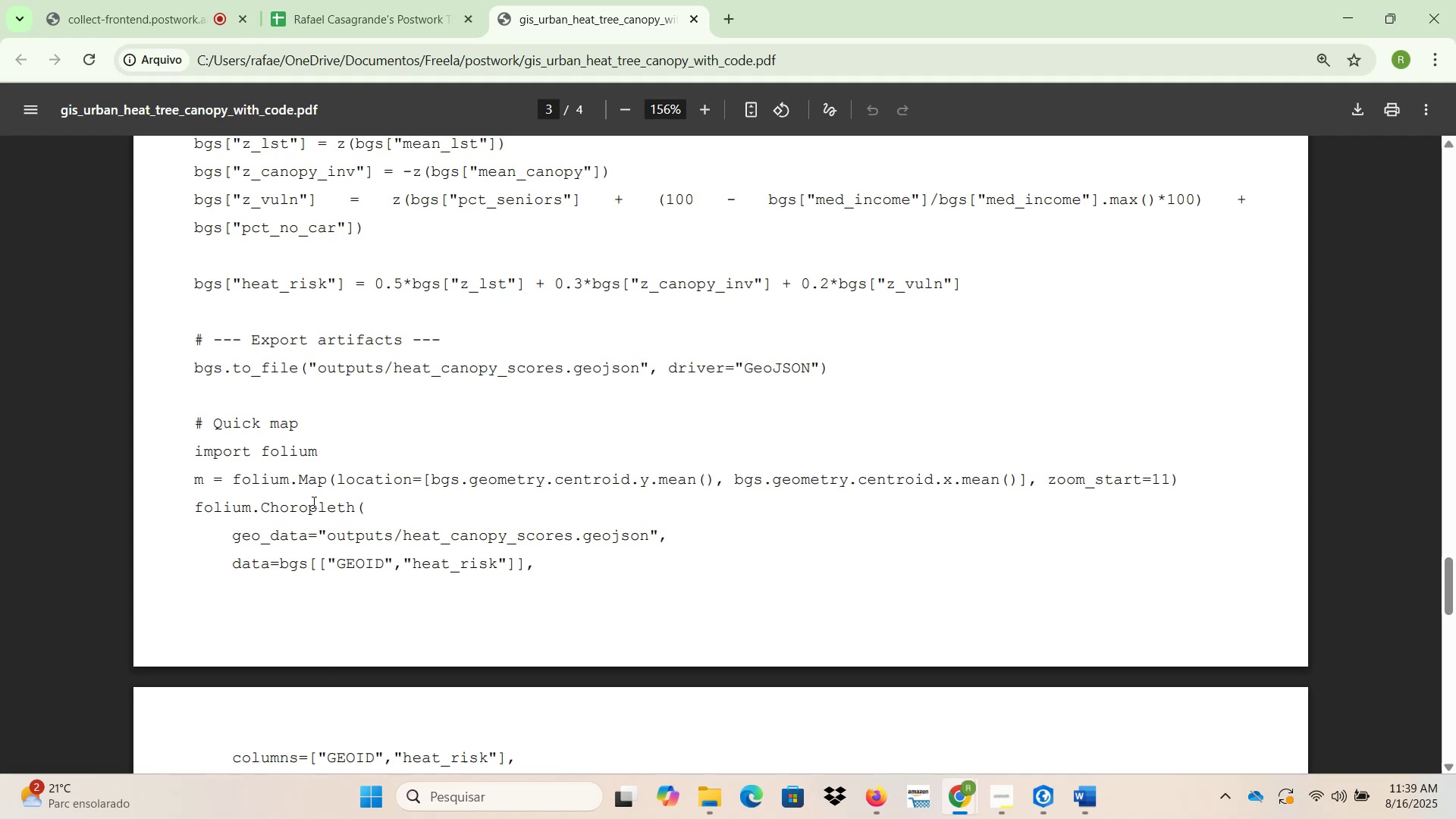 
left_click_drag(start_coordinate=[431, 475], to_coordinate=[457, 475])
 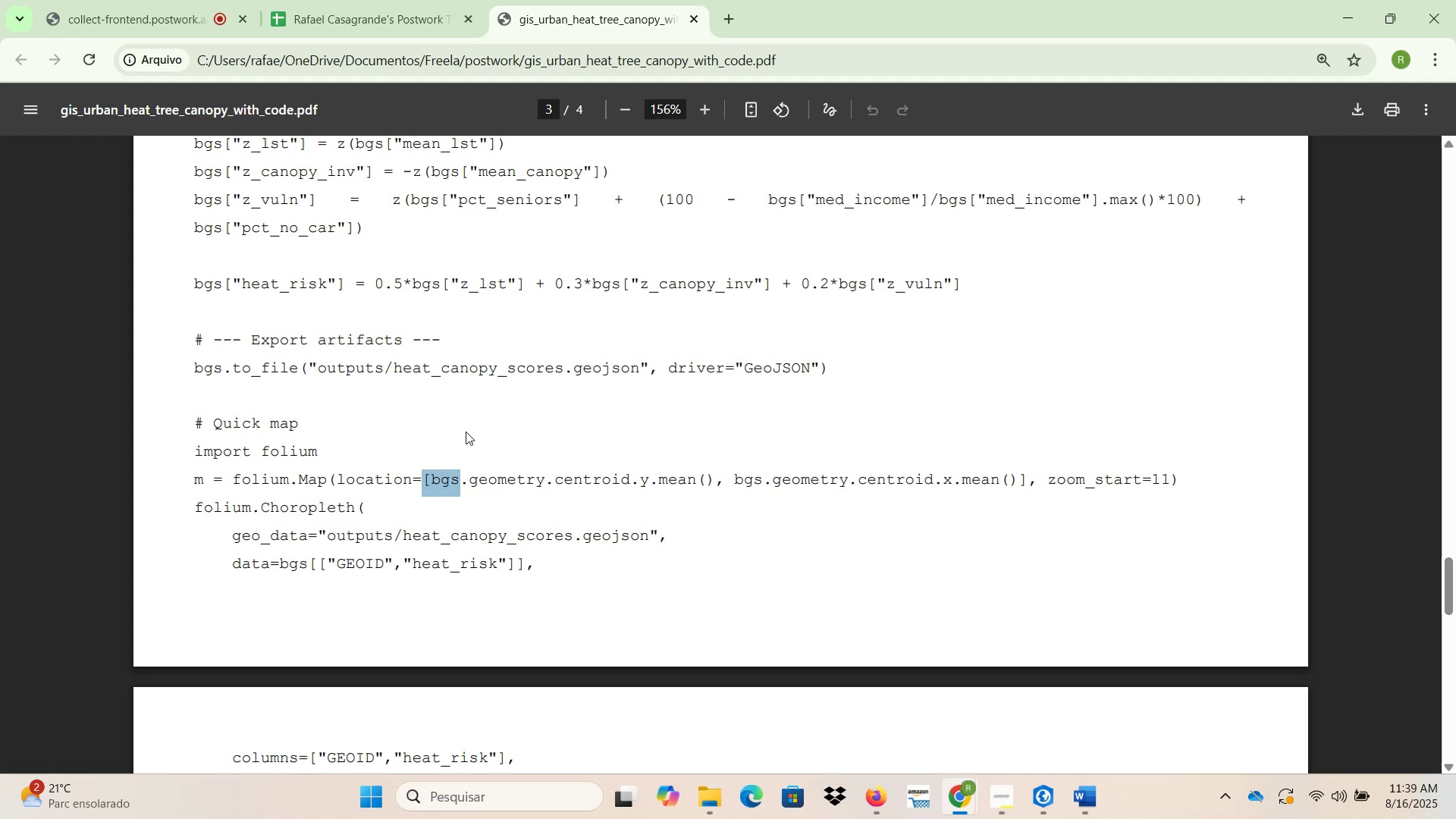 
wait(9.86)
 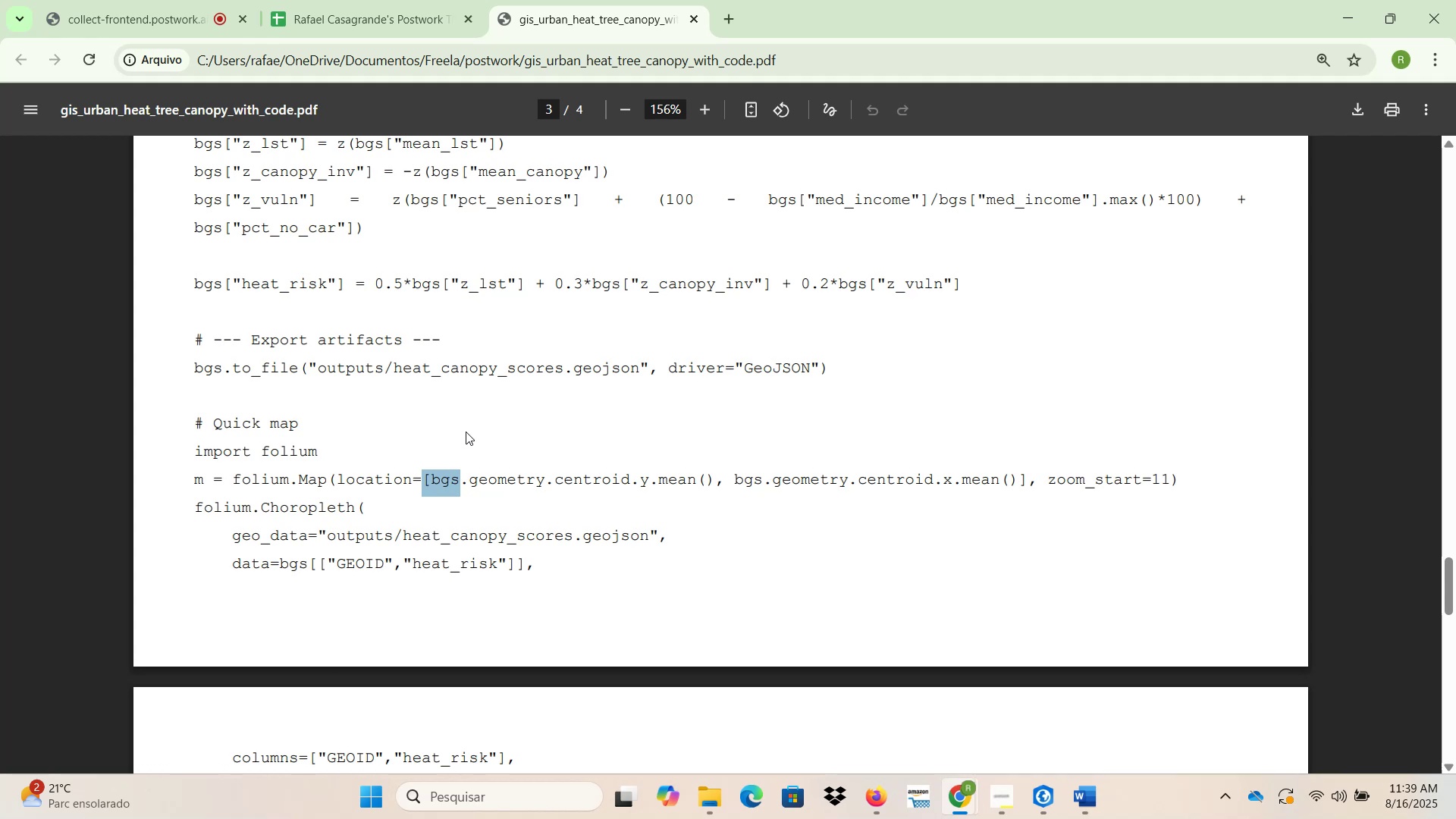 
scroll: coordinate [466, 431], scroll_direction: up, amount: 1.0
 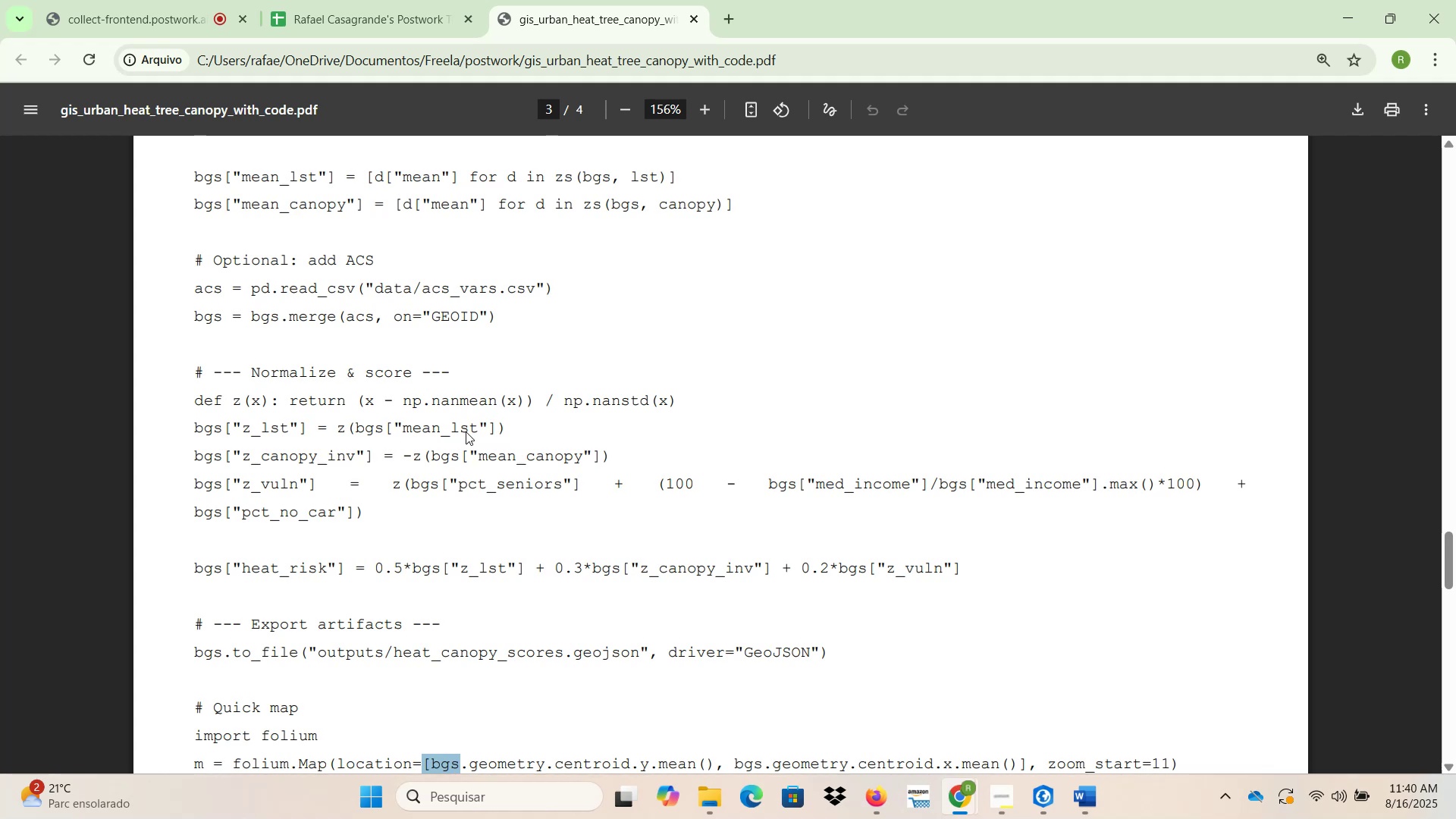 
wait(13.93)
 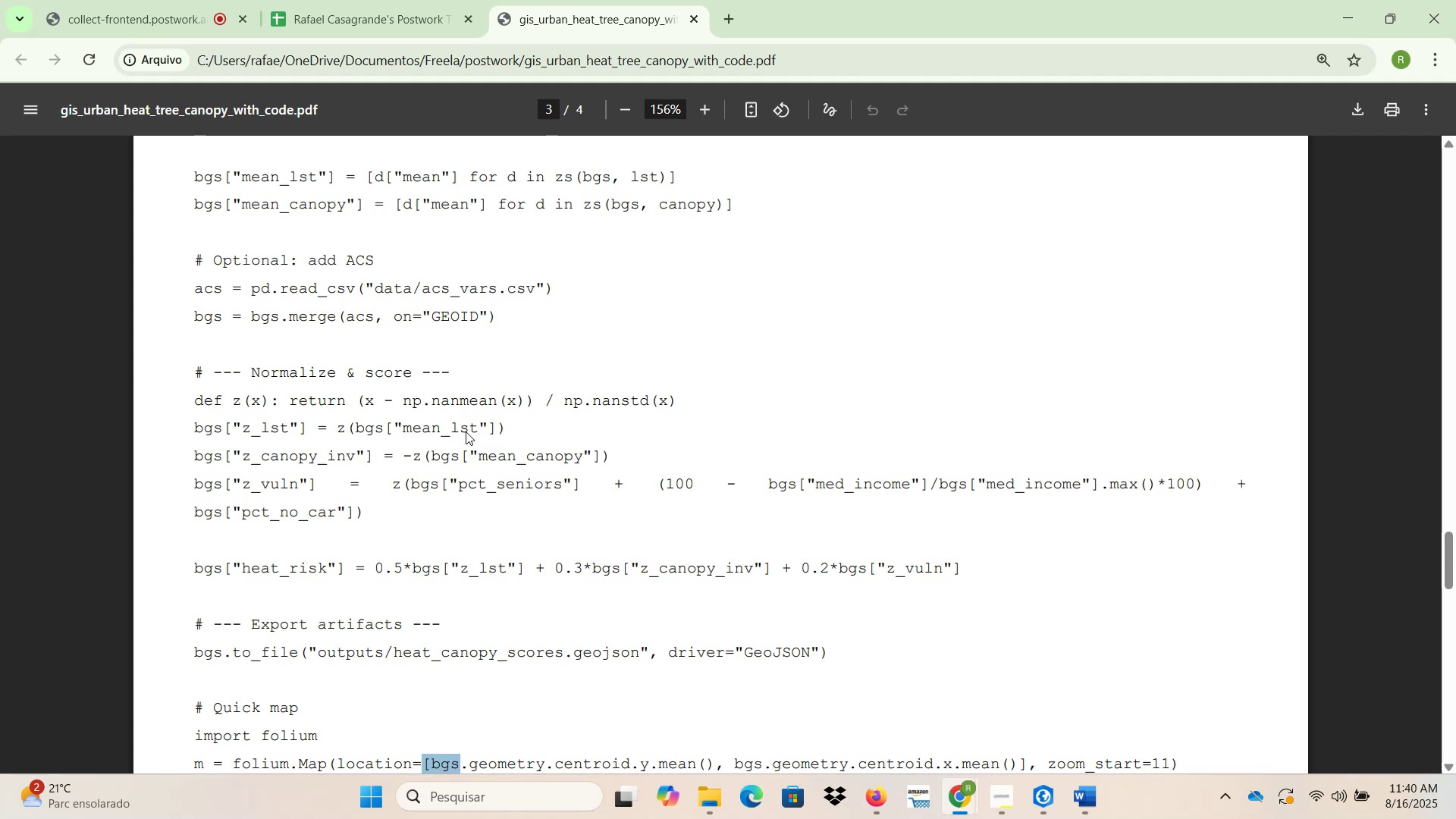 
scroll: coordinate [466, 419], scroll_direction: down, amount: 2.0
 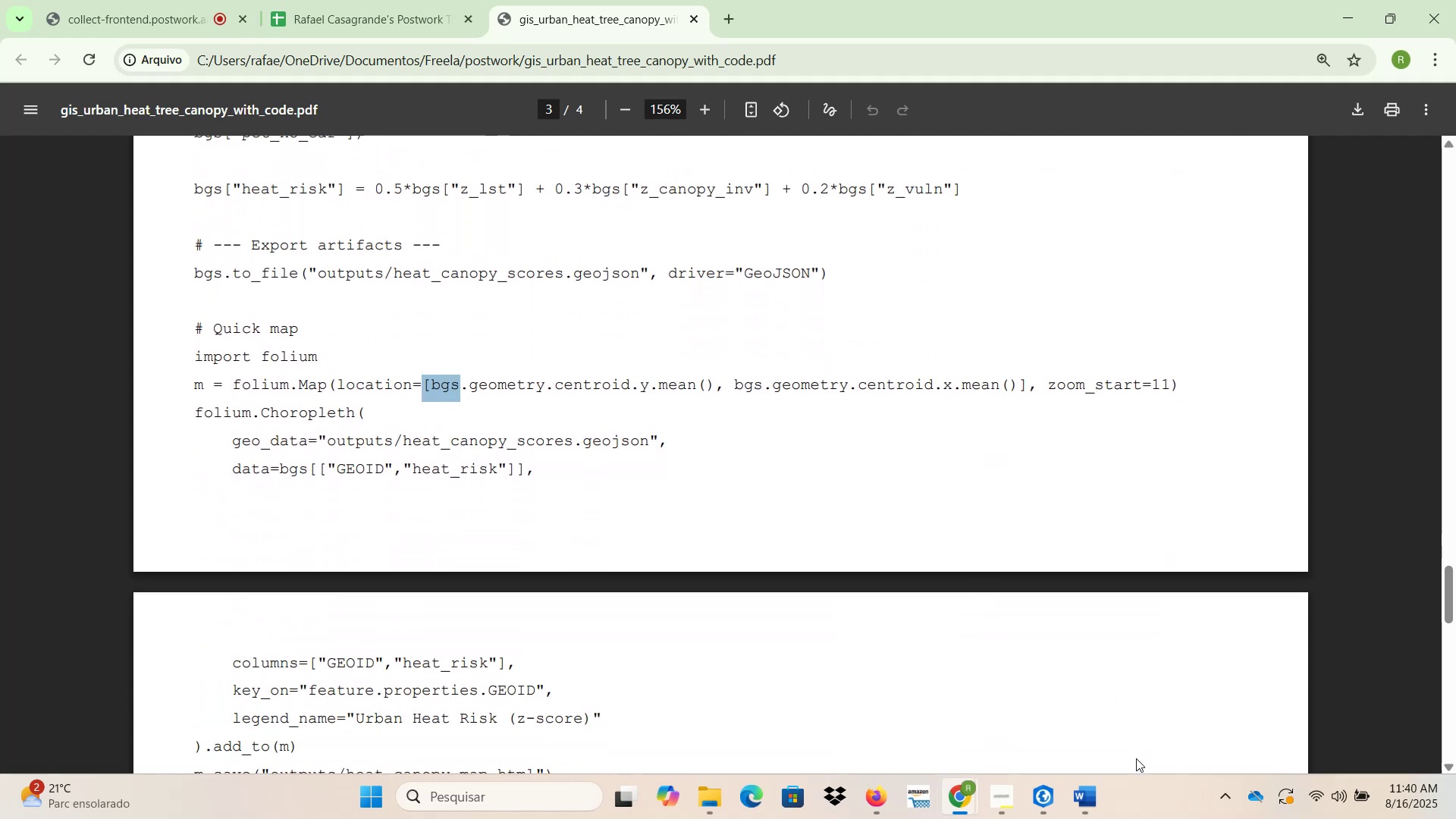 
left_click([1053, 799])
 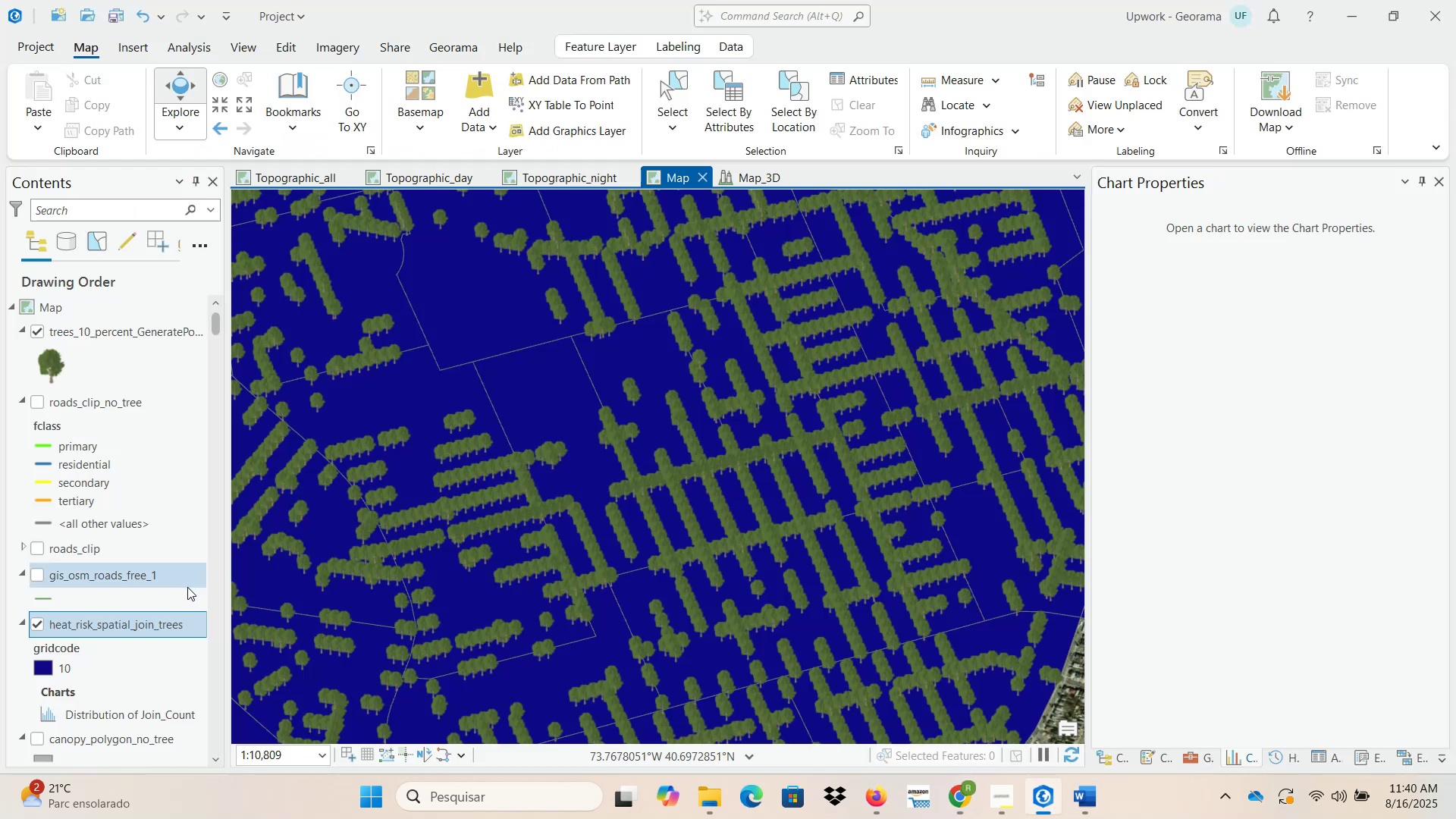 
scroll: coordinate [86, 607], scroll_direction: down, amount: 4.0
 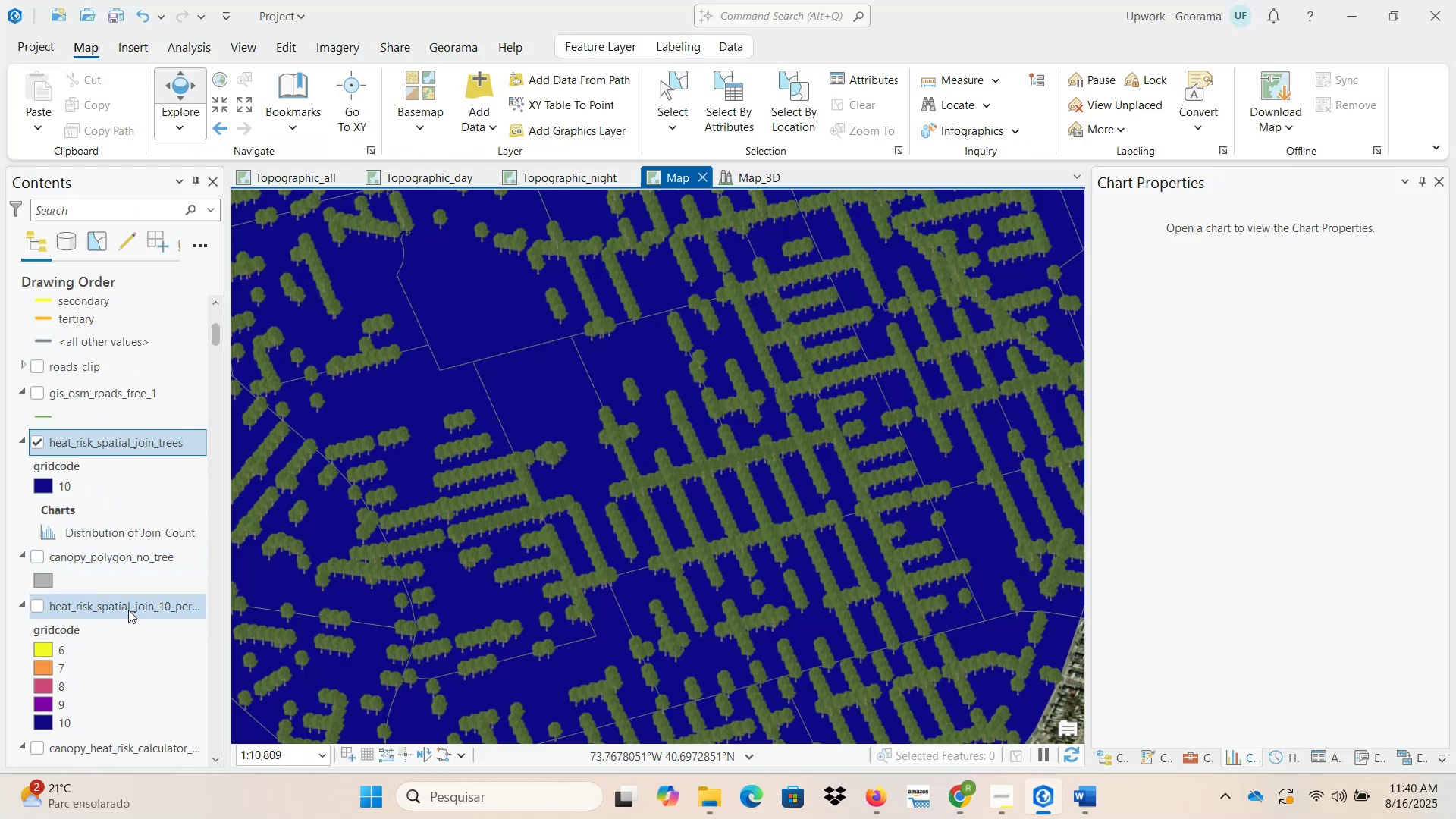 
right_click([128, 610])
 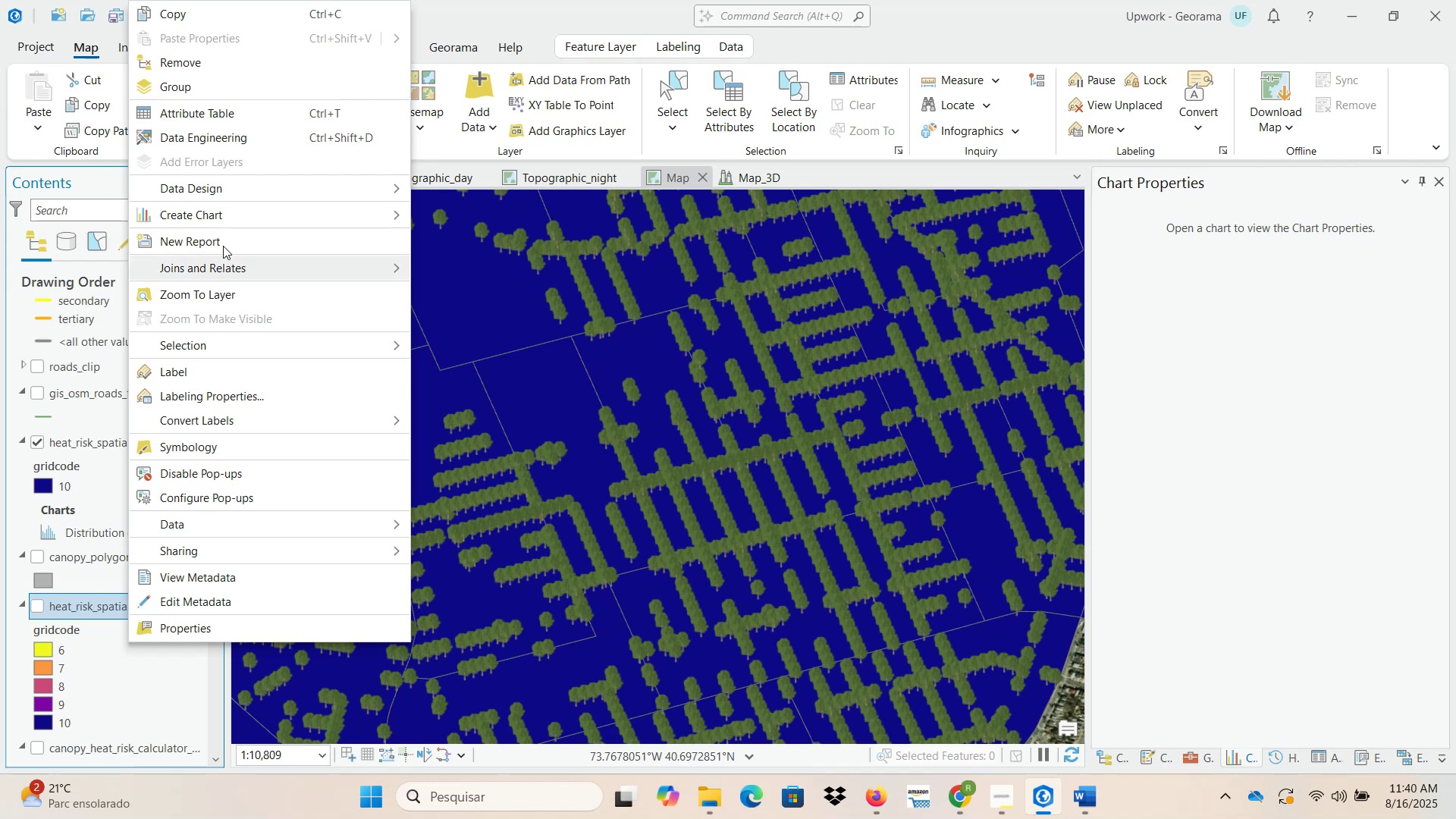 
left_click([212, 114])
 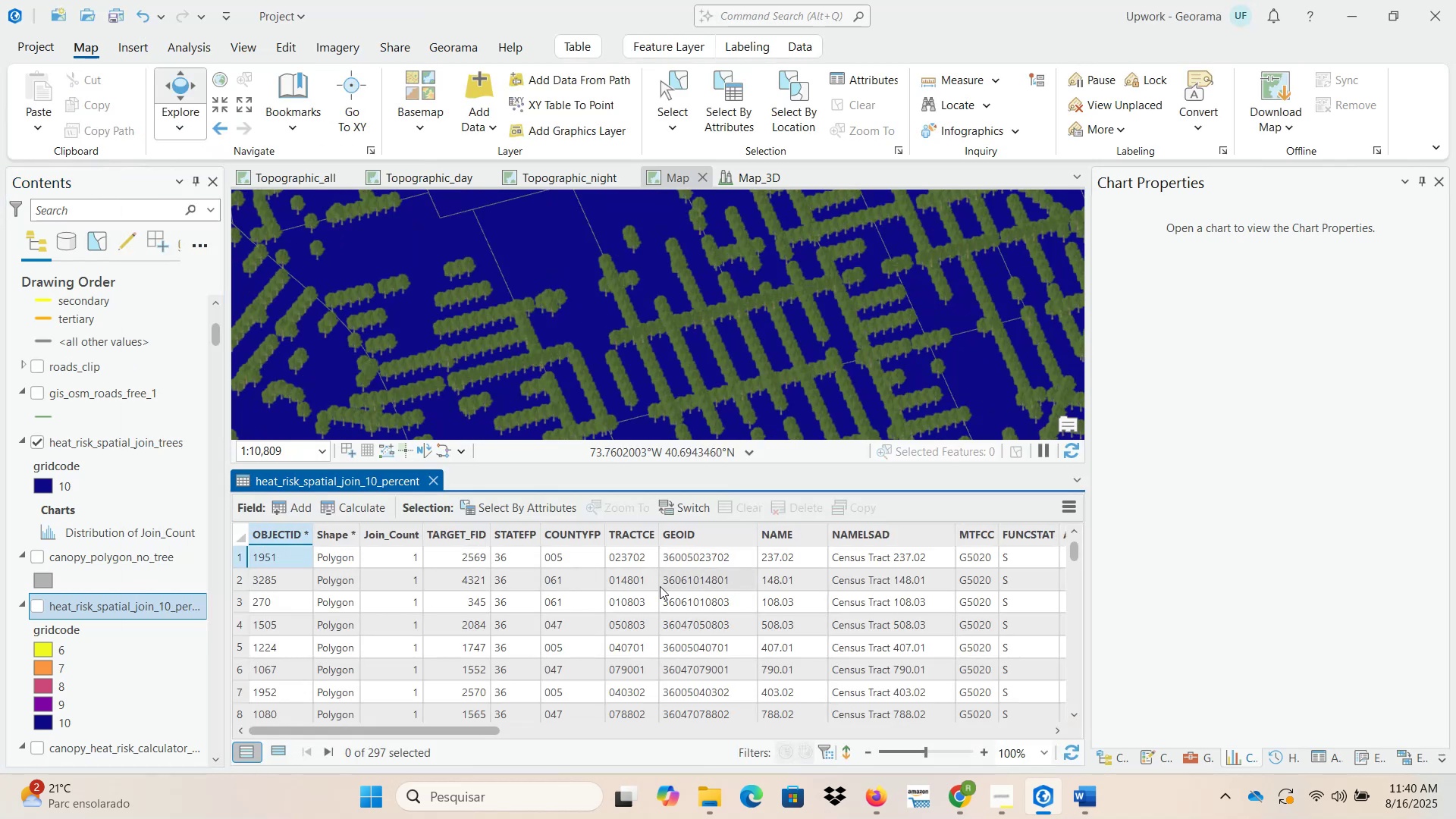 
wait(6.18)
 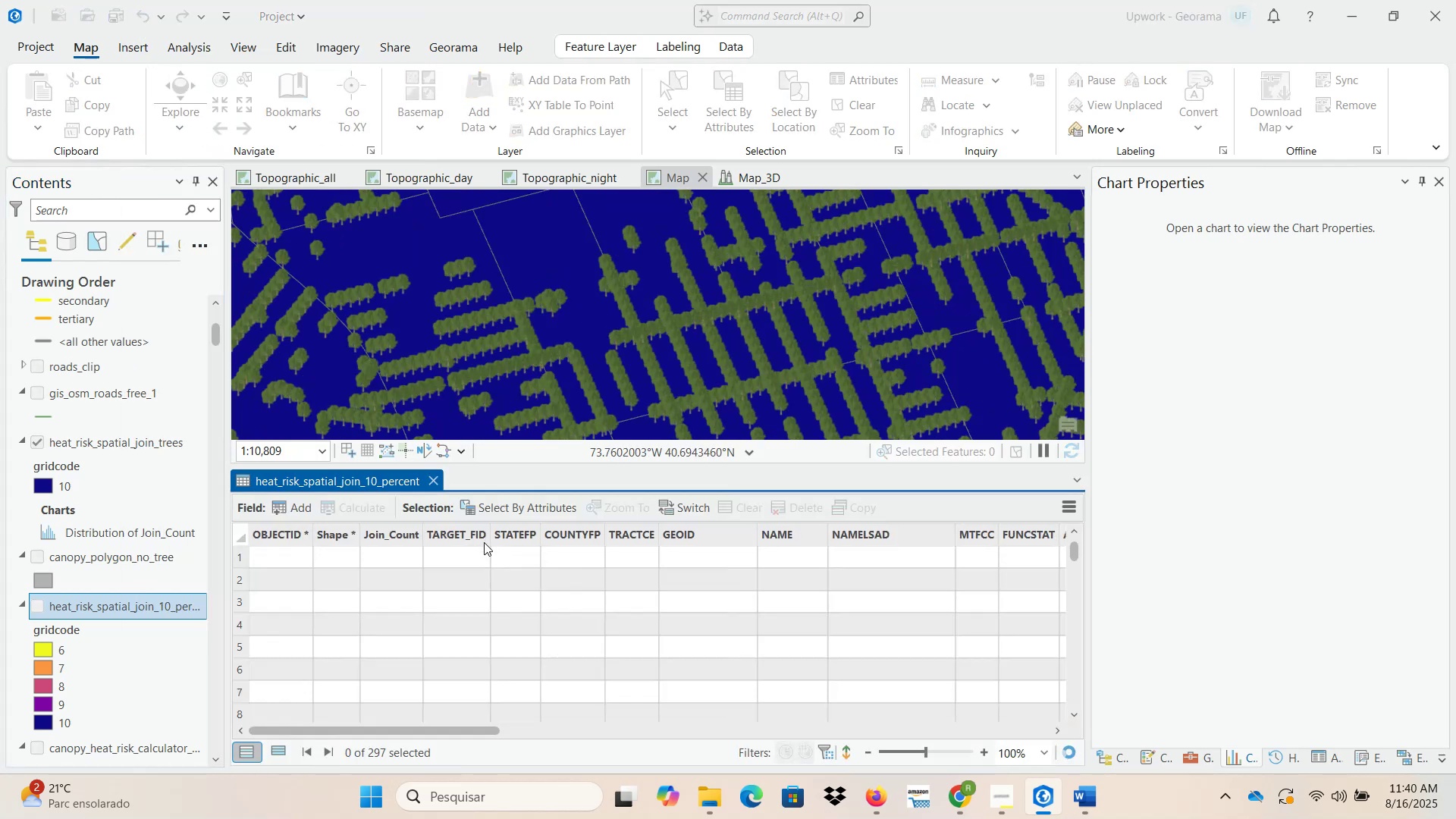 
left_click_drag(start_coordinate=[440, 730], to_coordinate=[447, 729])
 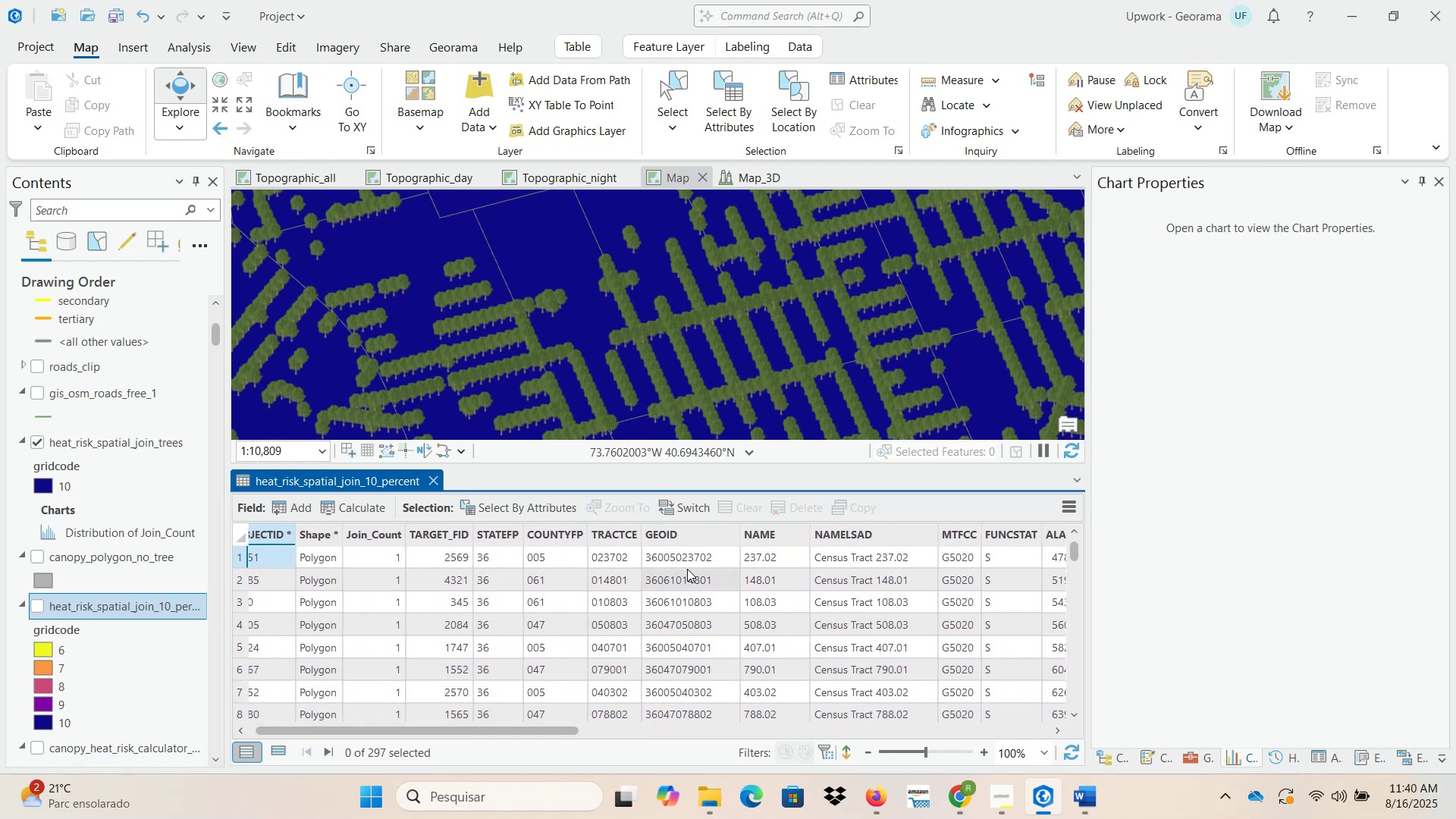 
scroll: coordinate [685, 573], scroll_direction: up, amount: 1.0
 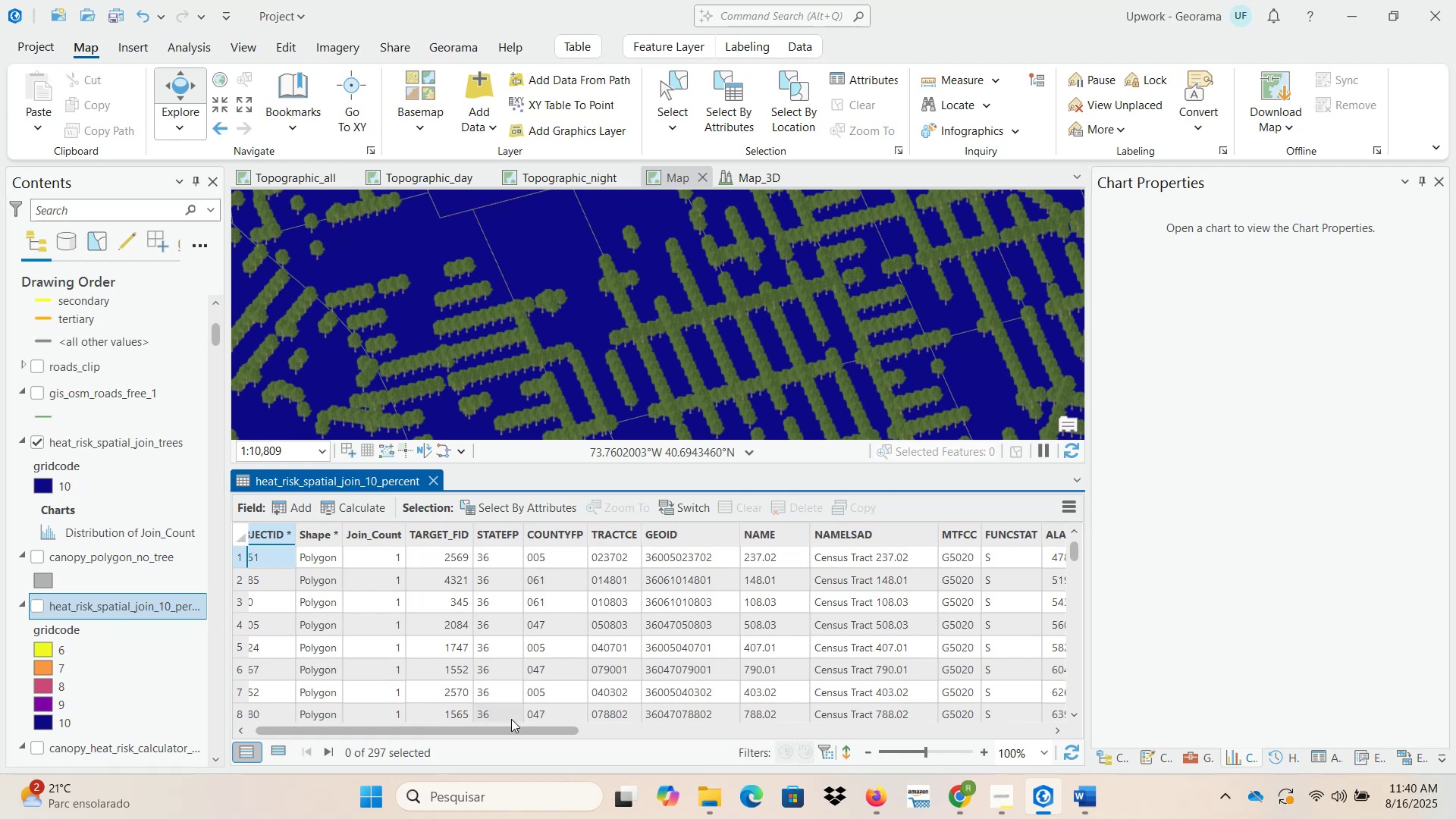 
left_click_drag(start_coordinate=[516, 731], to_coordinate=[485, 733])
 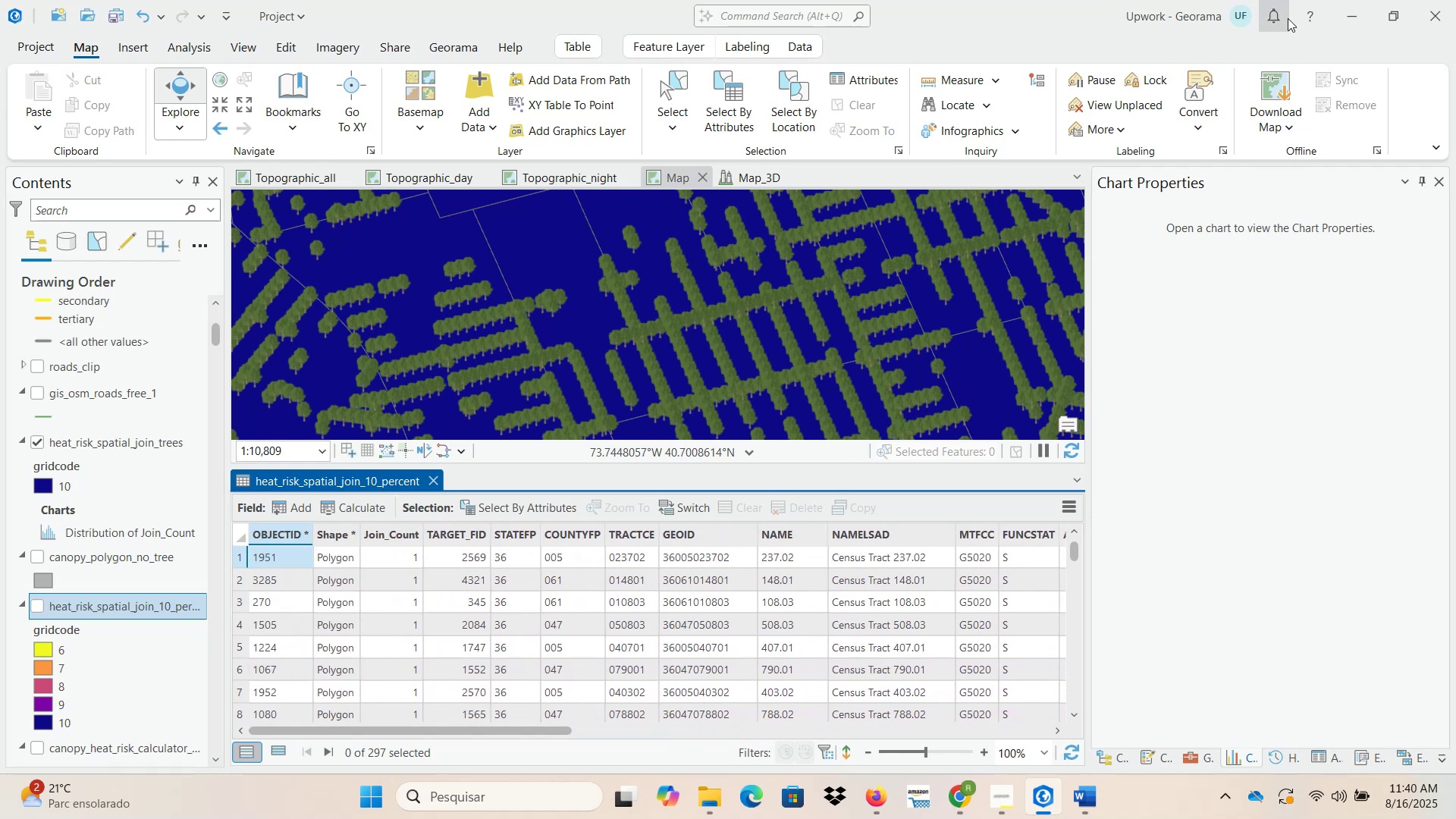 
left_click([1360, 11])
 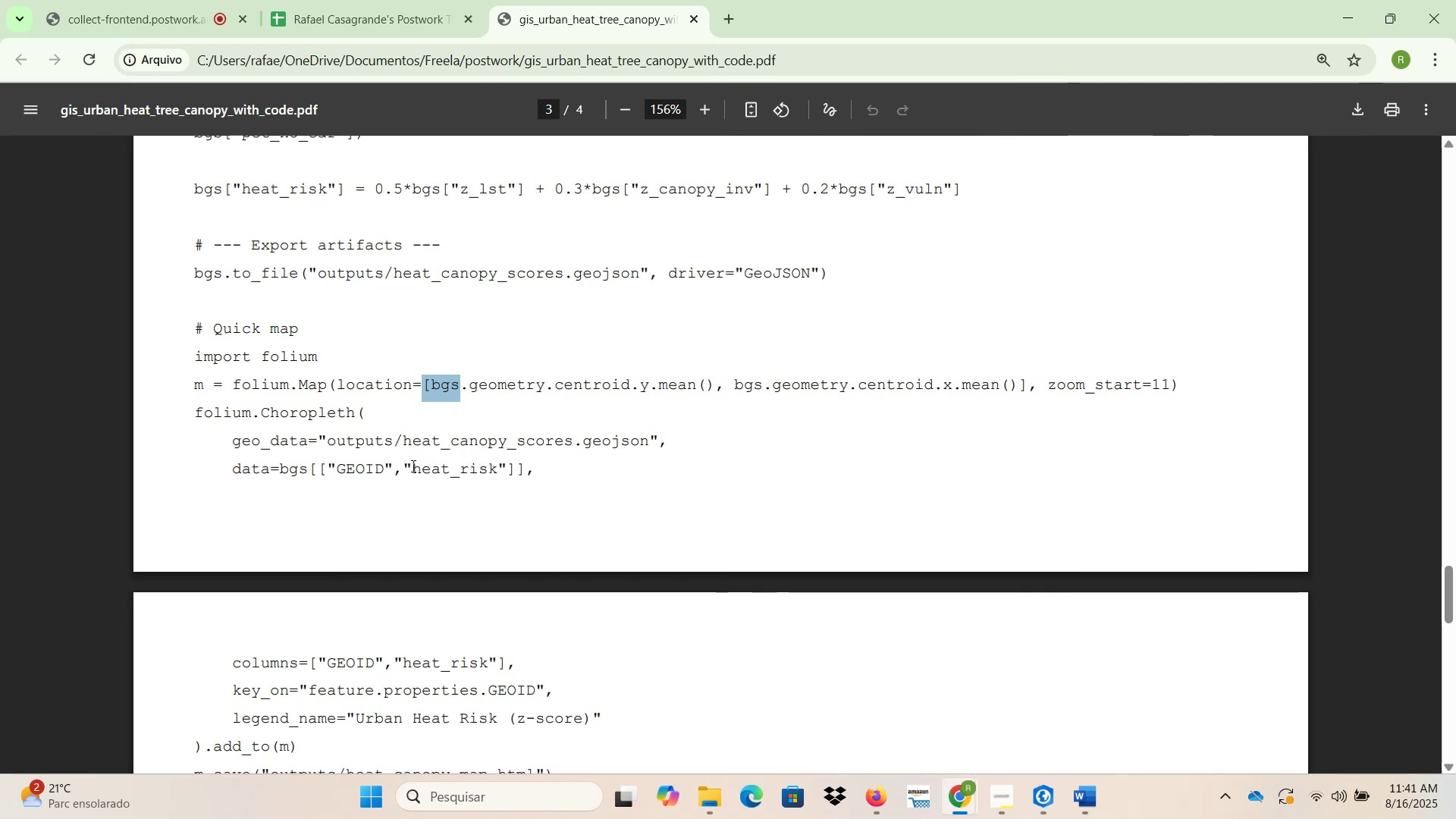 
wait(7.51)
 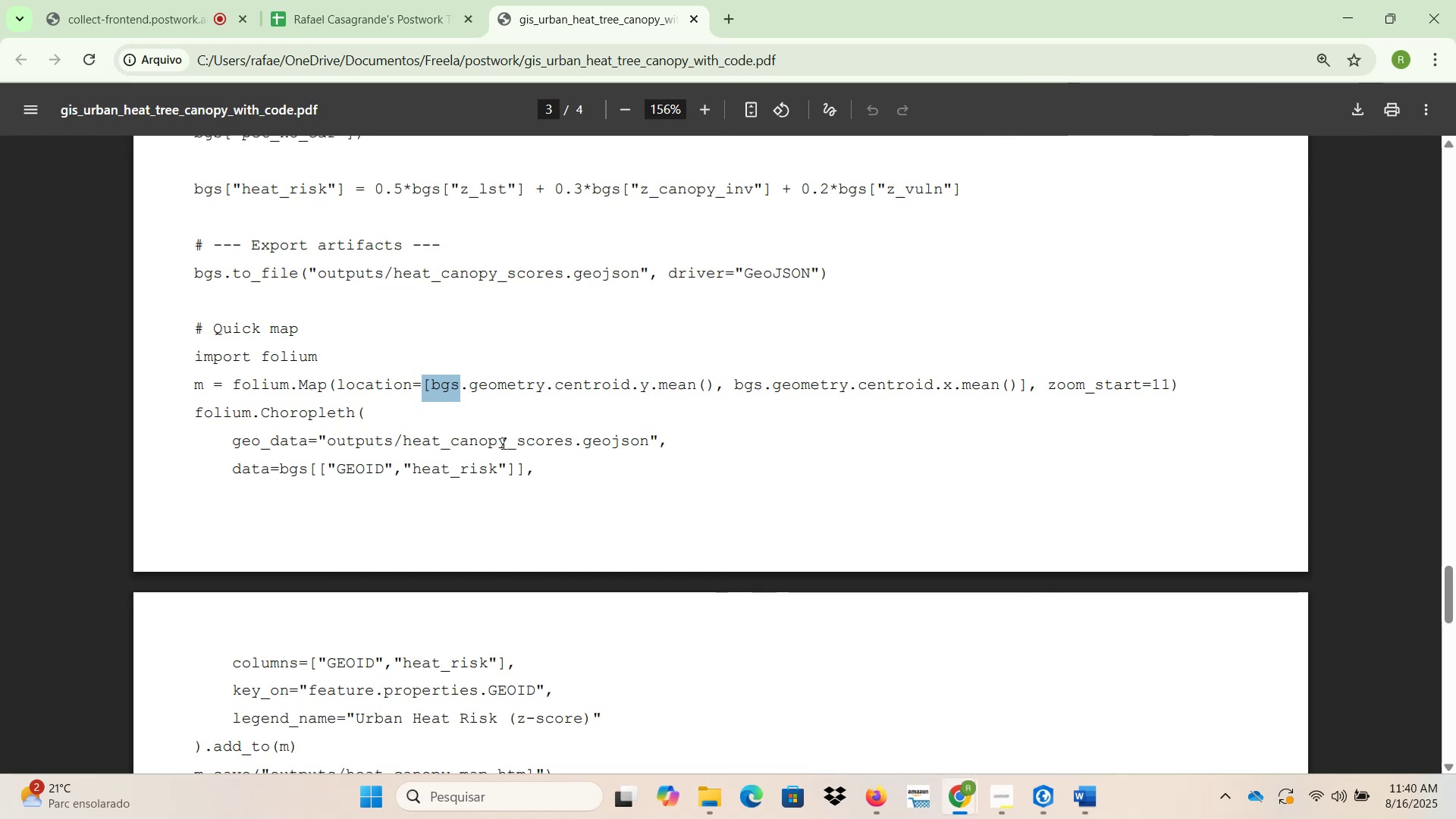 
left_click_drag(start_coordinate=[282, 466], to_coordinate=[529, 466])
 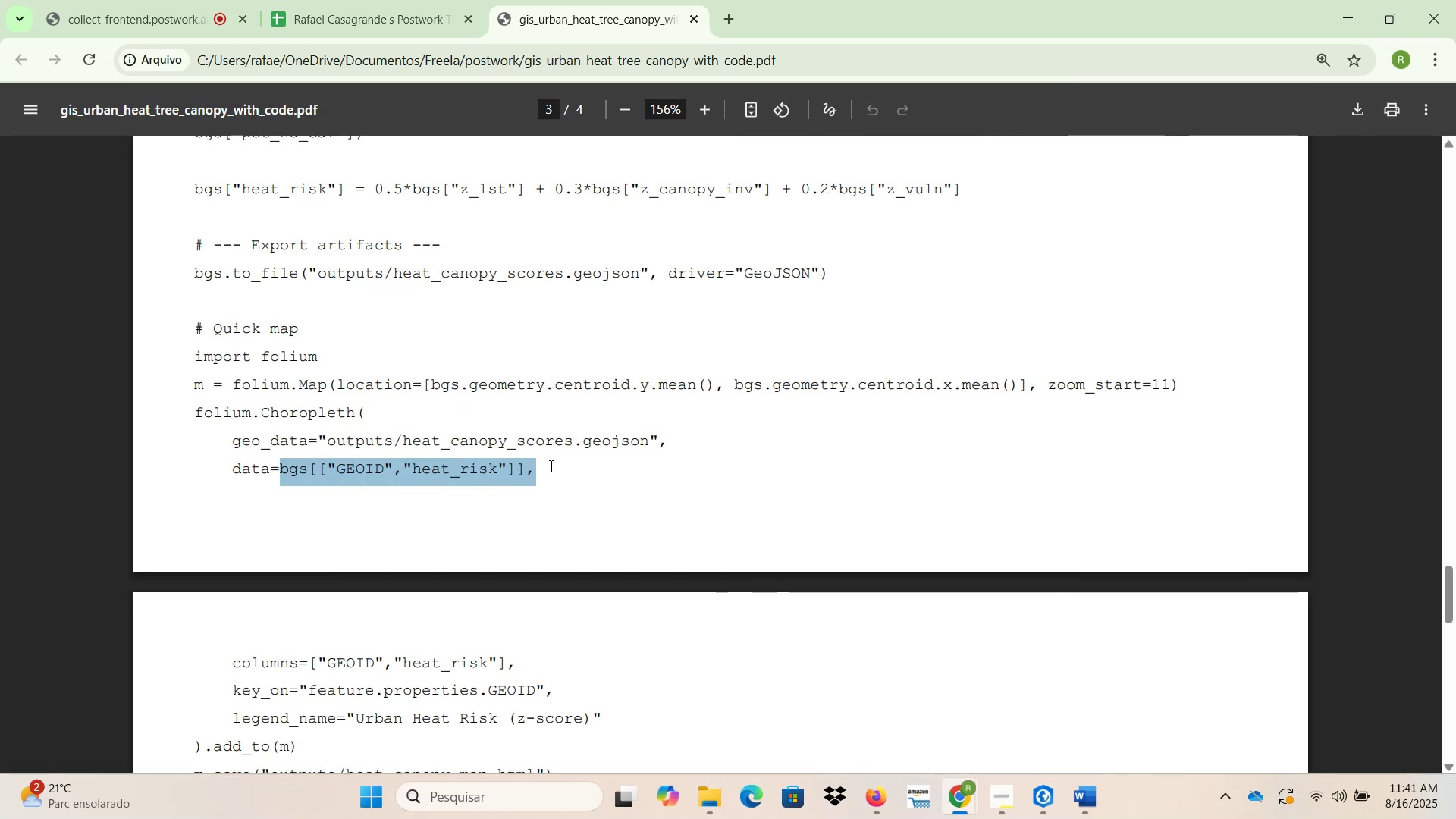 
scroll: coordinate [550, 466], scroll_direction: down, amount: 1.0
 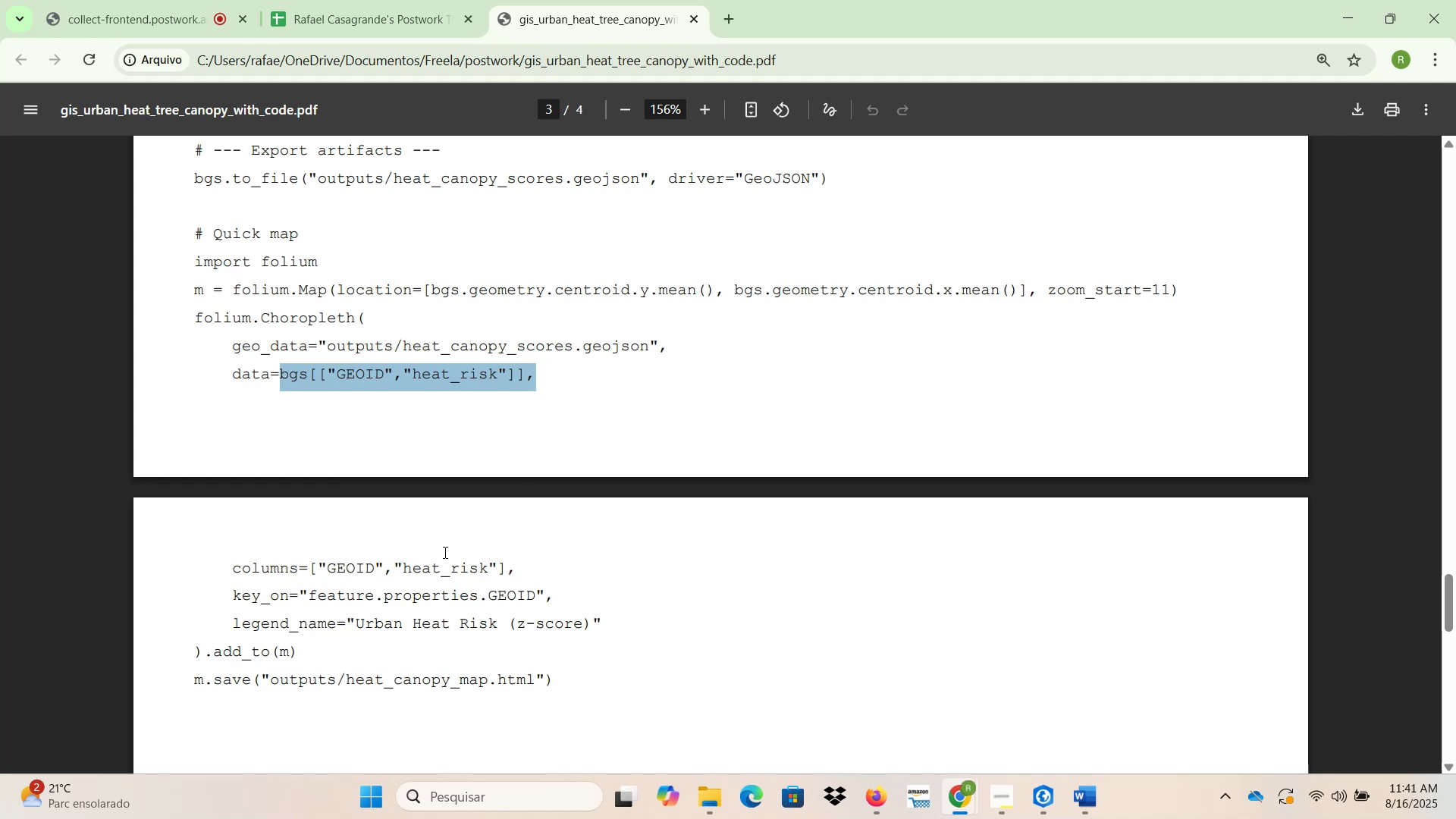 
wait(5.31)
 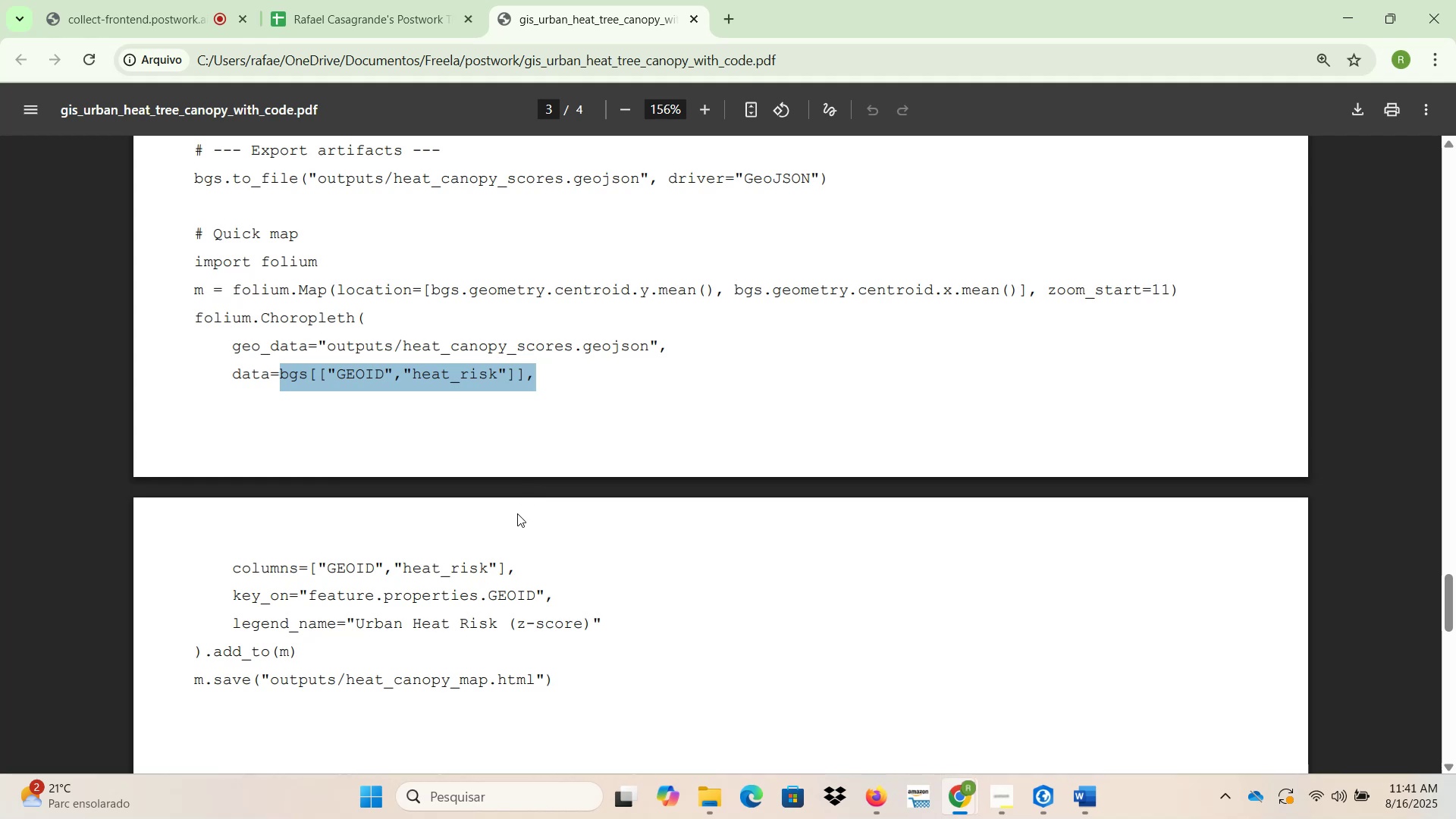 
scroll: coordinate [441, 554], scroll_direction: down, amount: 1.0
 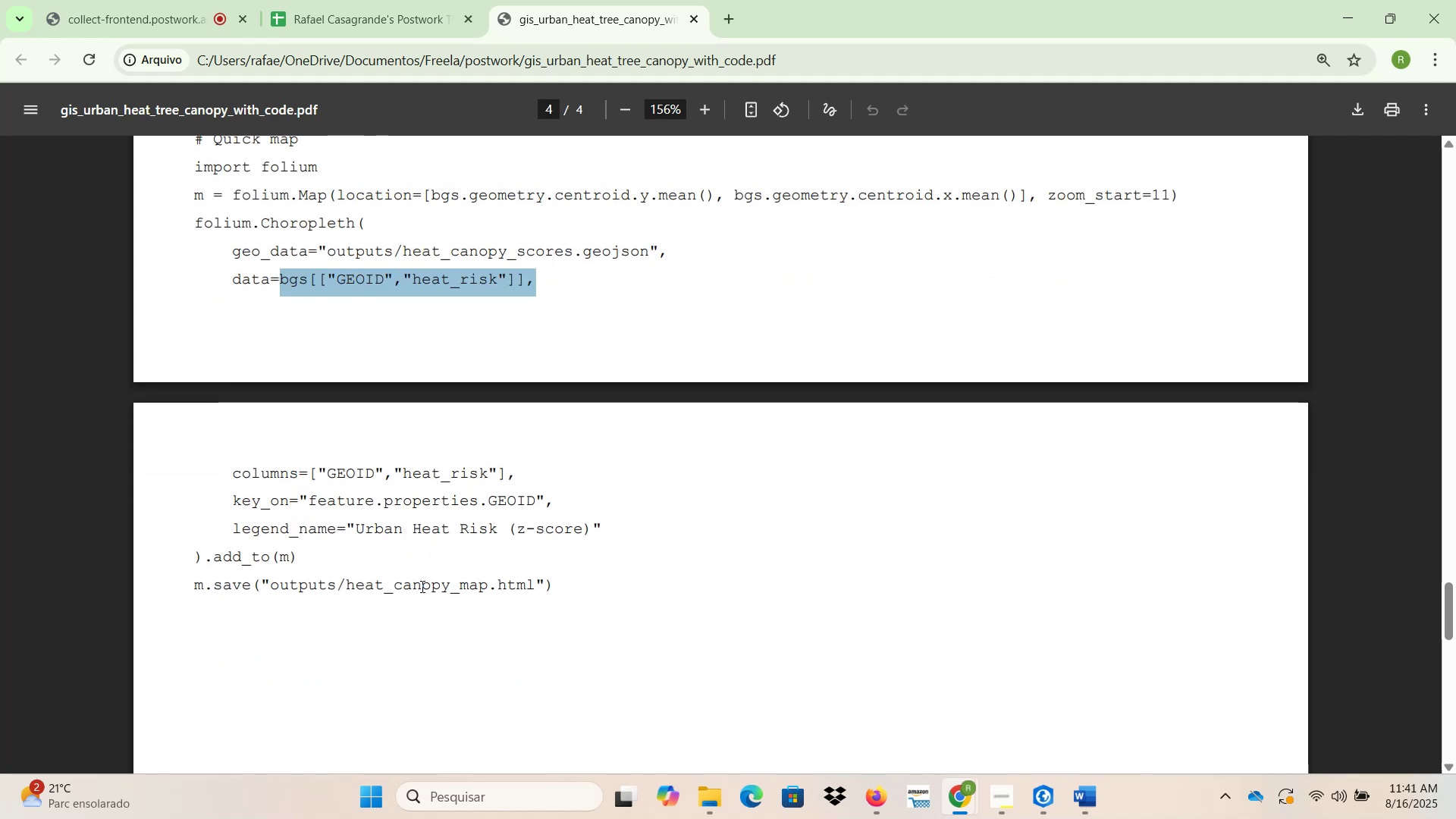 
scroll: coordinate [422, 591], scroll_direction: up, amount: 2.0
 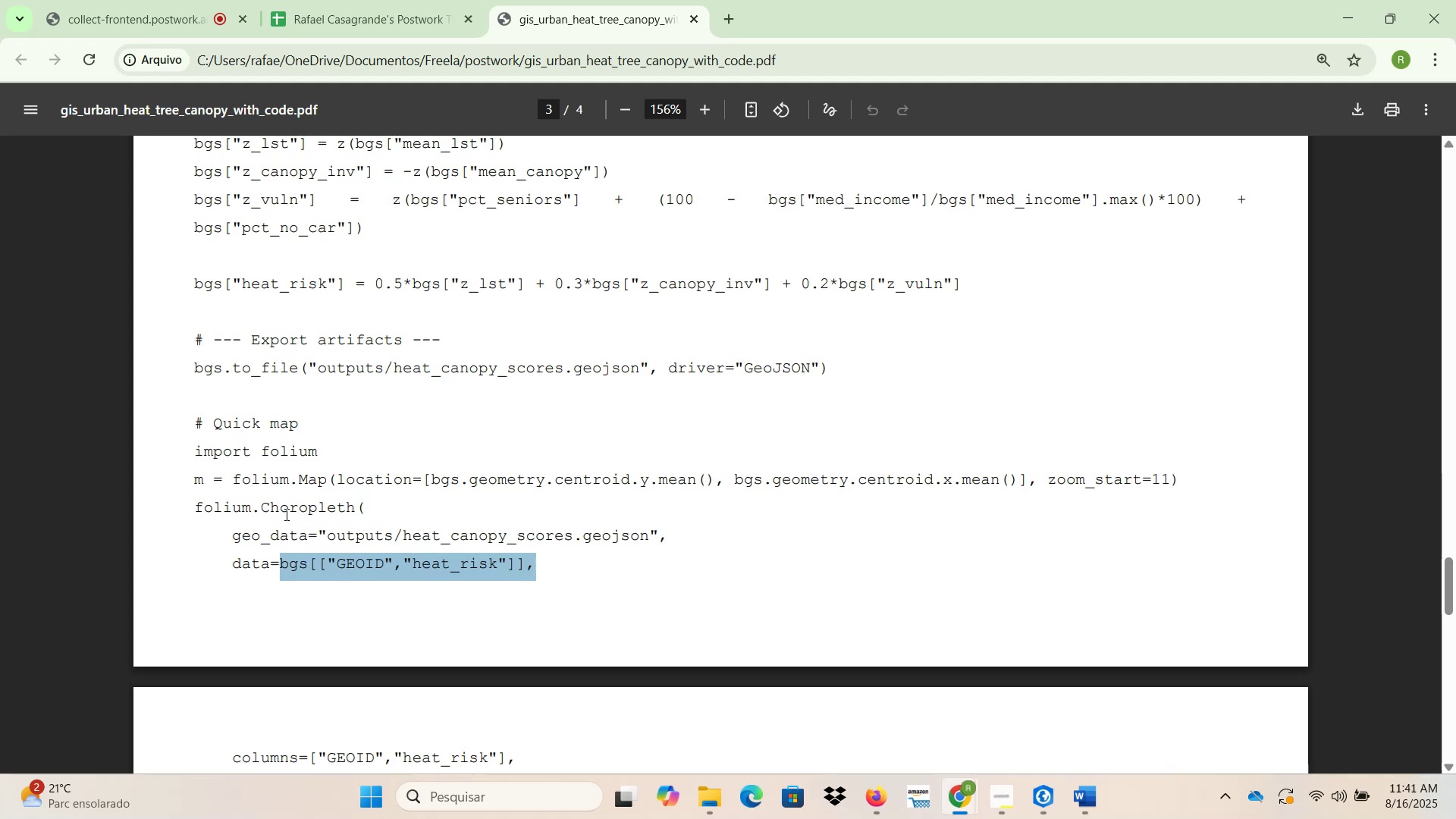 
left_click_drag(start_coordinate=[330, 450], to_coordinate=[196, 447])
 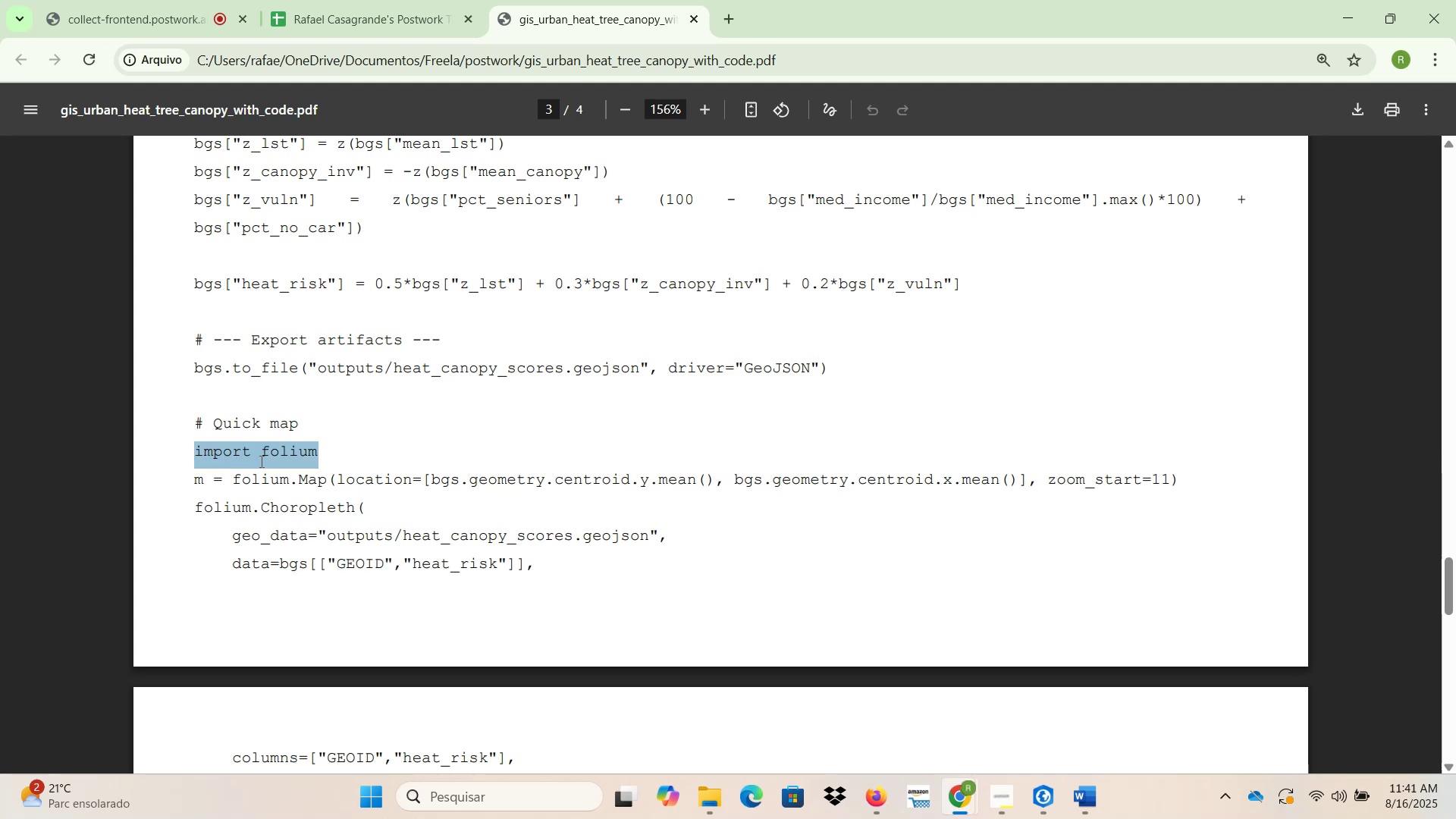 
key(Control+ControlLeft)
 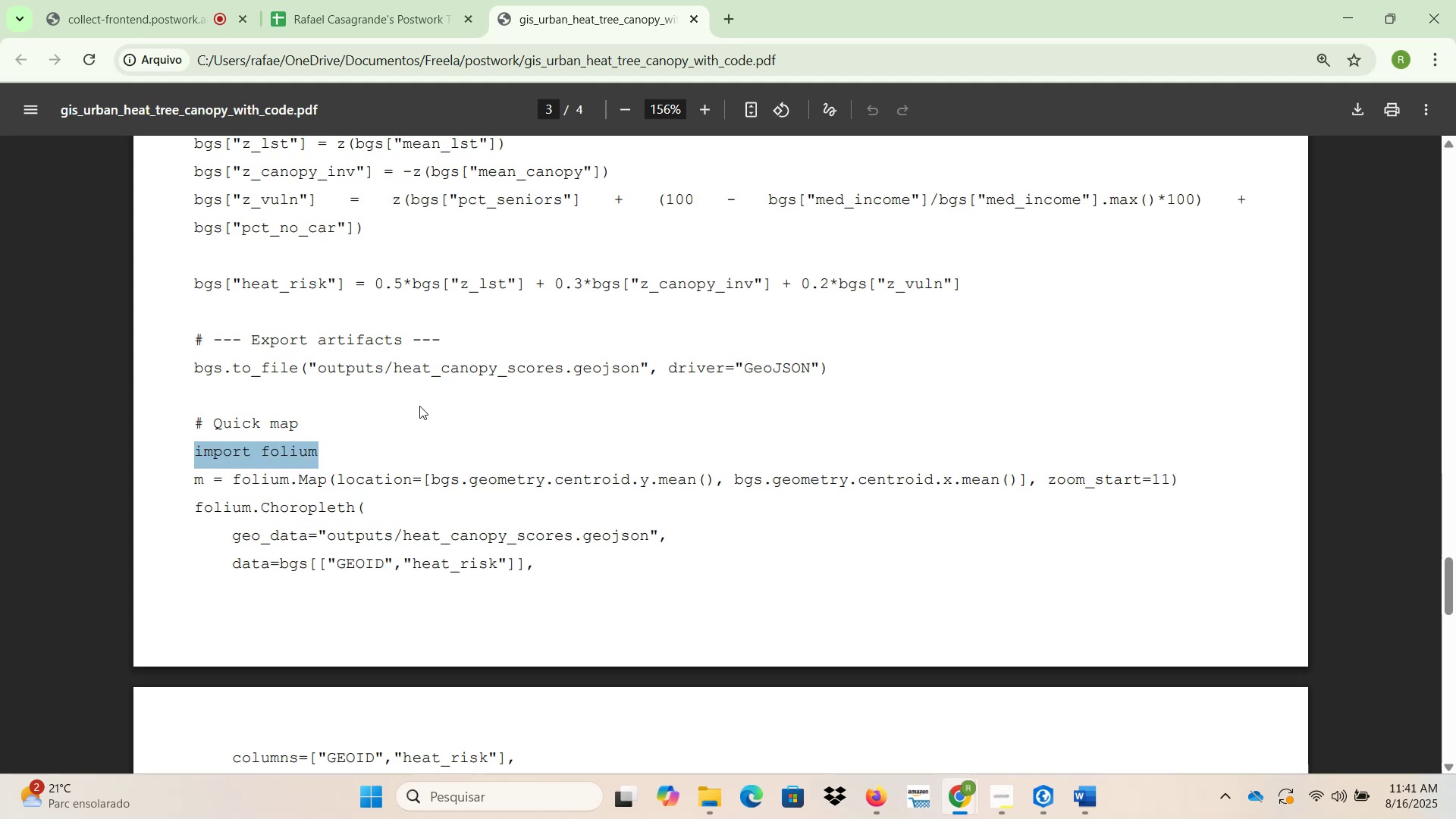 
key(Control+C)
 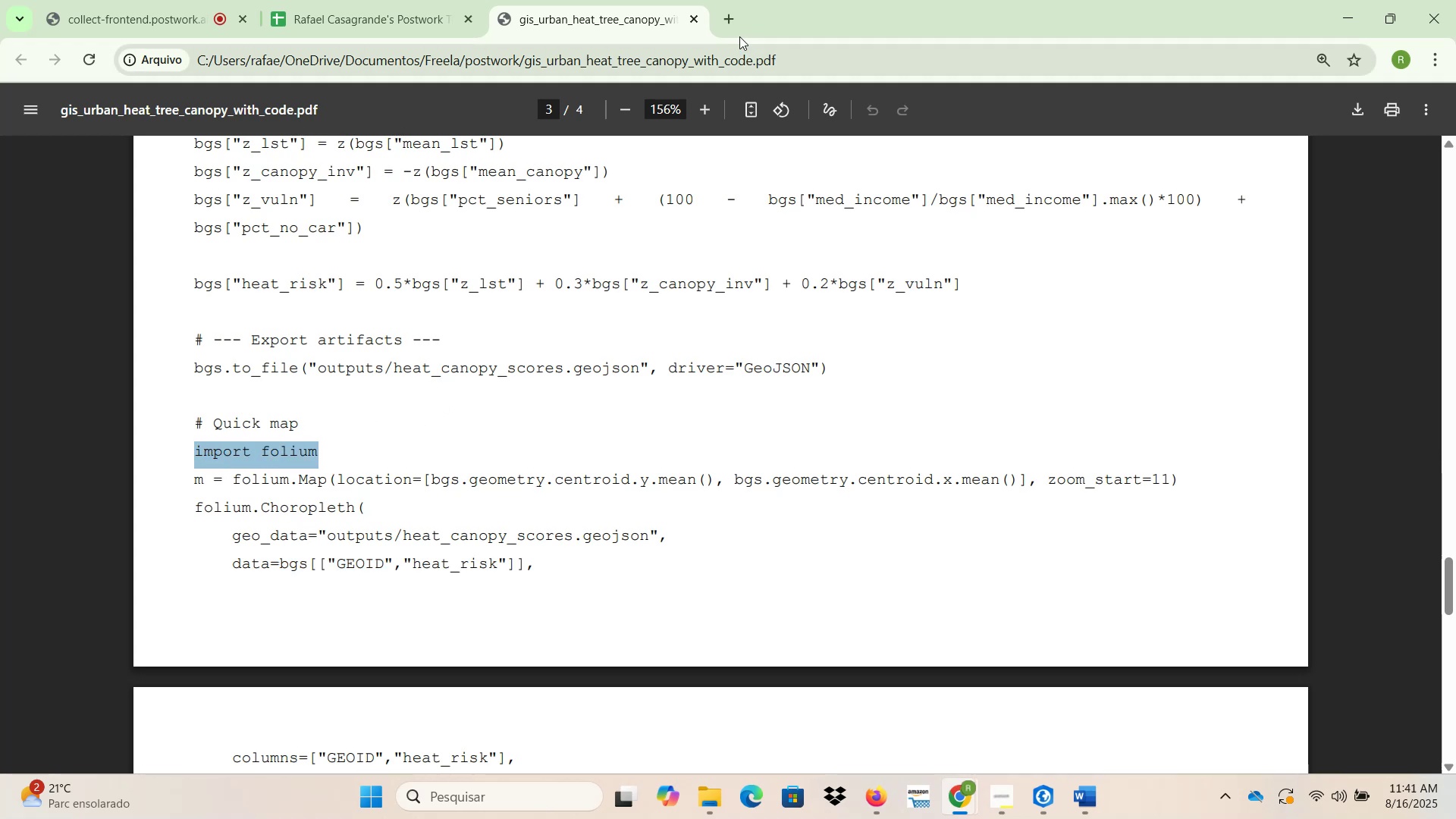 
left_click([730, 29])
 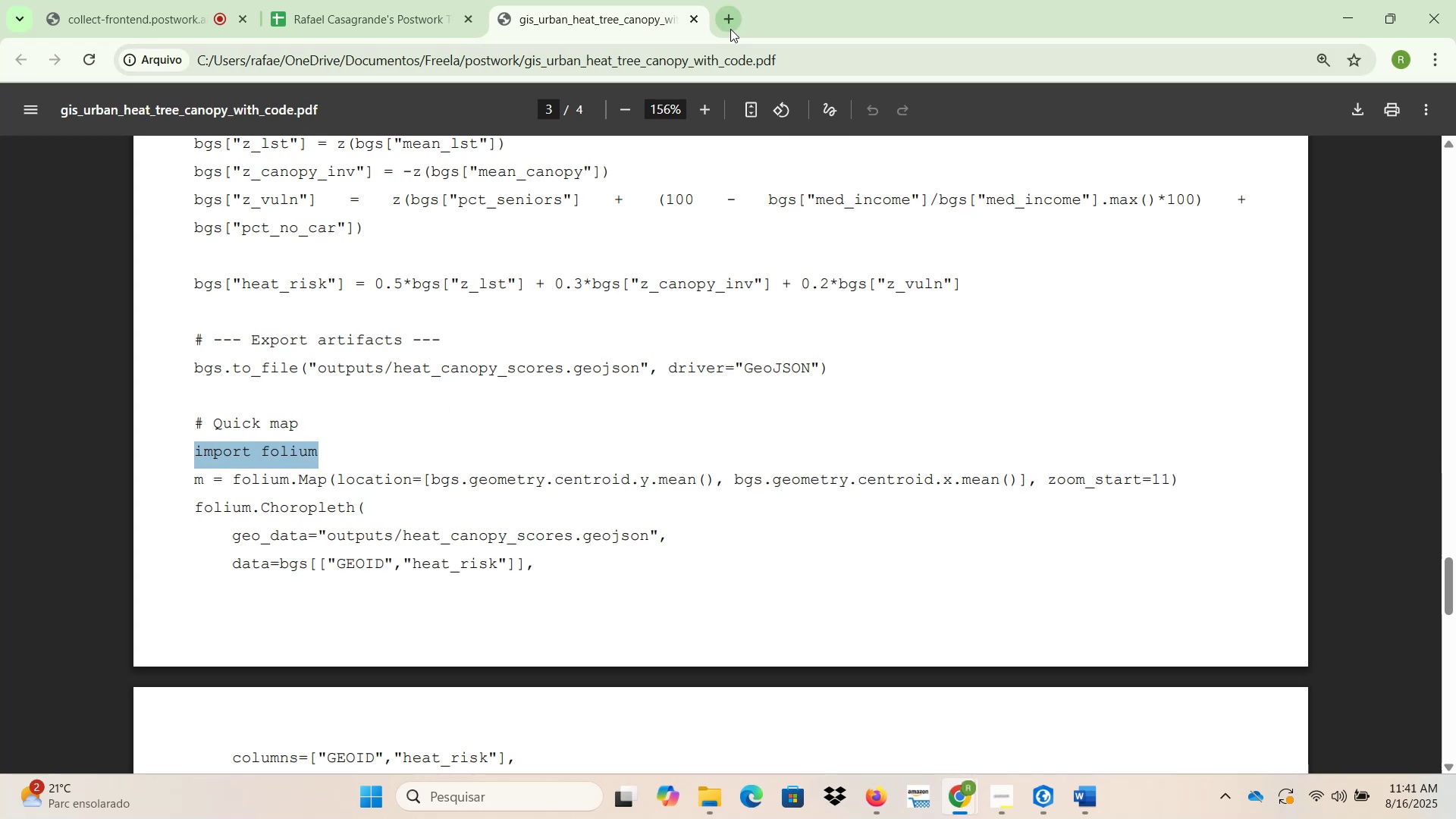 
key(Control+ControlLeft)
 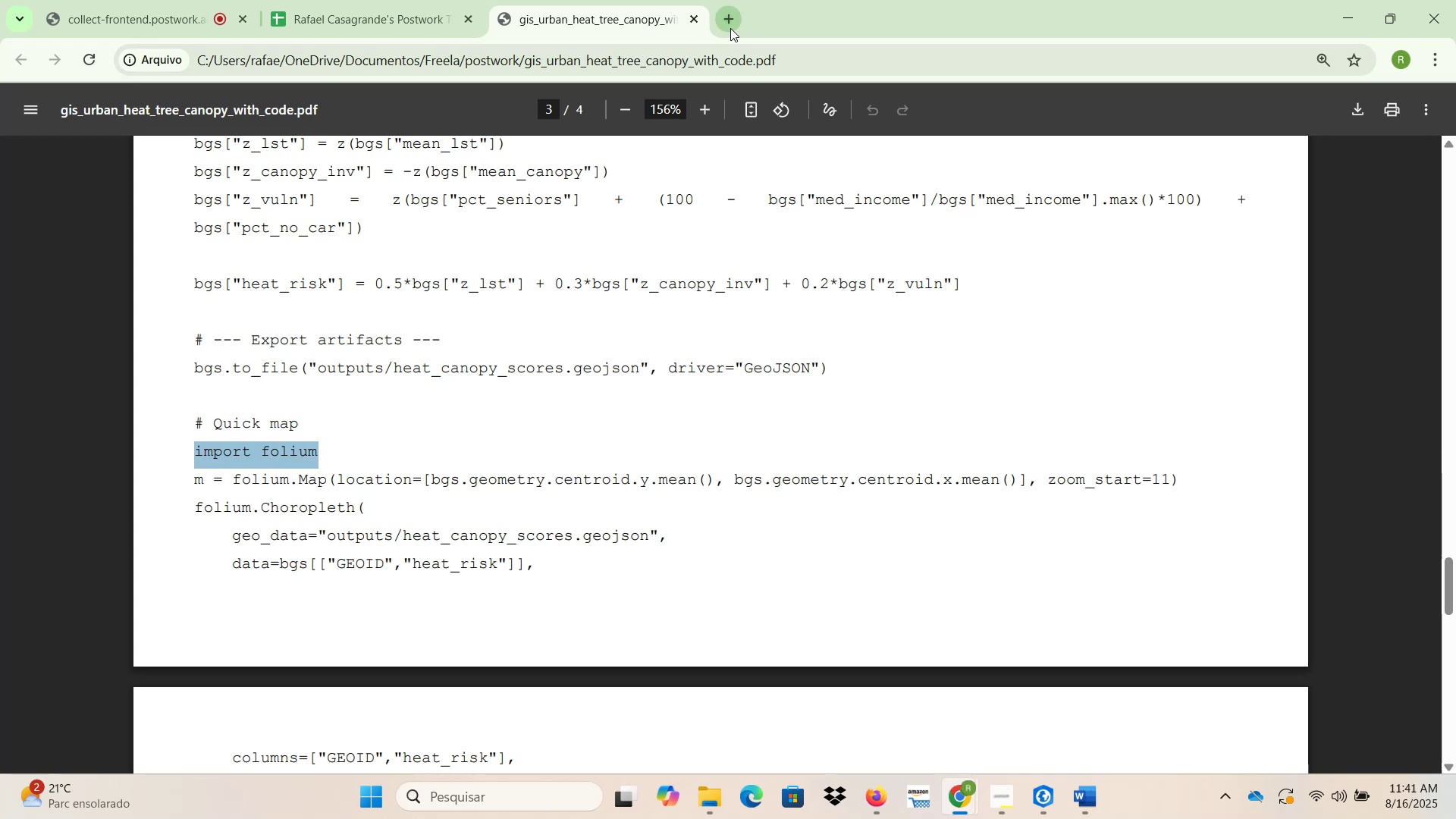 
key(Control+V)
 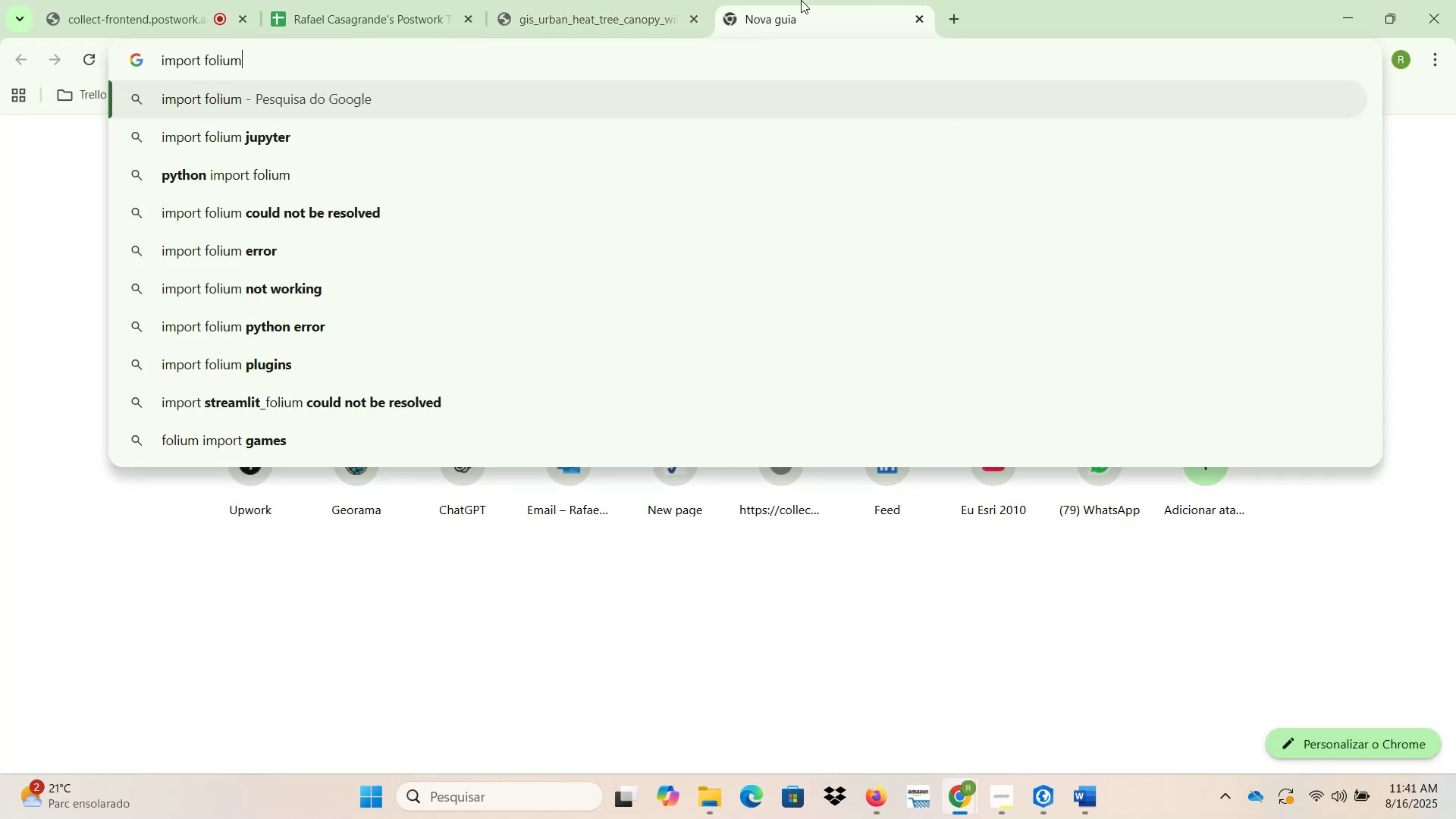 
key(NumpadEnter)
 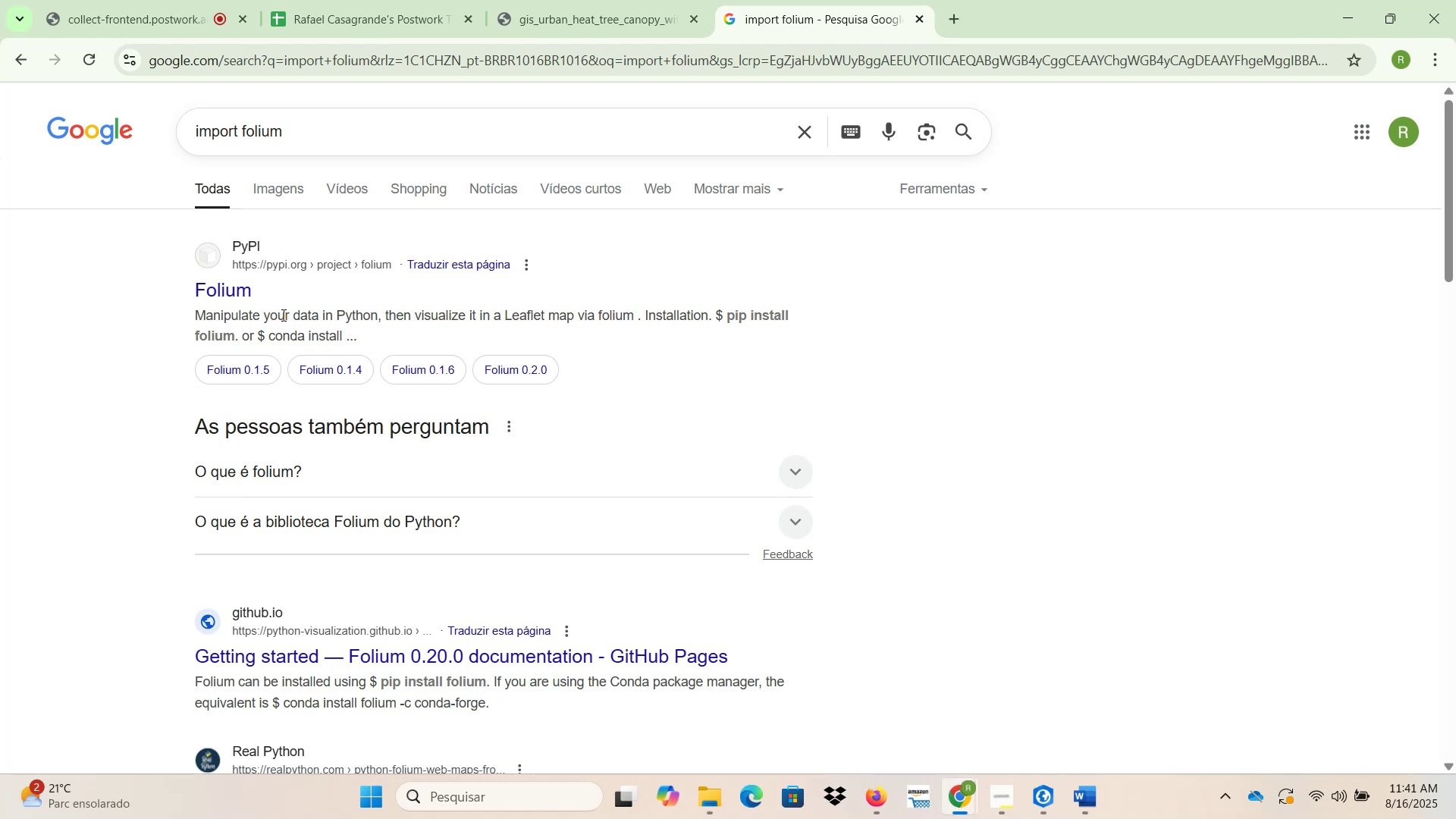 
wait(5.76)
 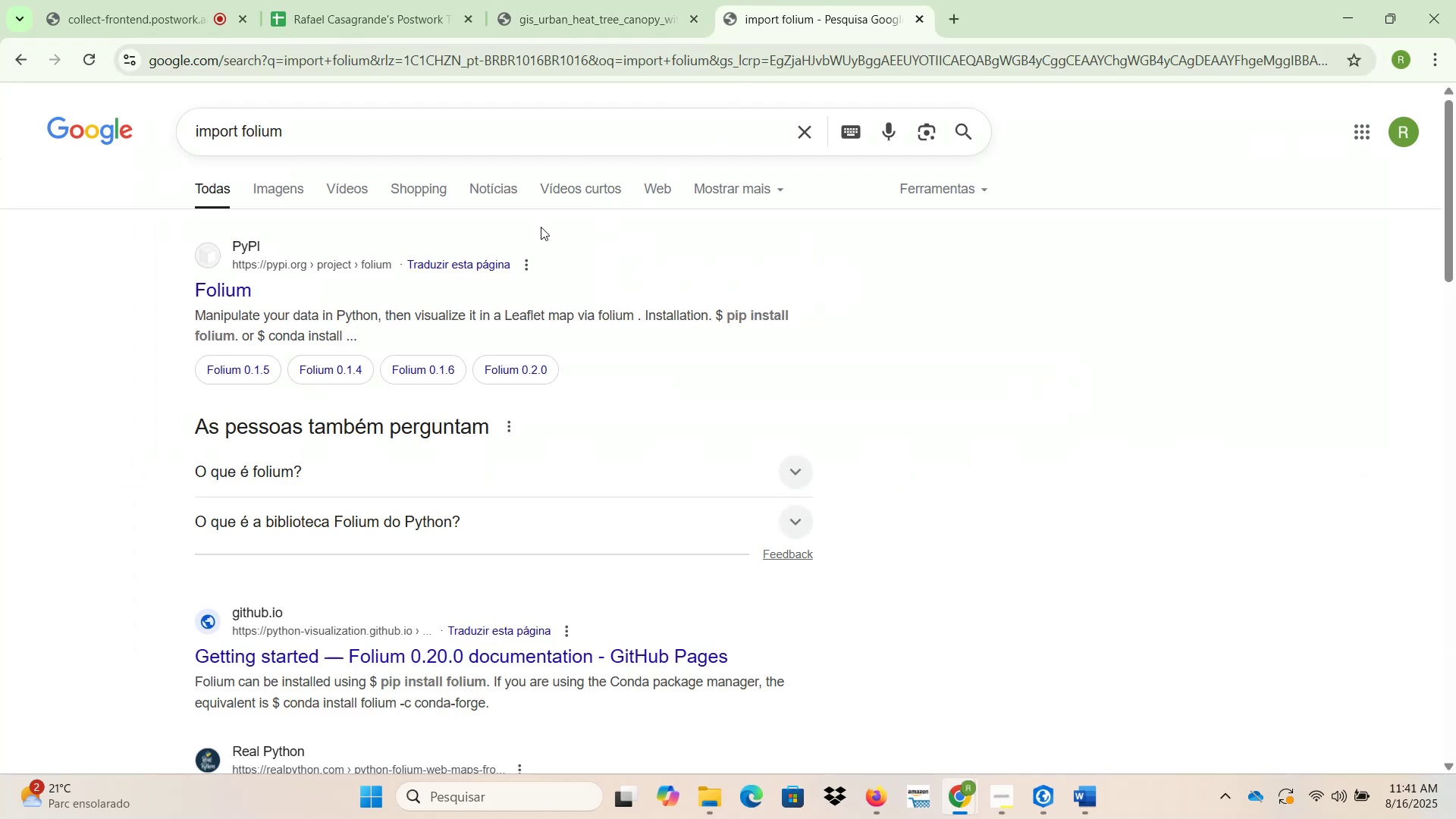 
right_click([239, 292])
 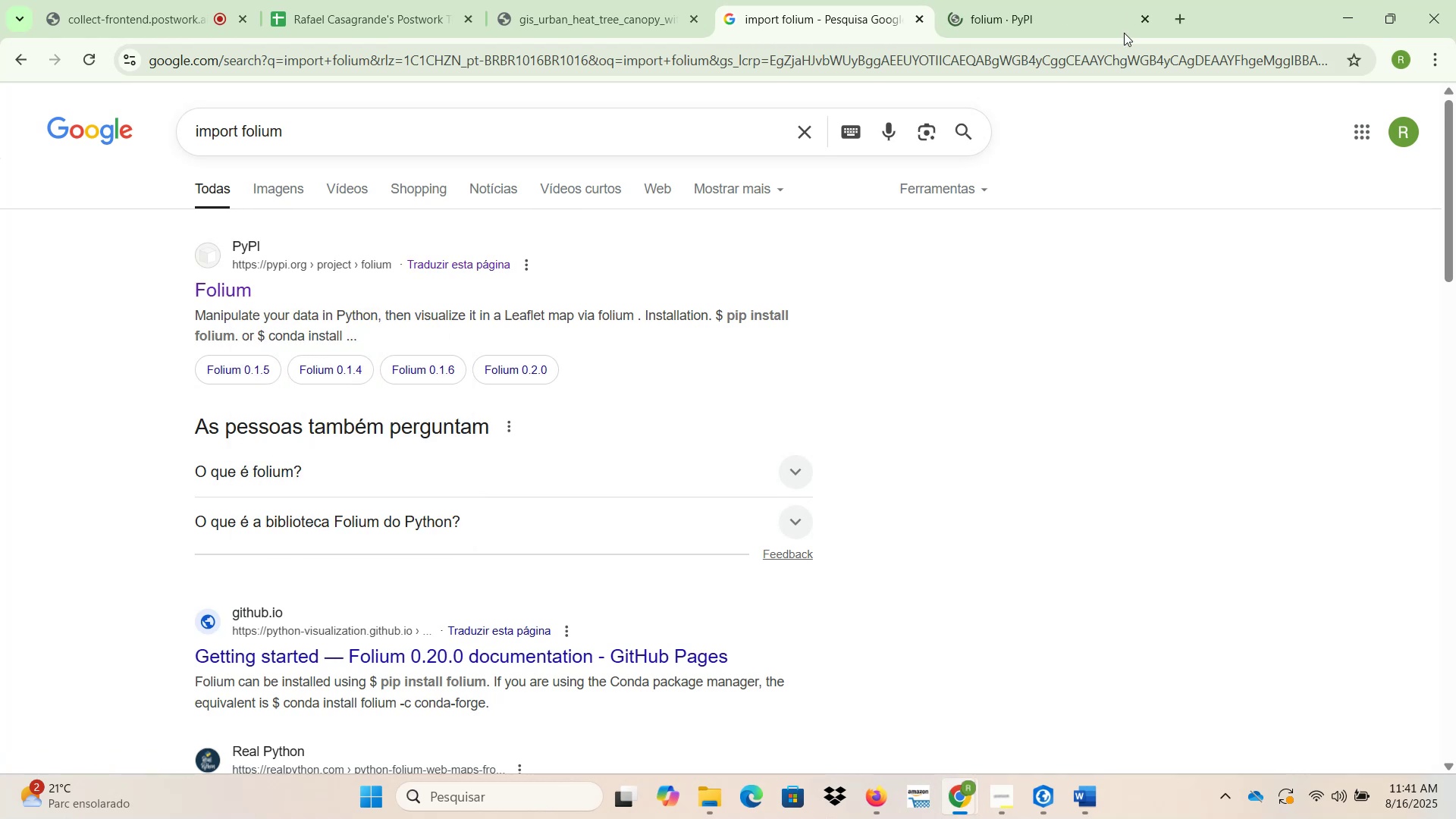 
left_click([1075, 2])
 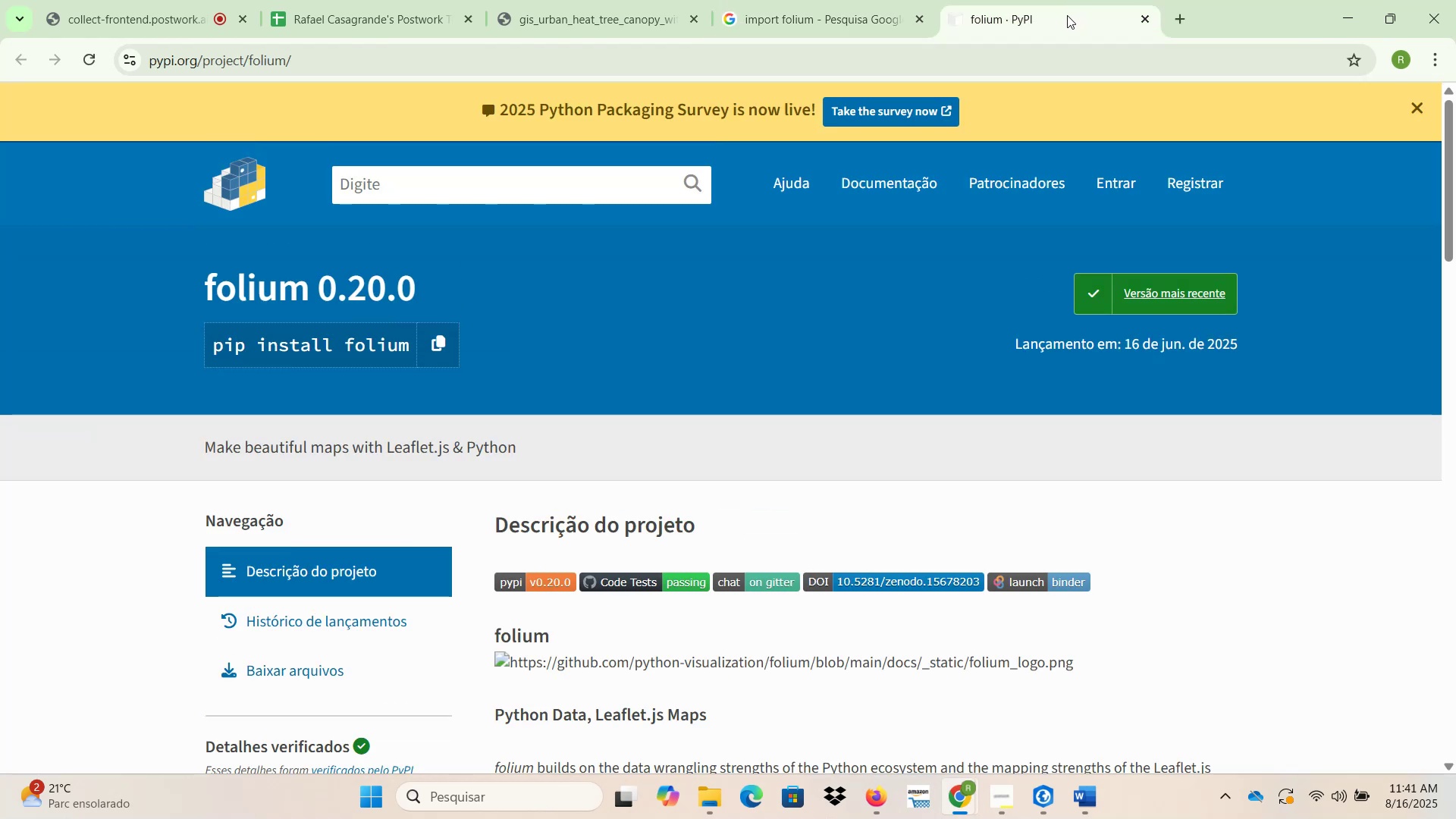 
scroll: coordinate [692, 423], scroll_direction: down, amount: 6.0
 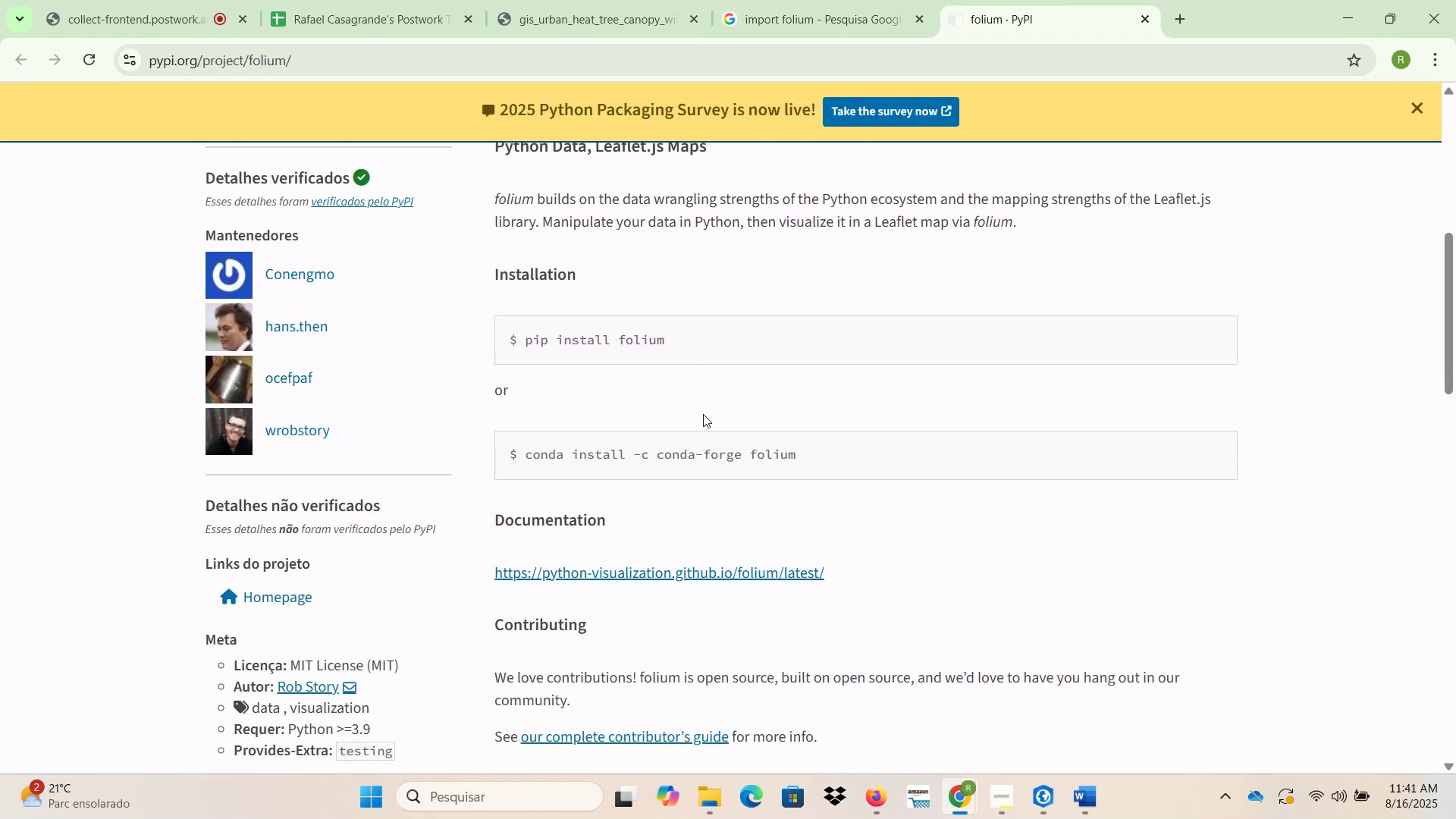 
scroll: coordinate [705, 409], scroll_direction: up, amount: 1.0
 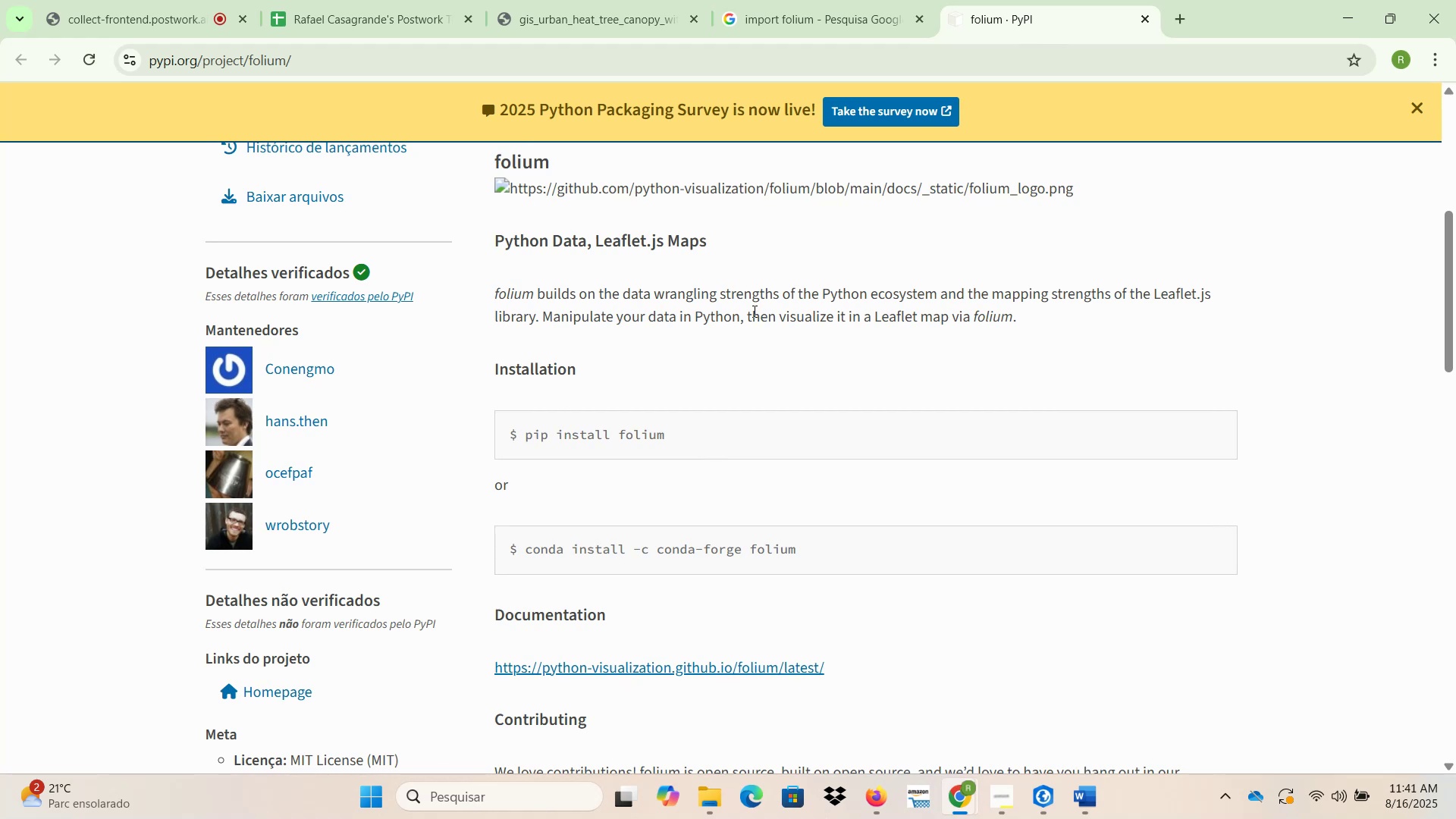 
left_click_drag(start_coordinate=[756, 291], to_coordinate=[1103, 291])
 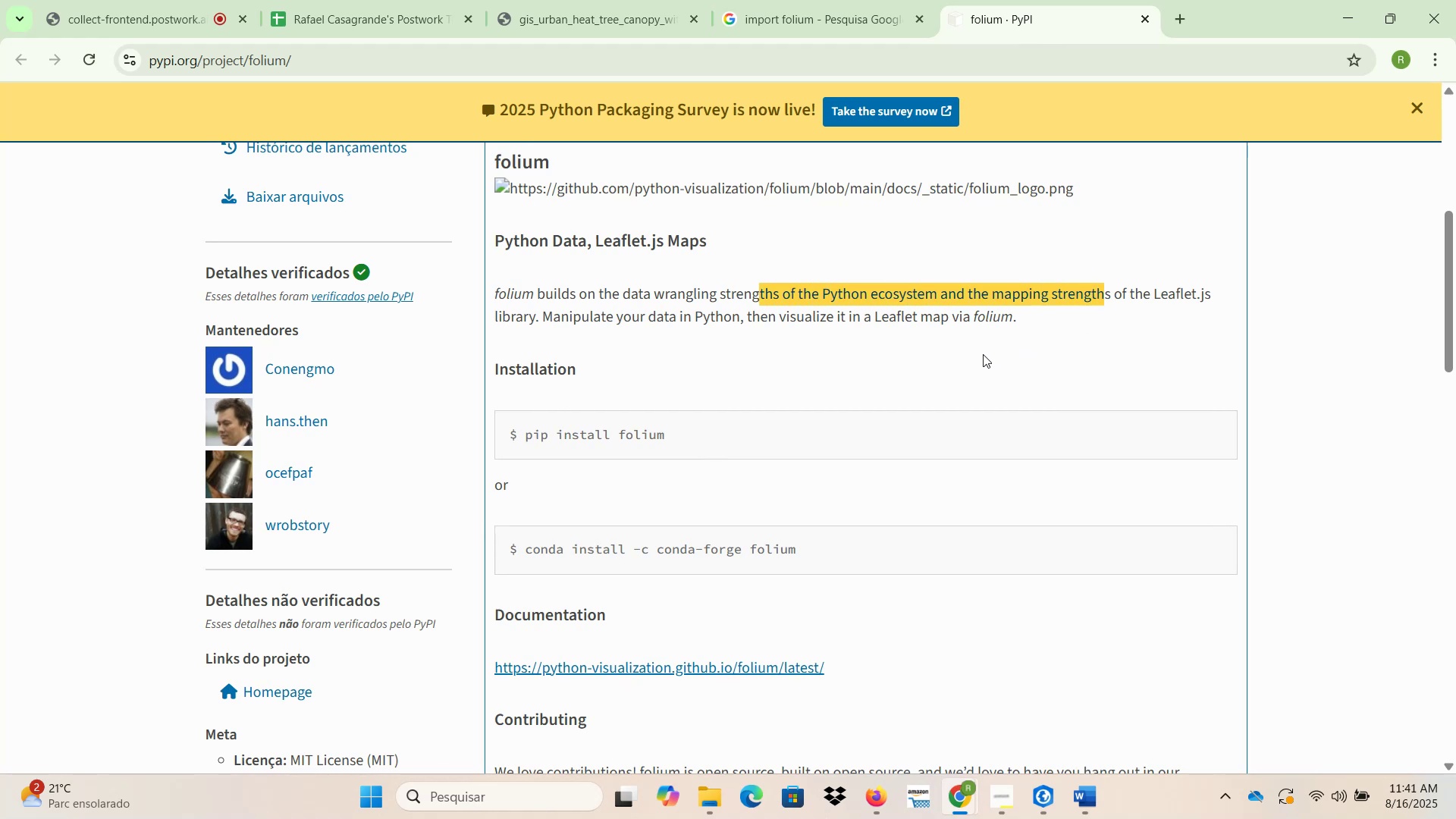 
scroll: coordinate [780, 480], scroll_direction: down, amount: 10.0
 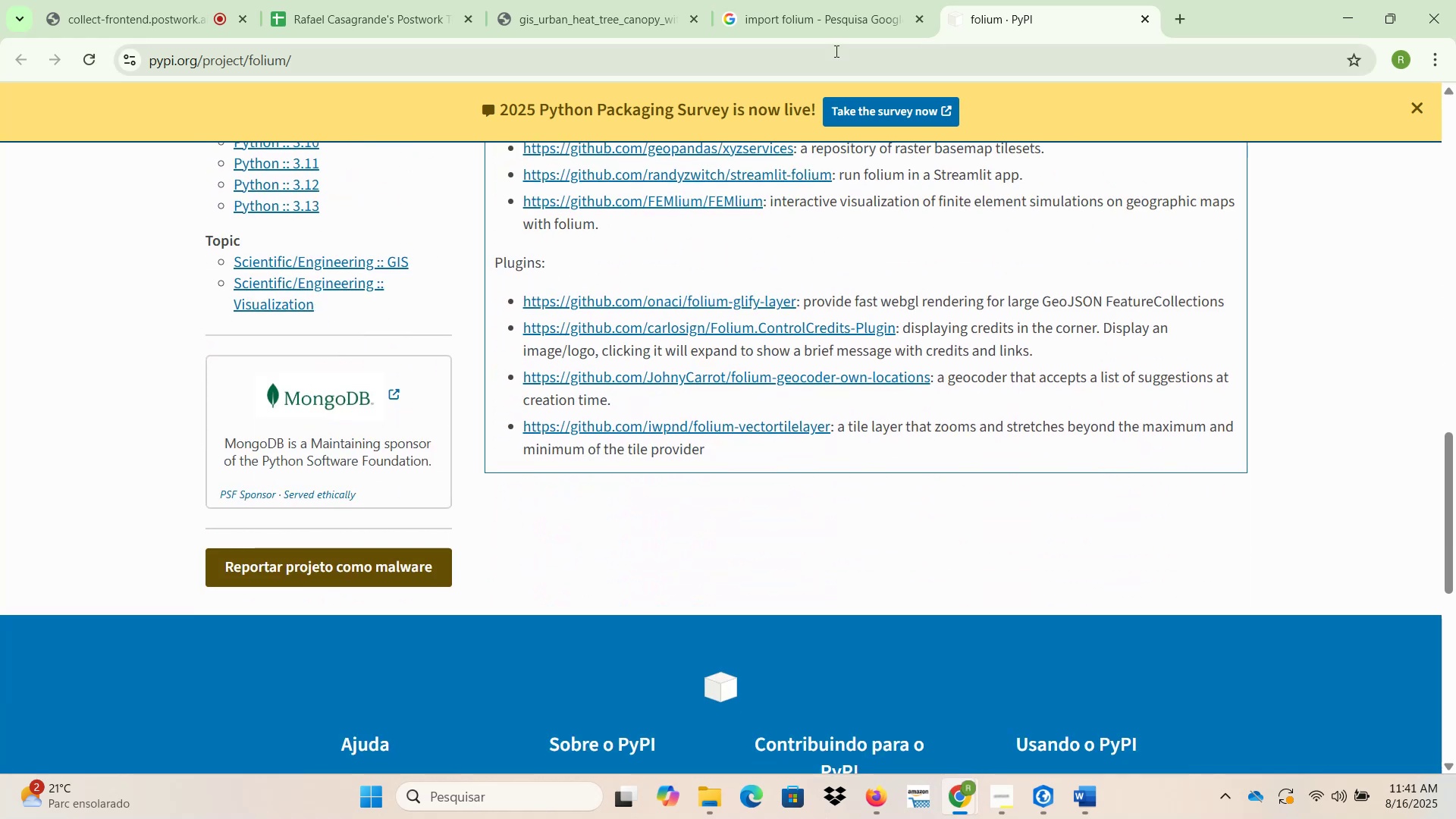 
left_click([826, 18])
 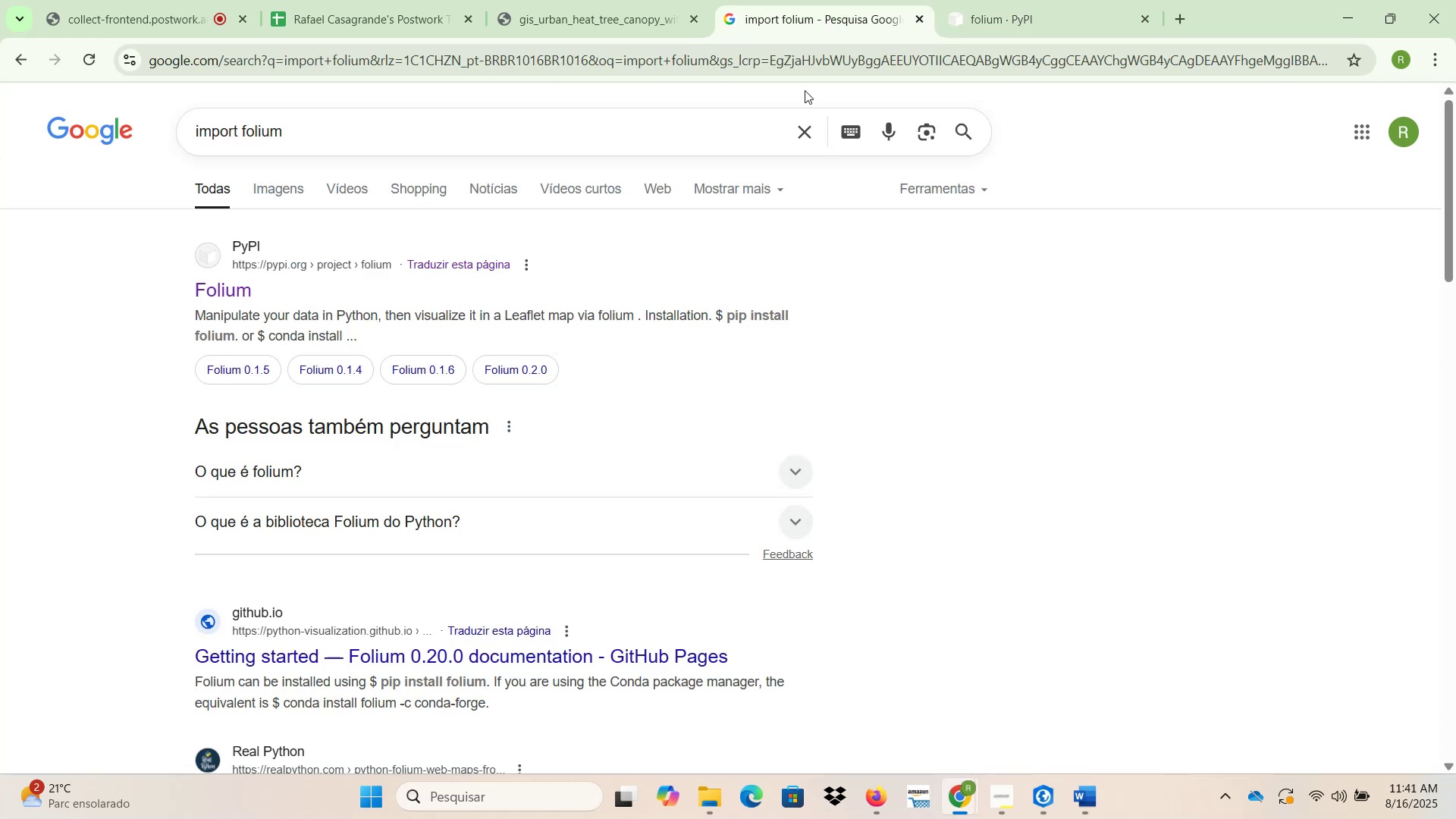 
scroll: coordinate [706, 343], scroll_direction: down, amount: 1.0
 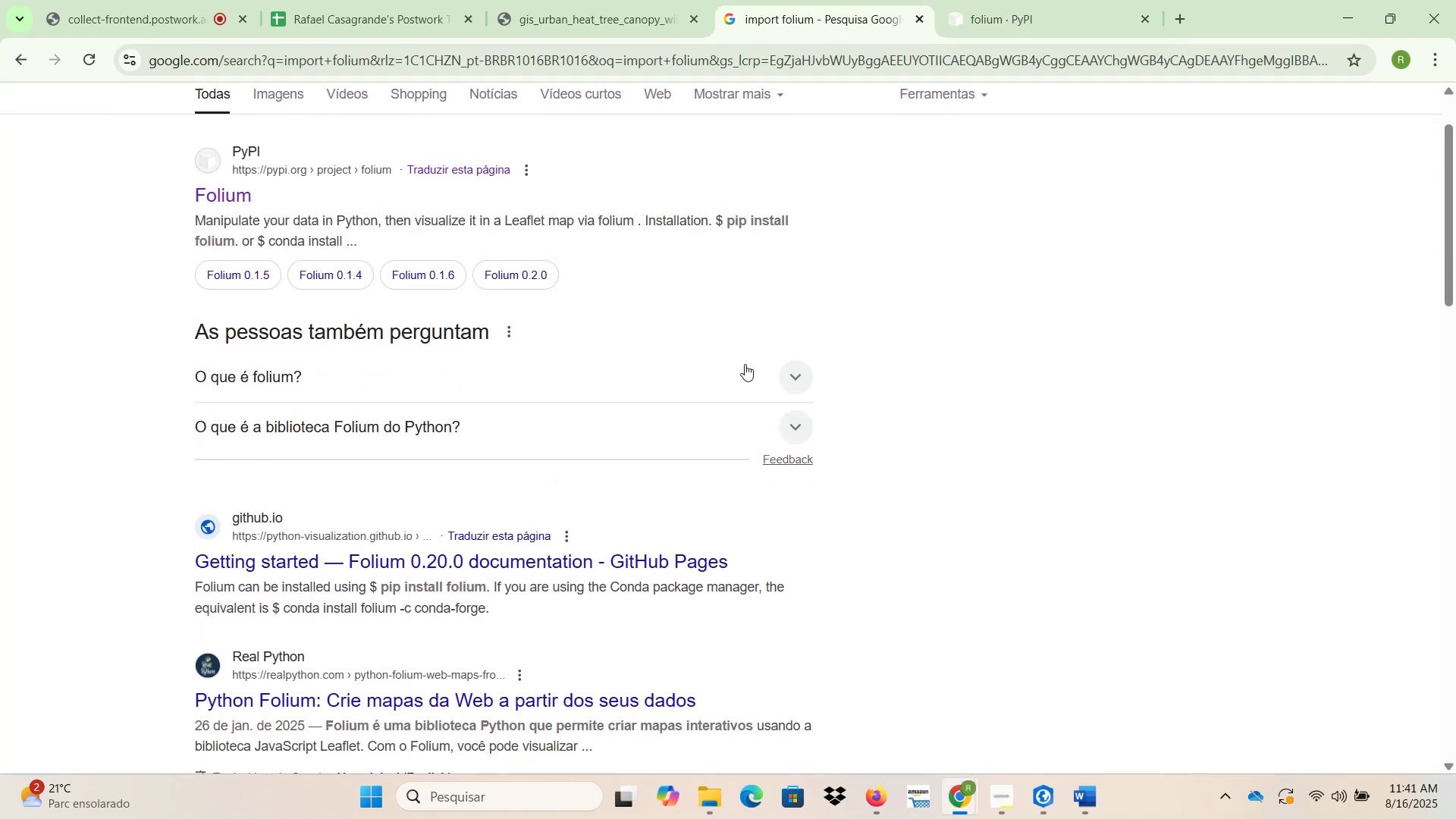 
scroll: coordinate [733, 369], scroll_direction: up, amount: 3.0
 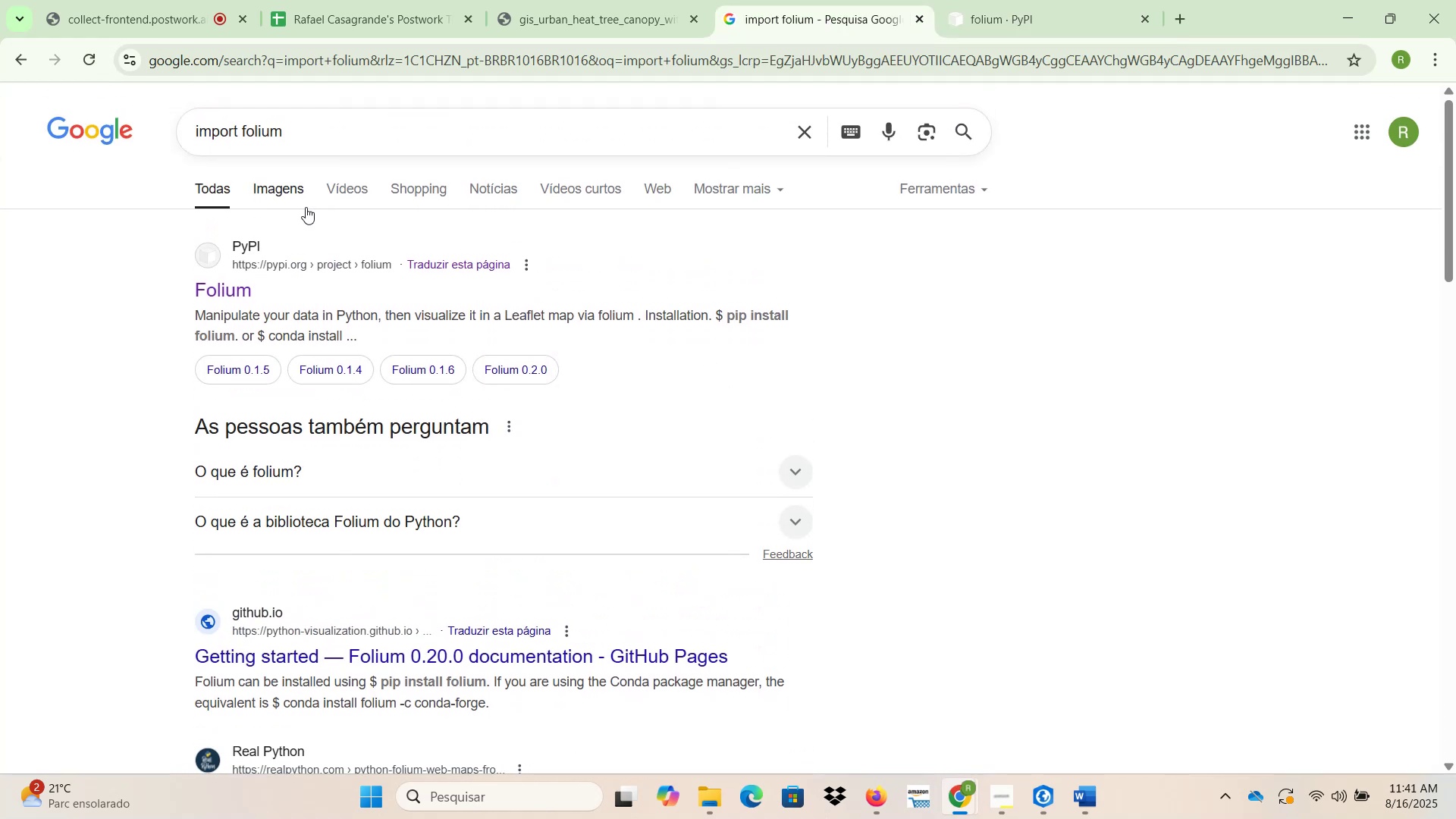 
left_click([290, 197])
 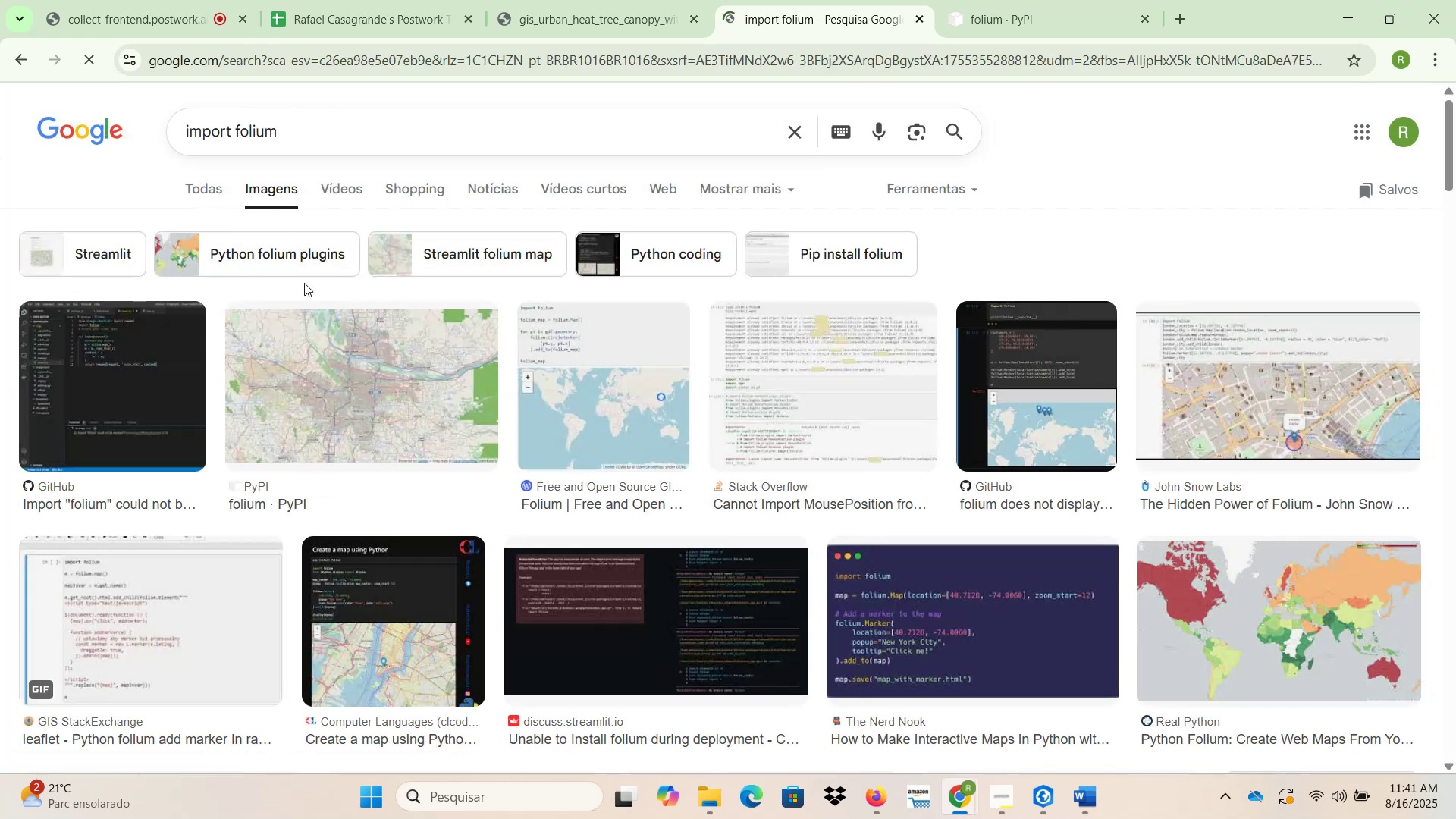 
left_click([366, 394])
 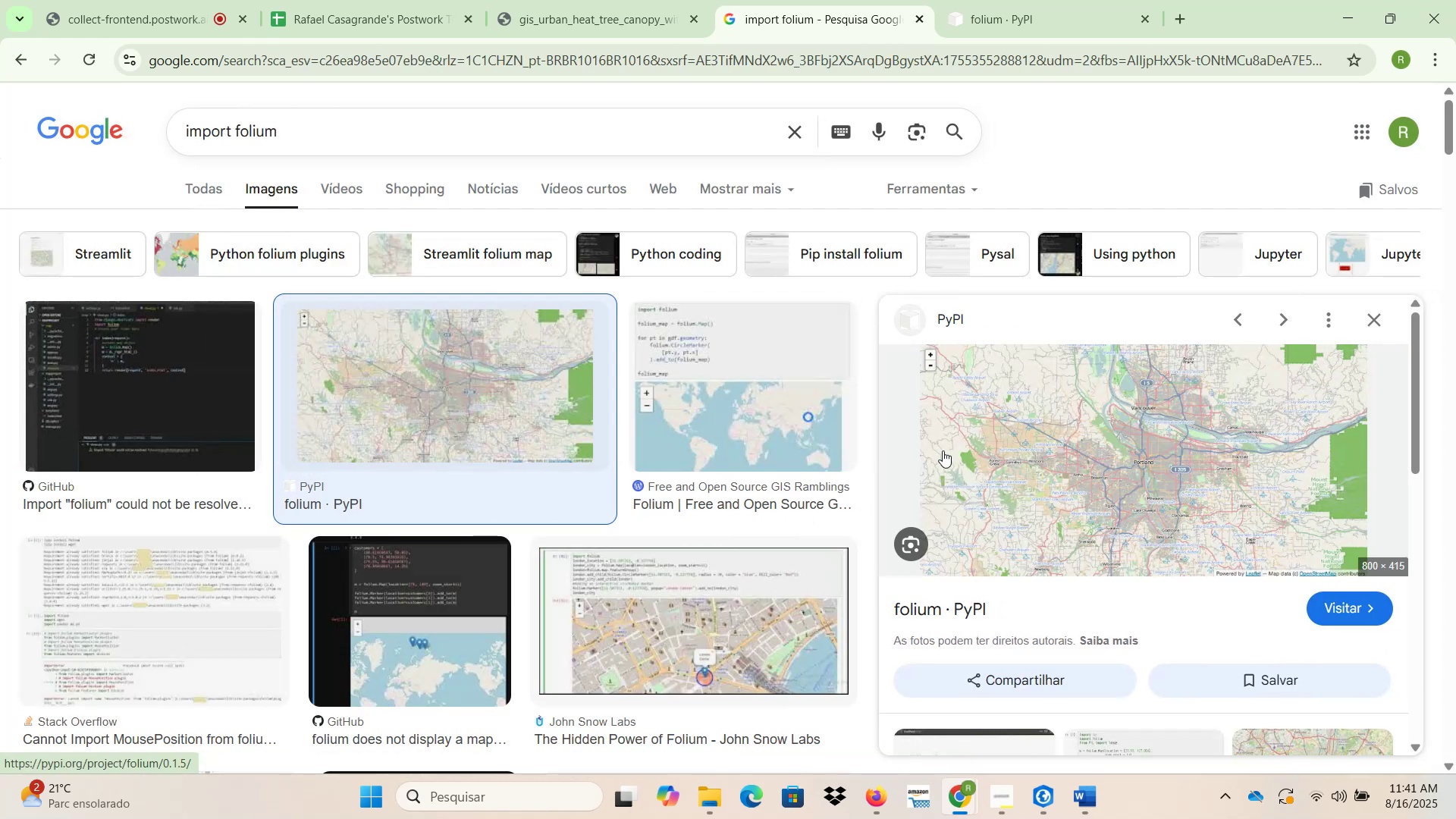 
scroll: coordinate [479, 445], scroll_direction: down, amount: 1.0
 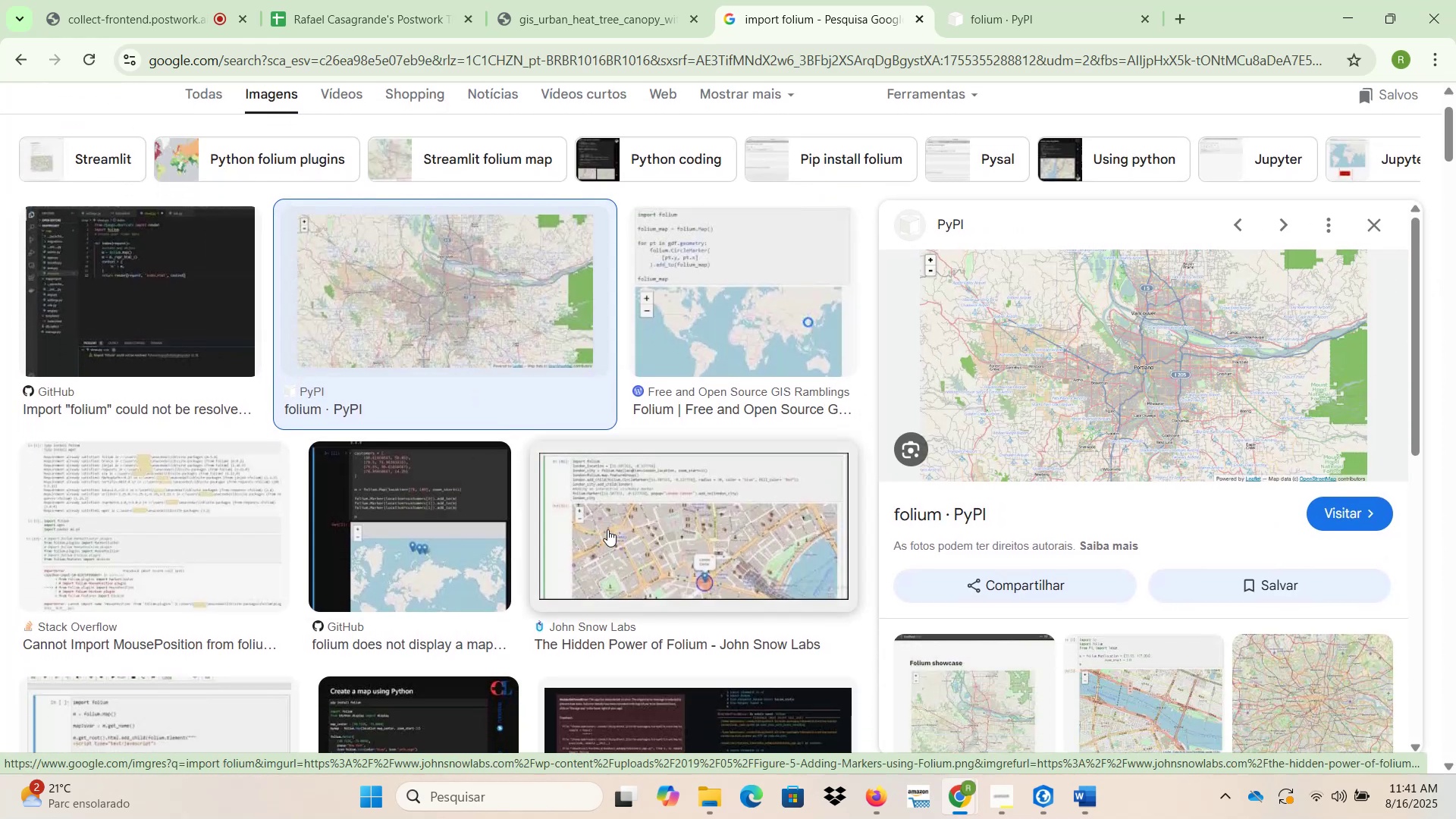 
left_click([631, 543])
 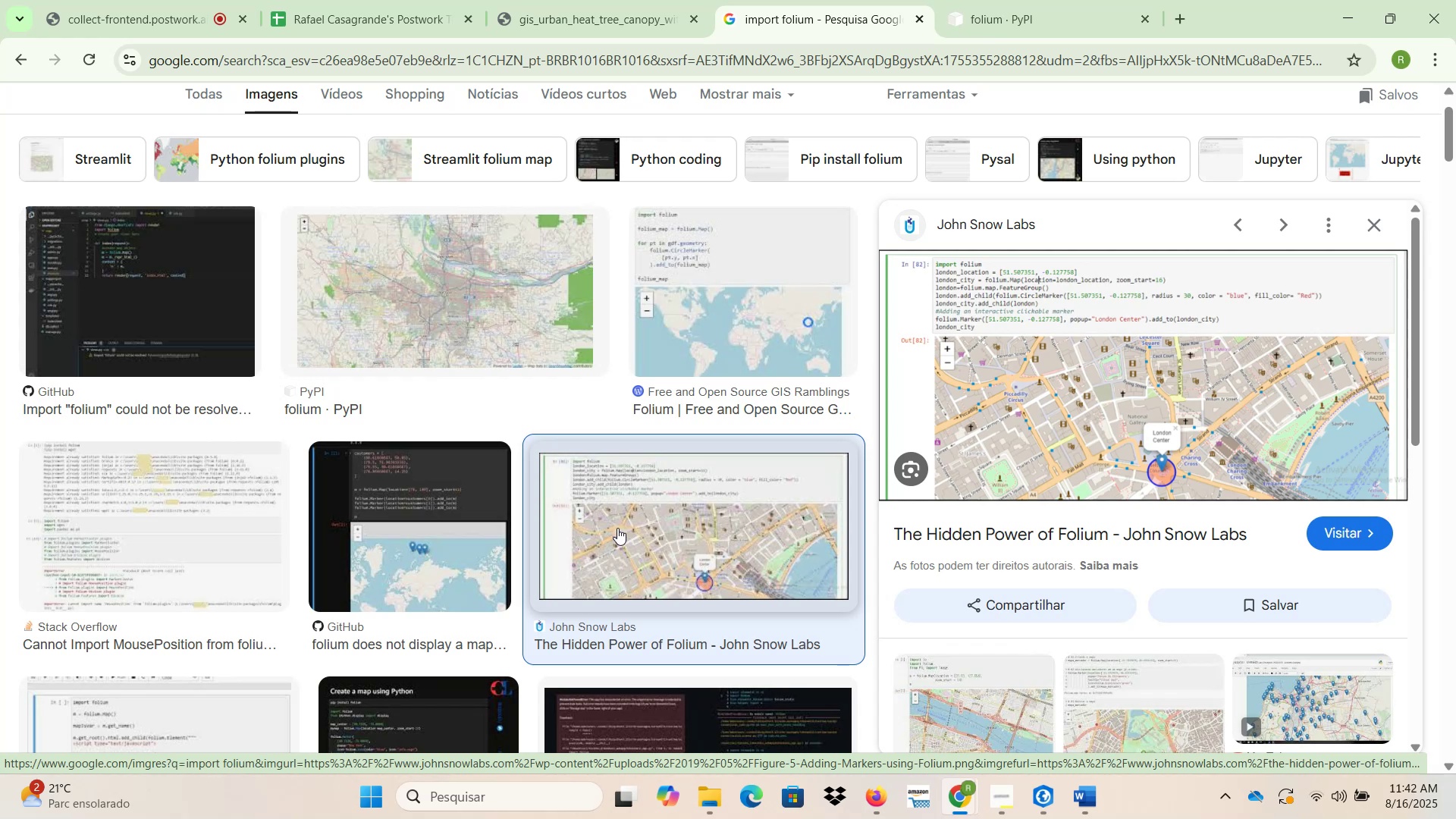 
wait(13.57)
 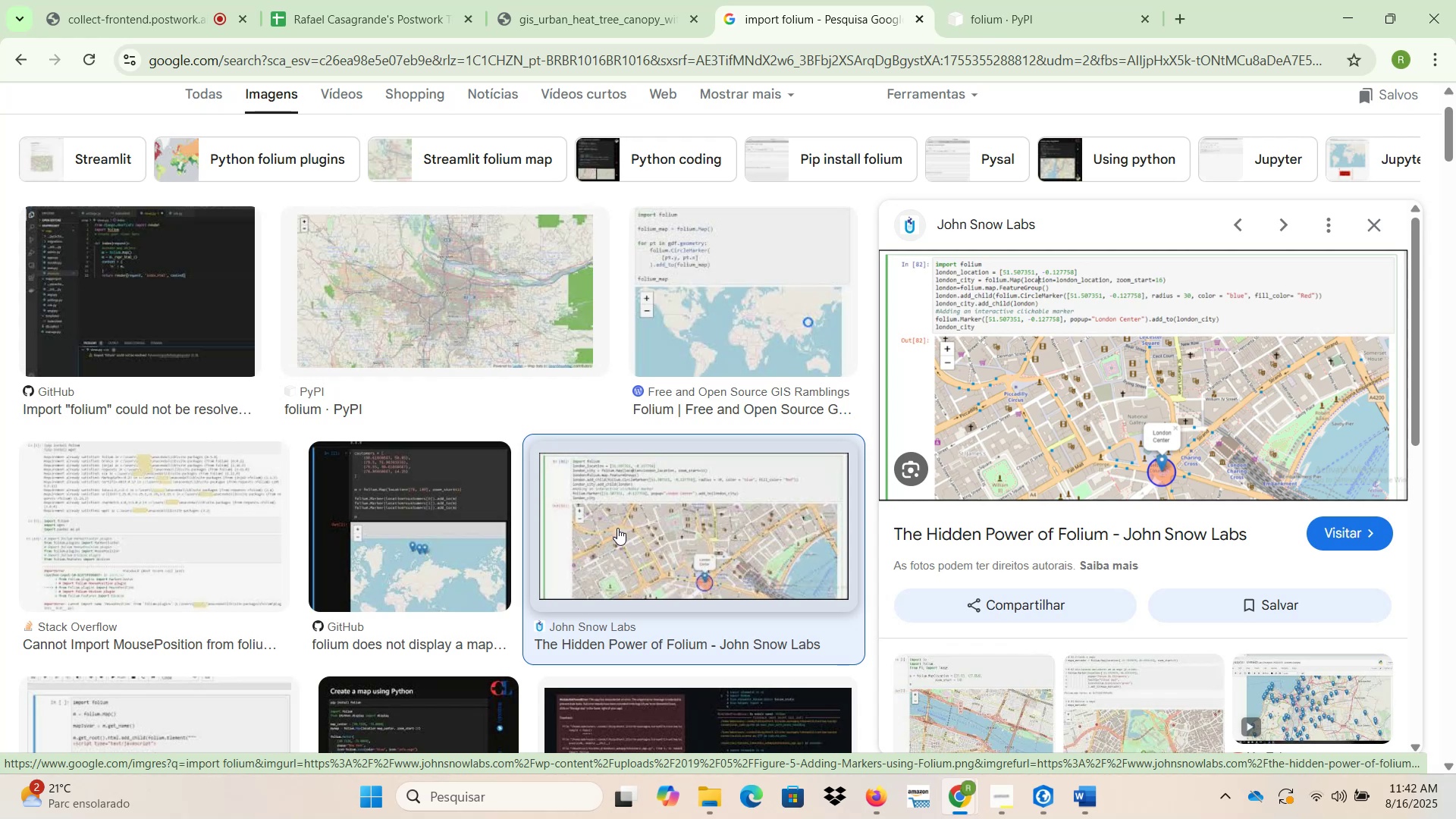 
left_click([612, 13])
 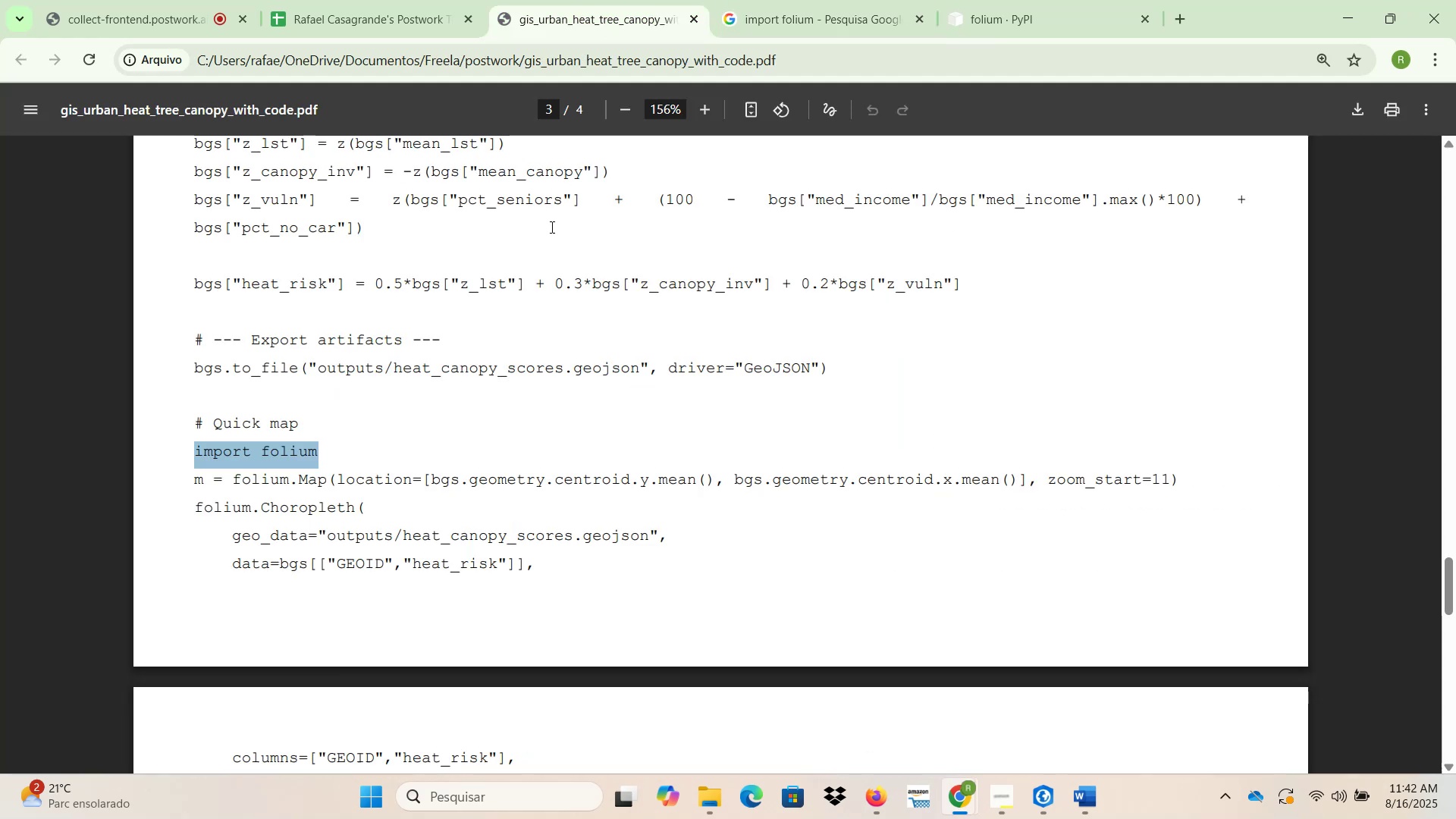 
scroll: coordinate [482, 432], scroll_direction: up, amount: 22.0
 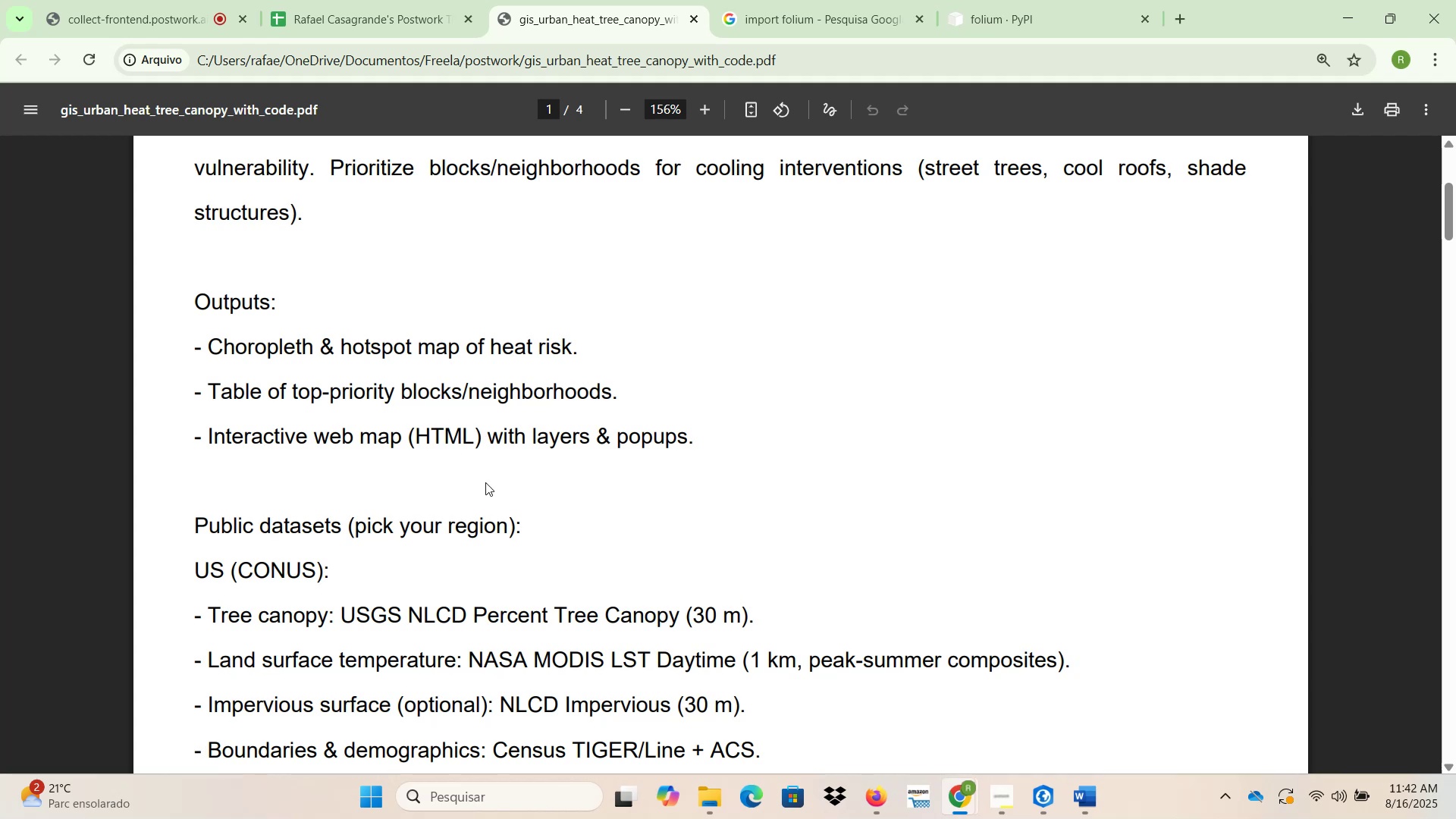 
scroll: coordinate [493, 469], scroll_direction: down, amount: 33.0
 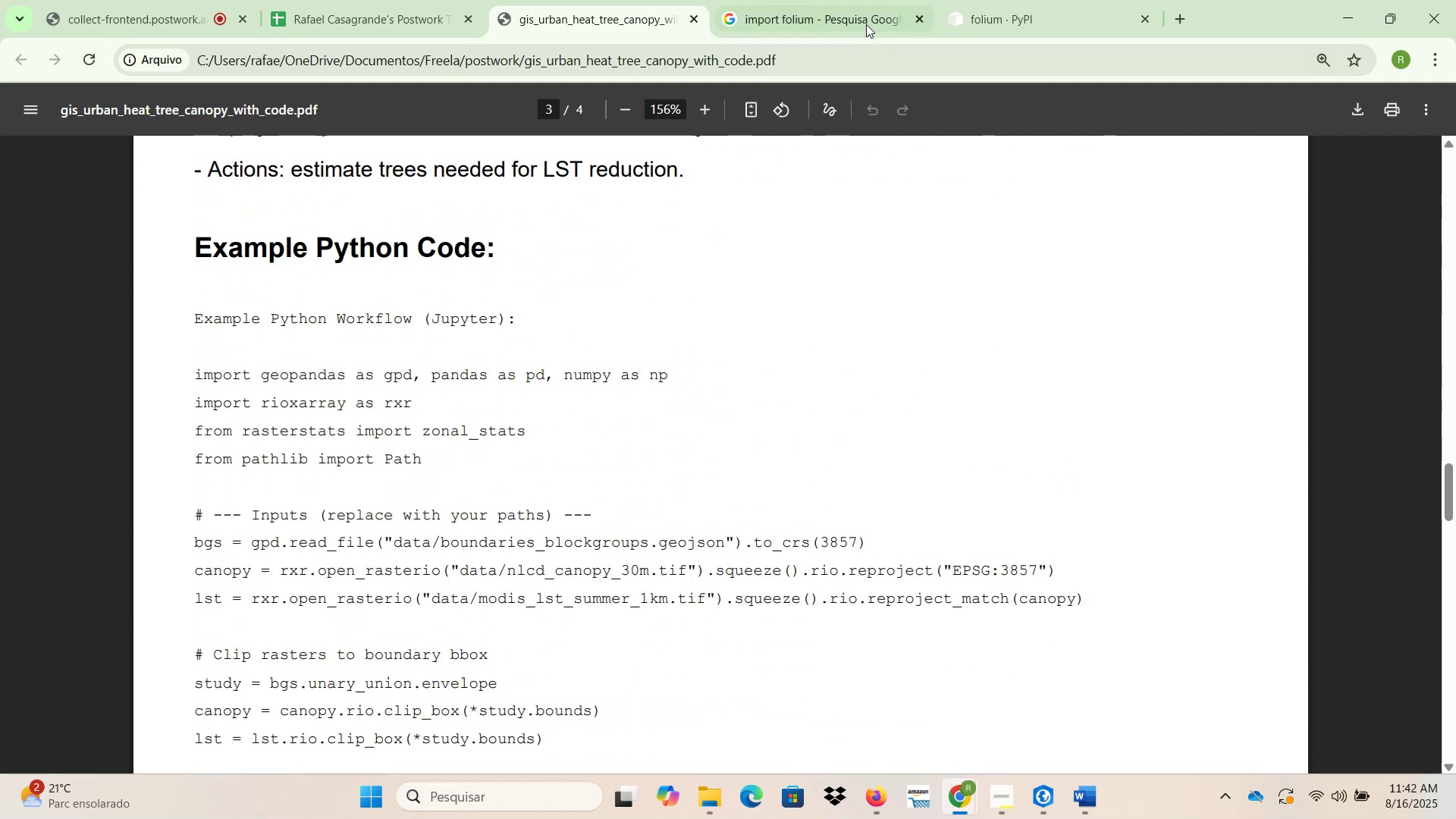 
left_click([801, 0])
 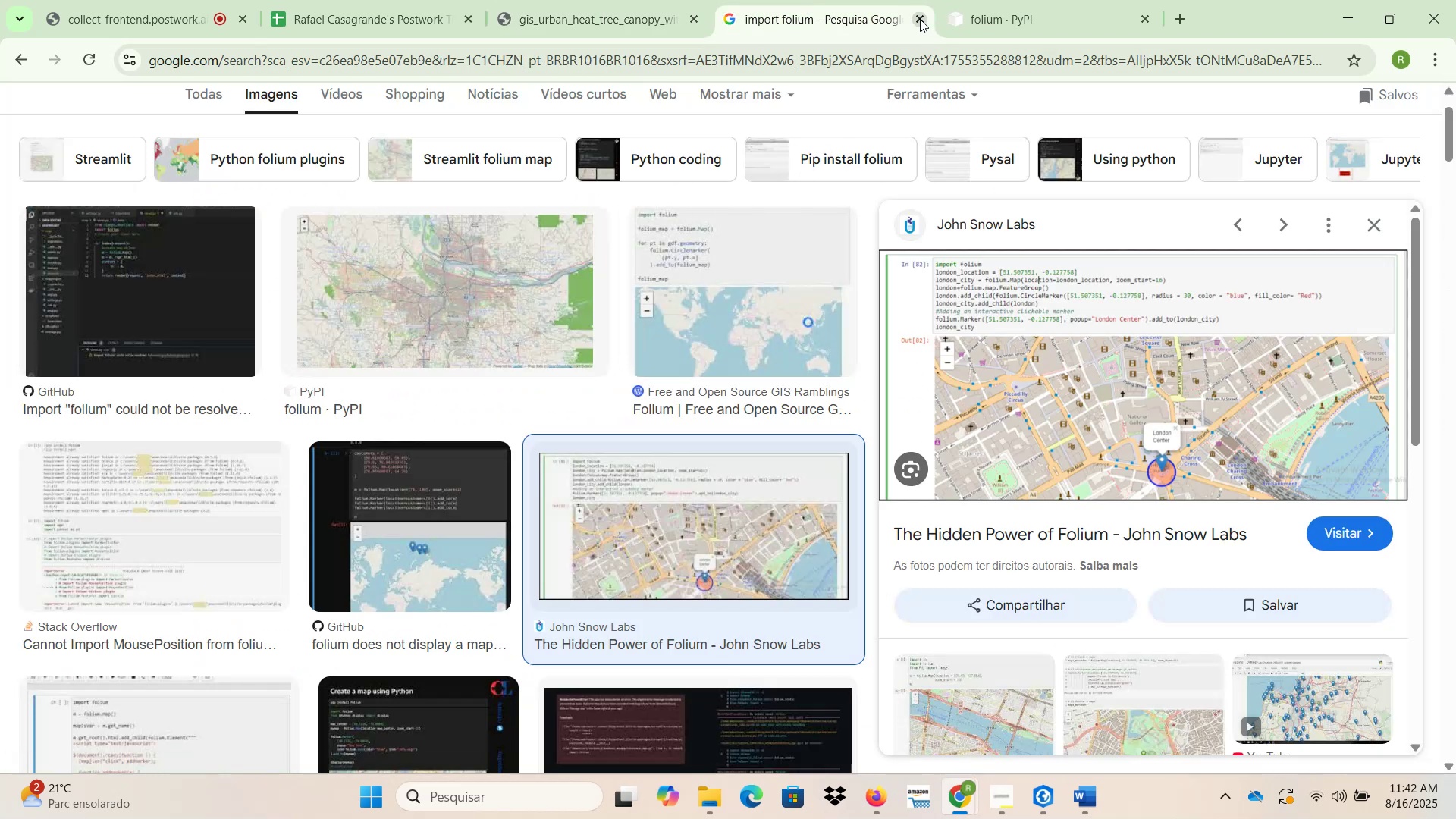 
left_click([920, 19])
 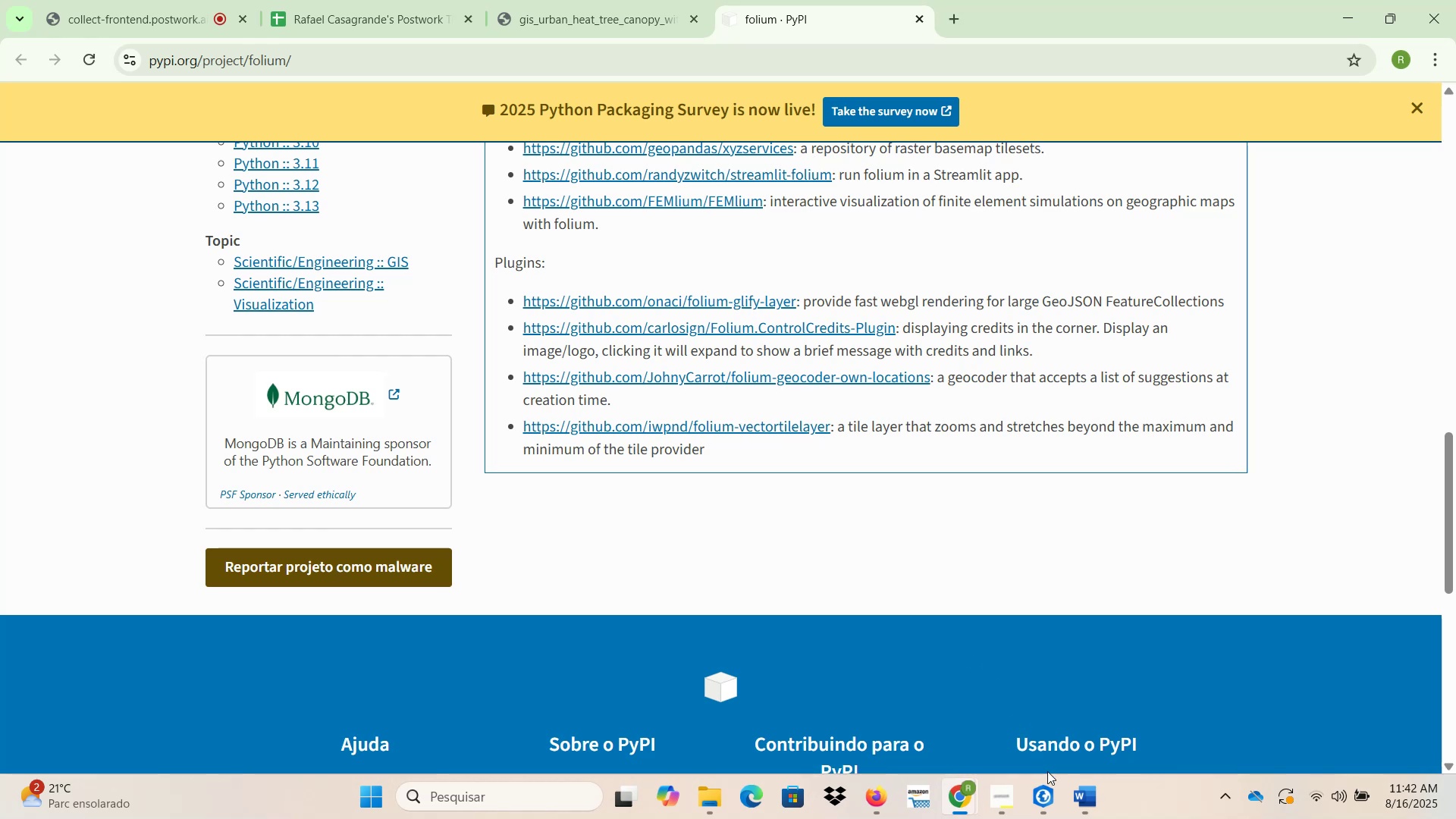 
left_click([1043, 802])
 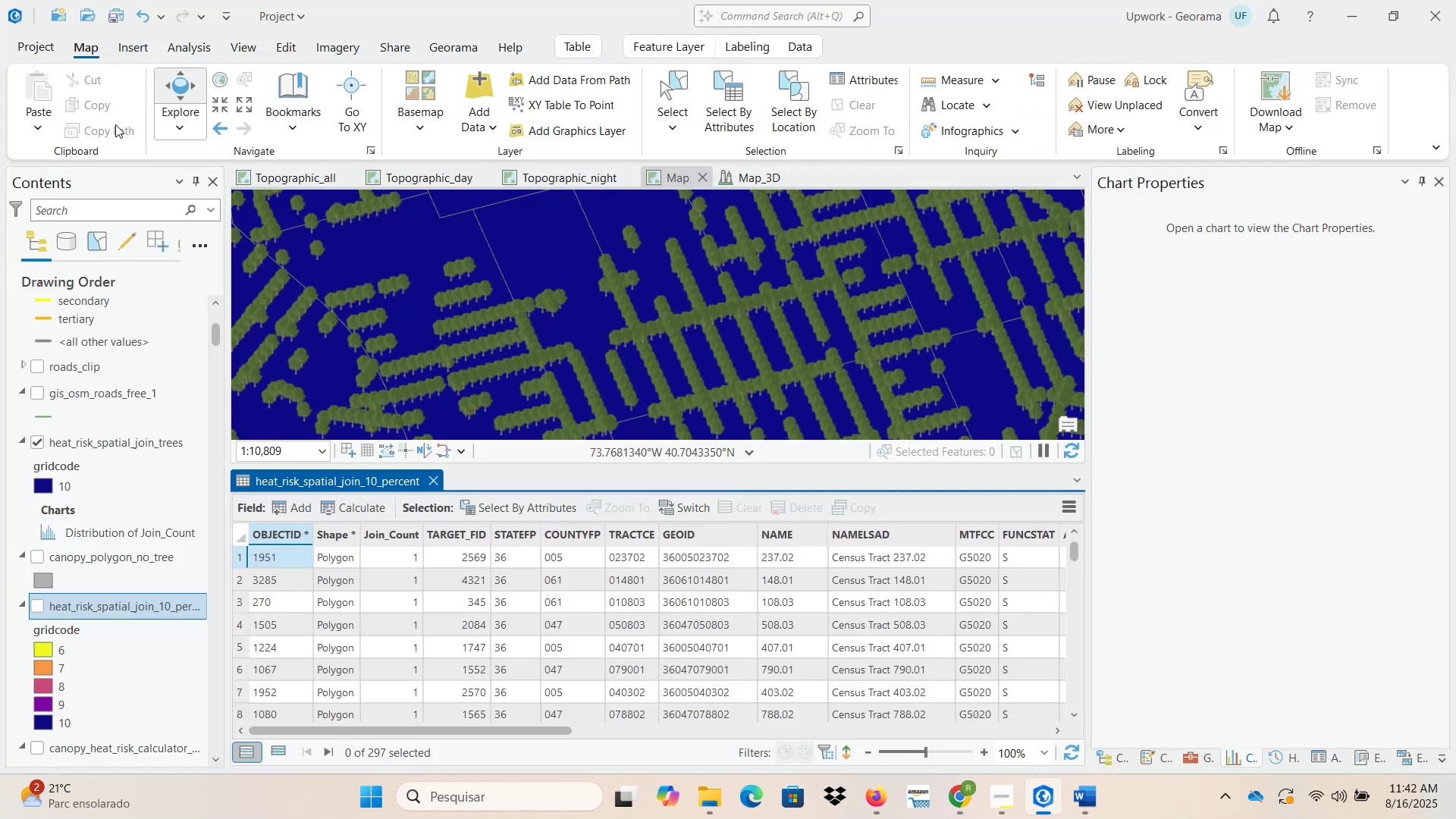 
left_click([34, 49])
 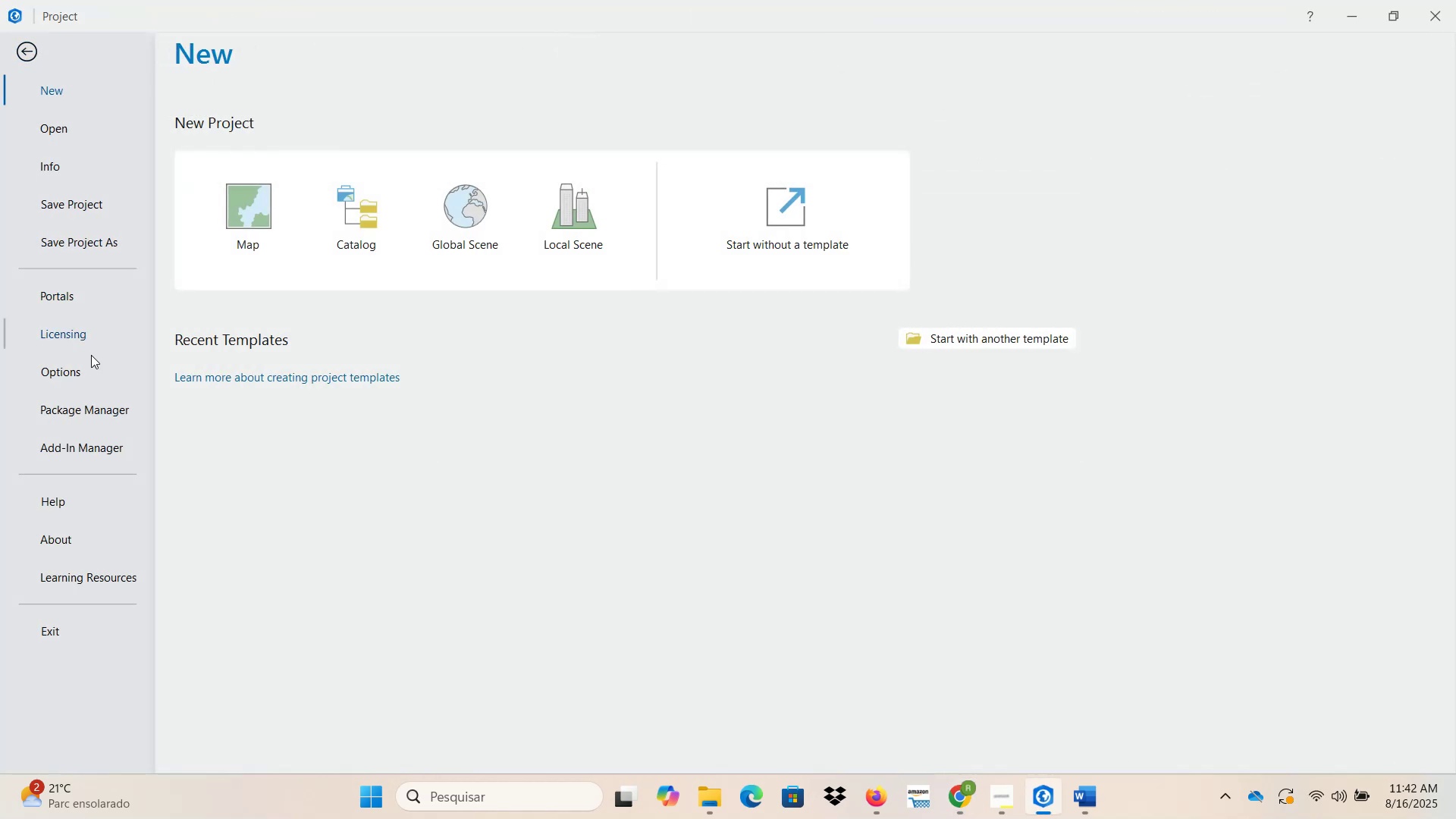 
left_click([96, 409])
 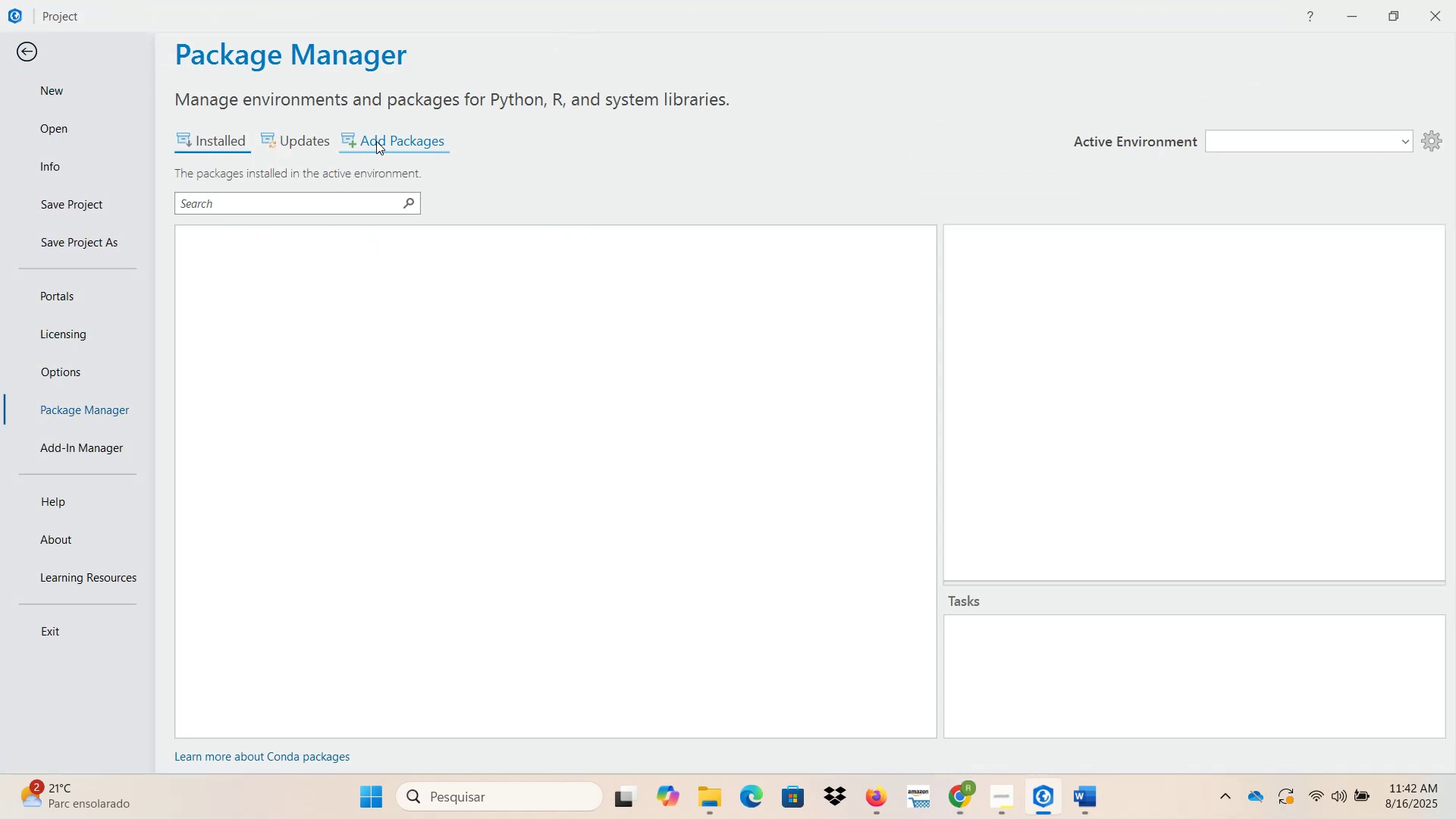 
left_click([376, 141])
 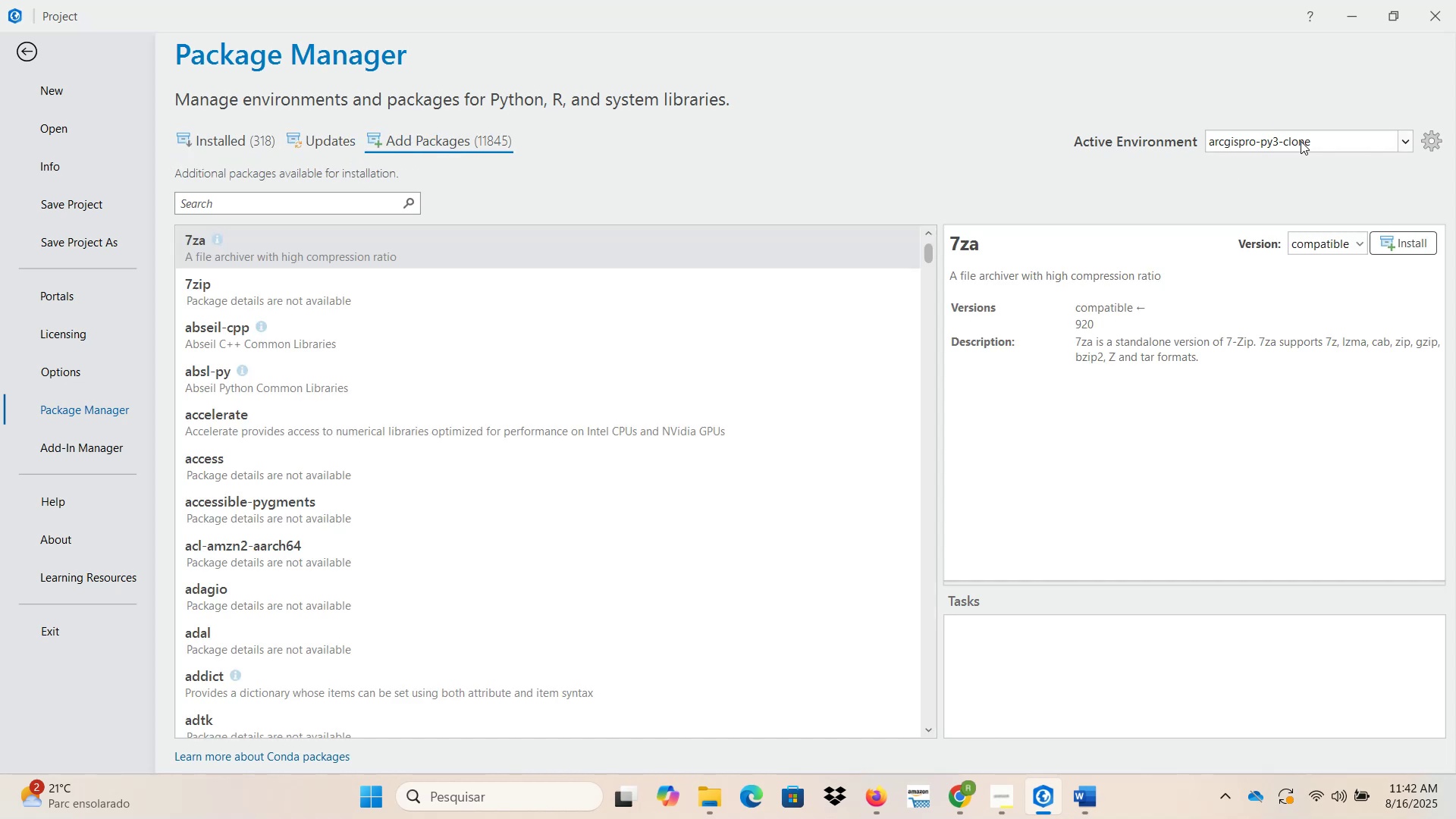 
left_click([1329, 140])
 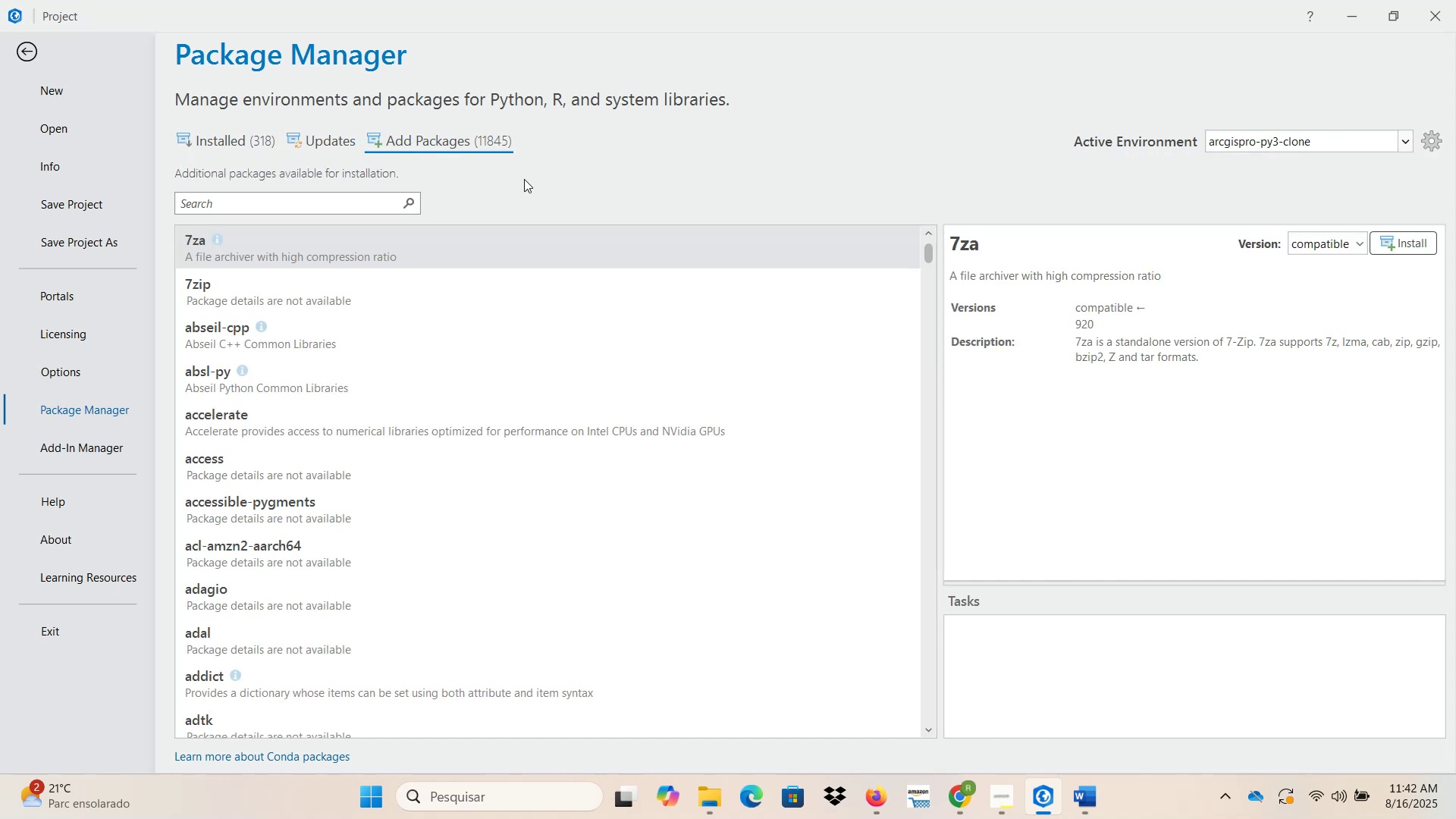 
left_click([350, 206])
 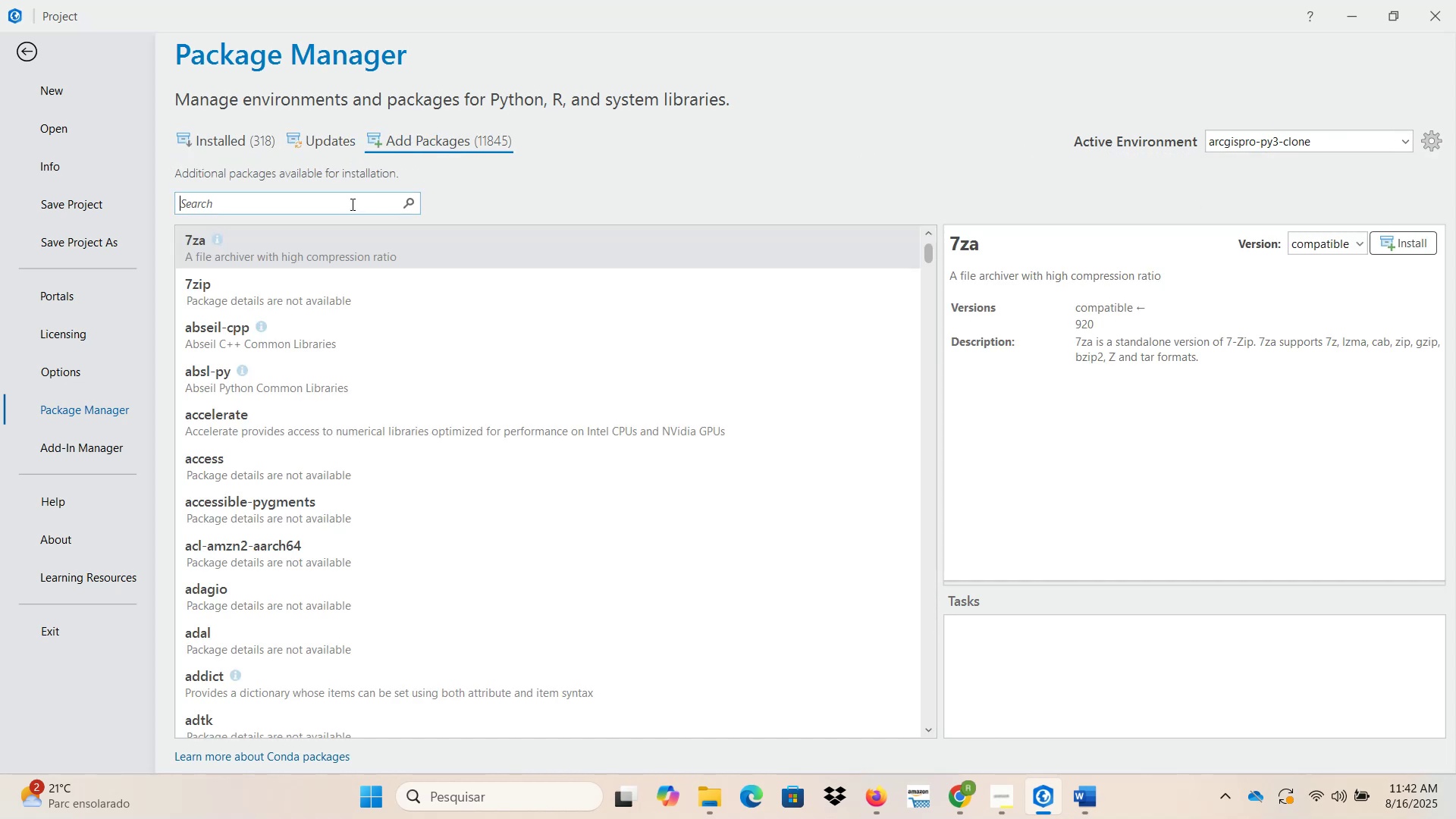 
type(li)
 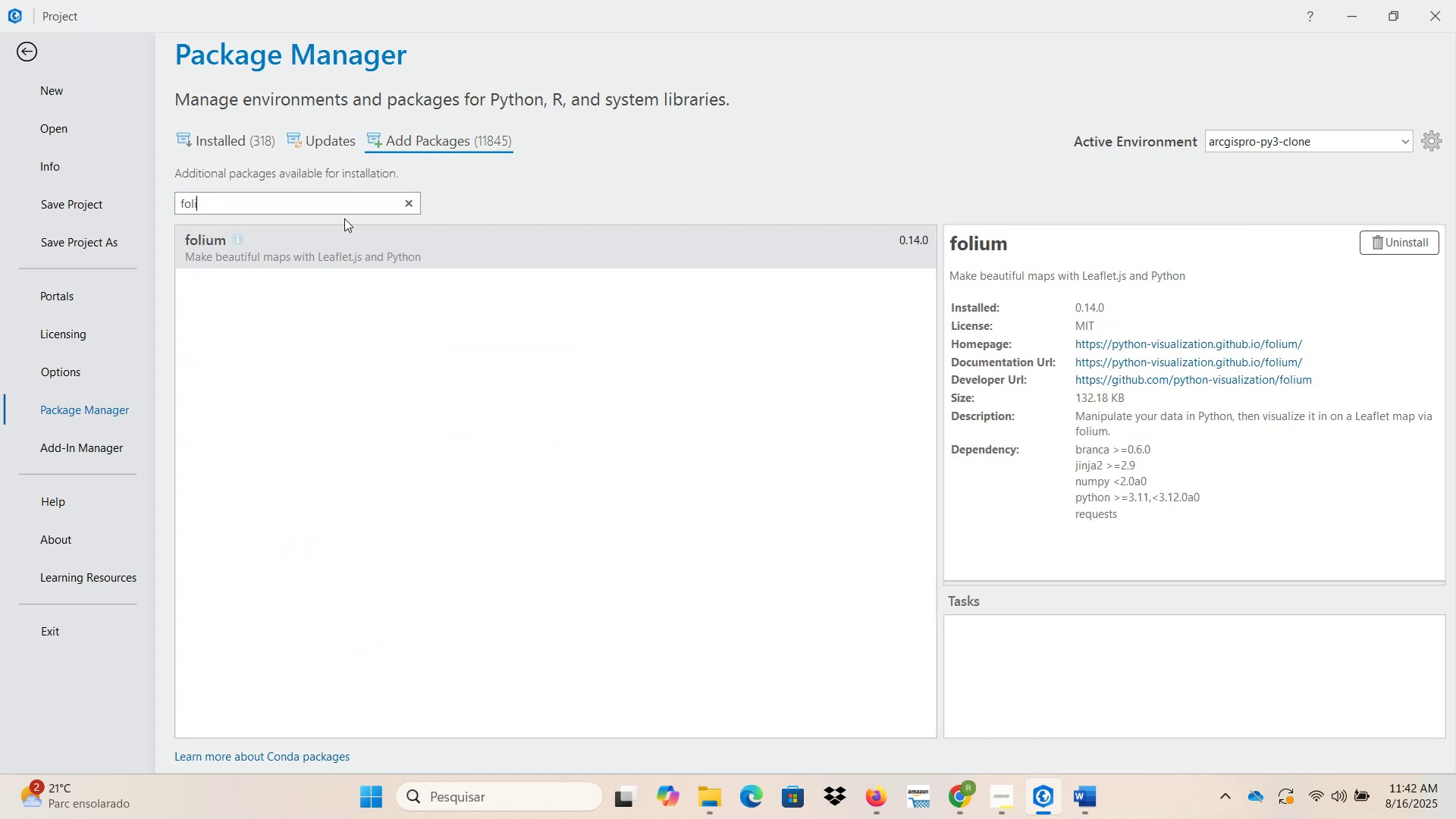 
left_click([368, 253])
 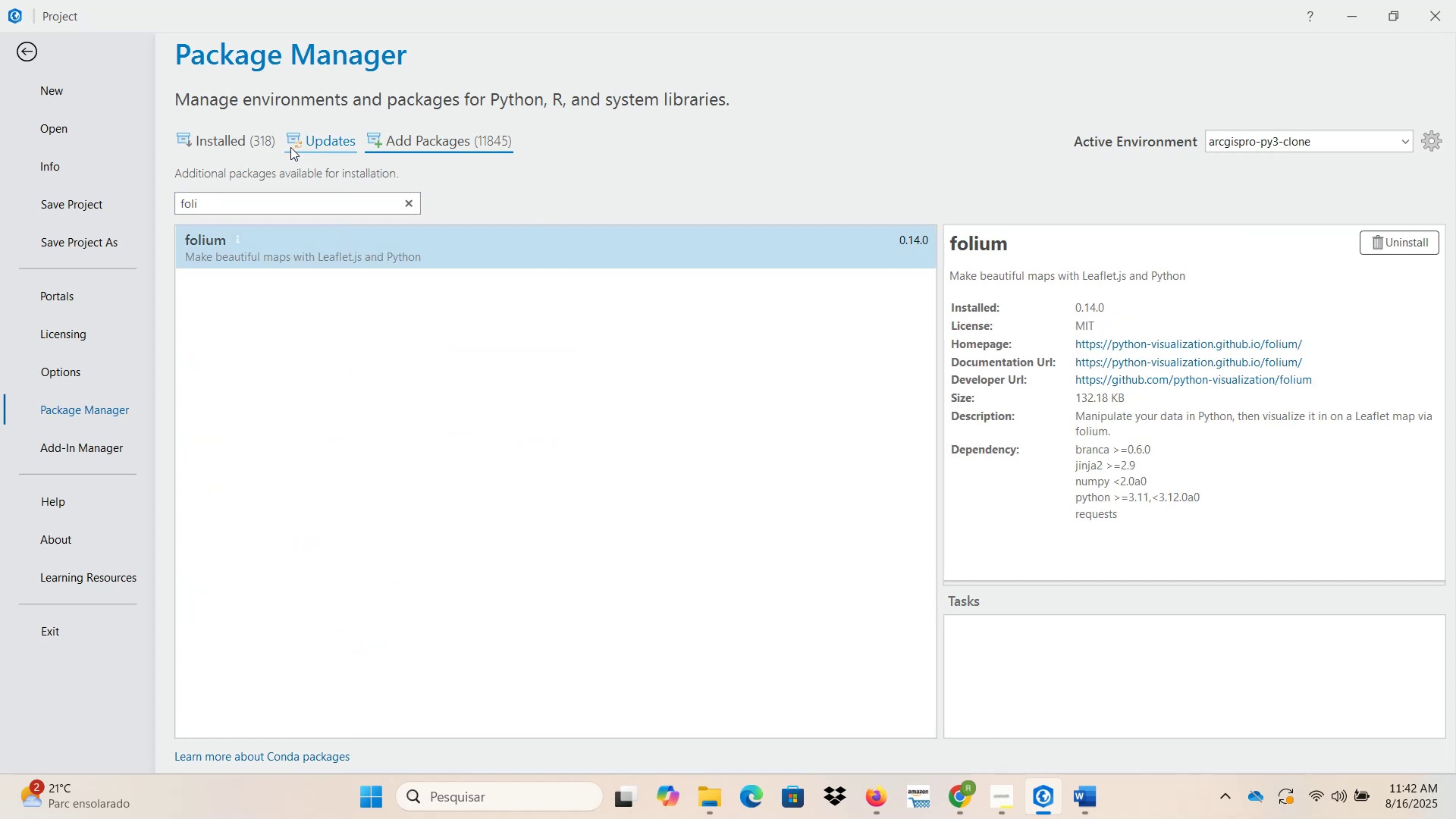 
wait(6.7)
 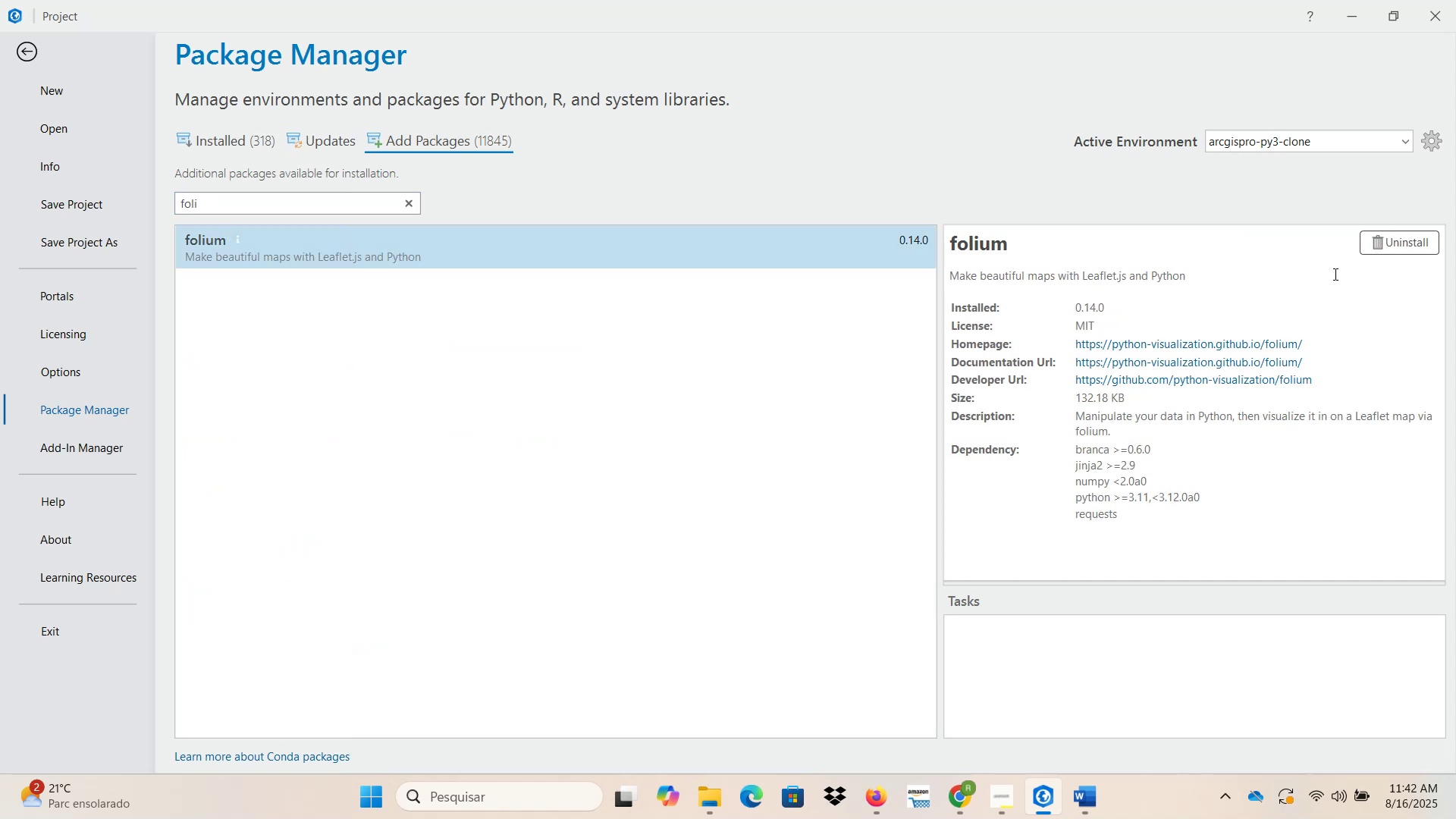 
scroll: coordinate [614, 490], scroll_direction: down, amount: 9.0
 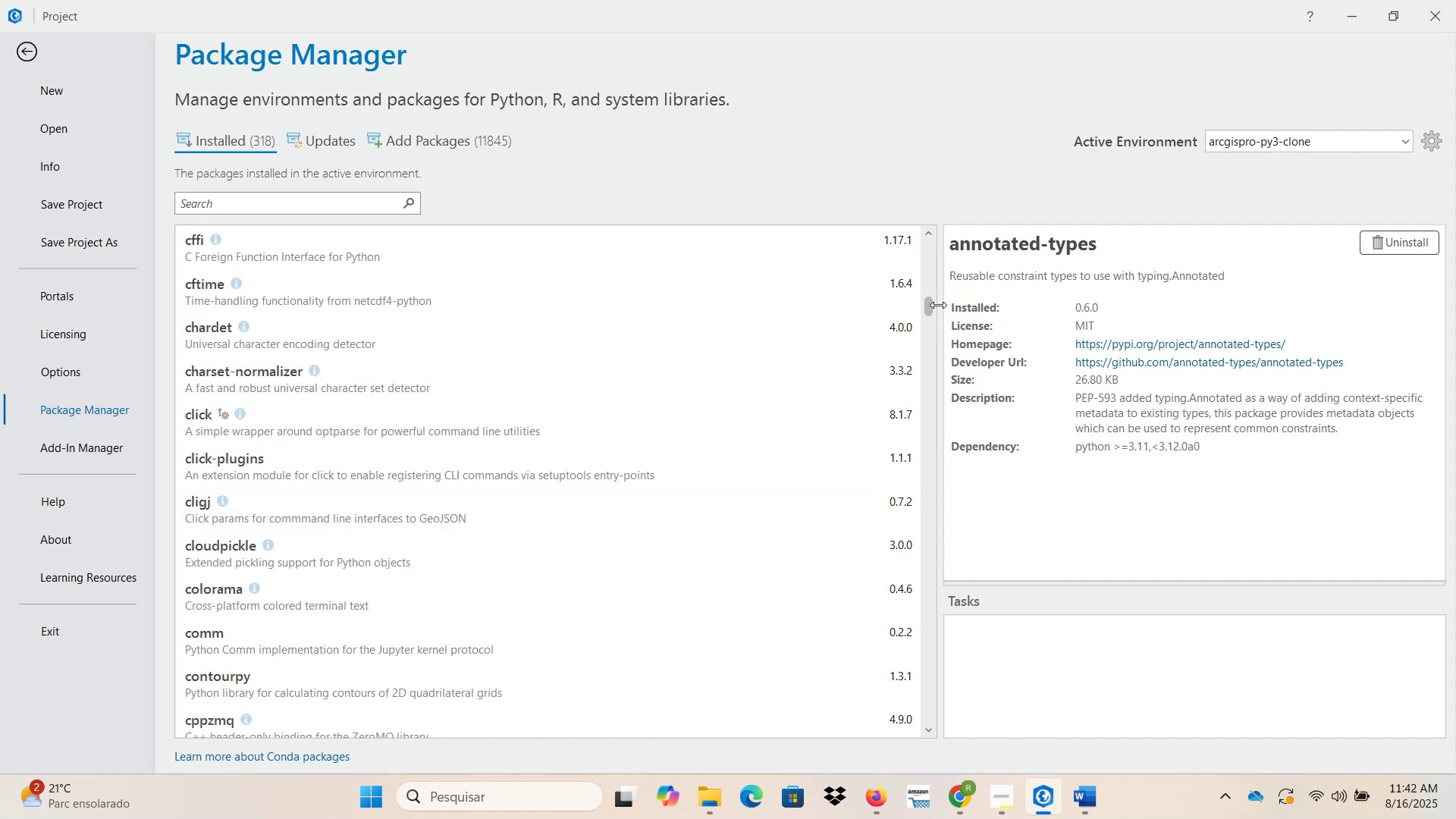 
left_click_drag(start_coordinate=[933, 303], to_coordinate=[931, 331])
 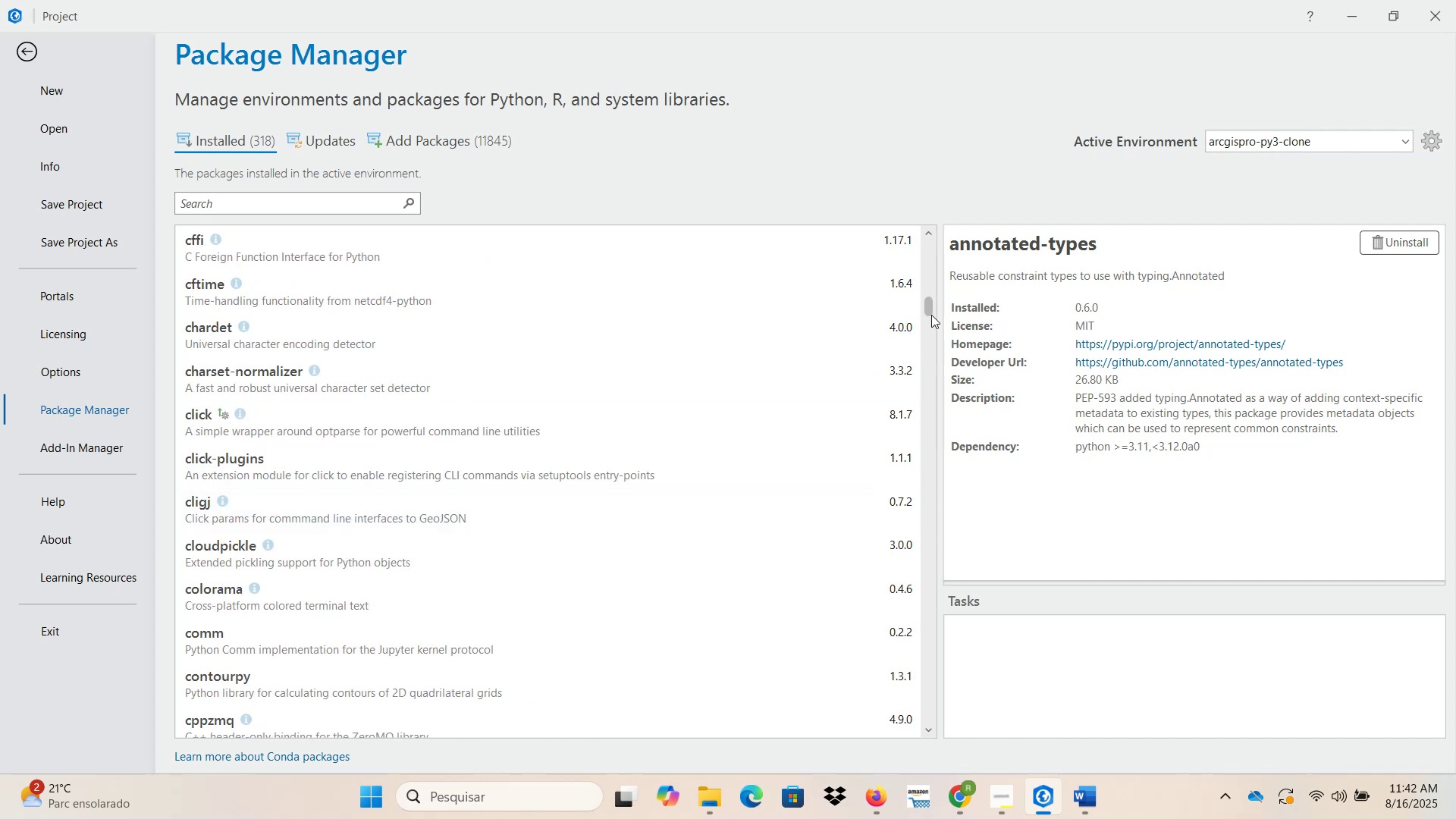 
left_click_drag(start_coordinate=[931, 308], to_coordinate=[931, 347])
 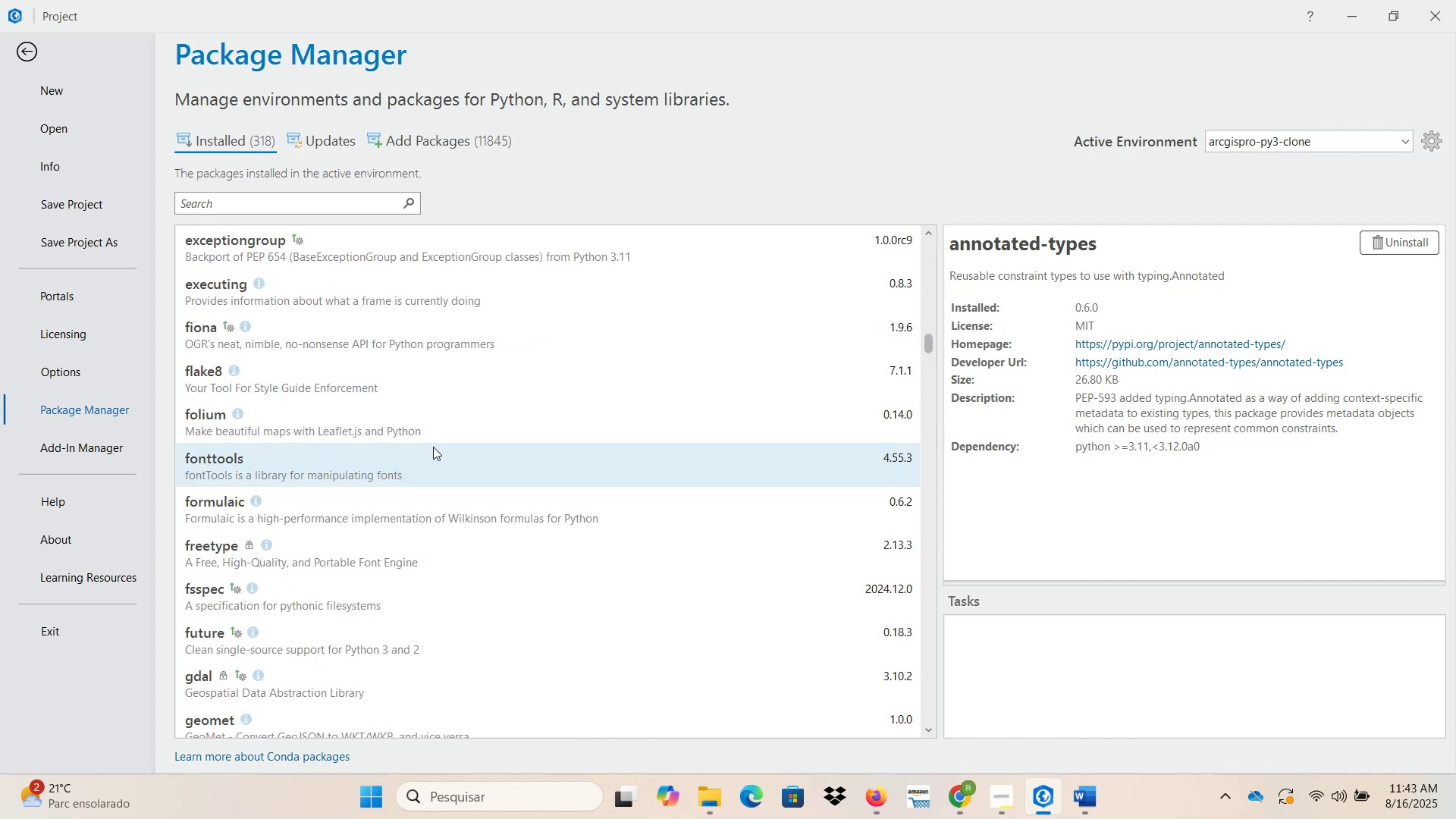 
left_click([433, 429])
 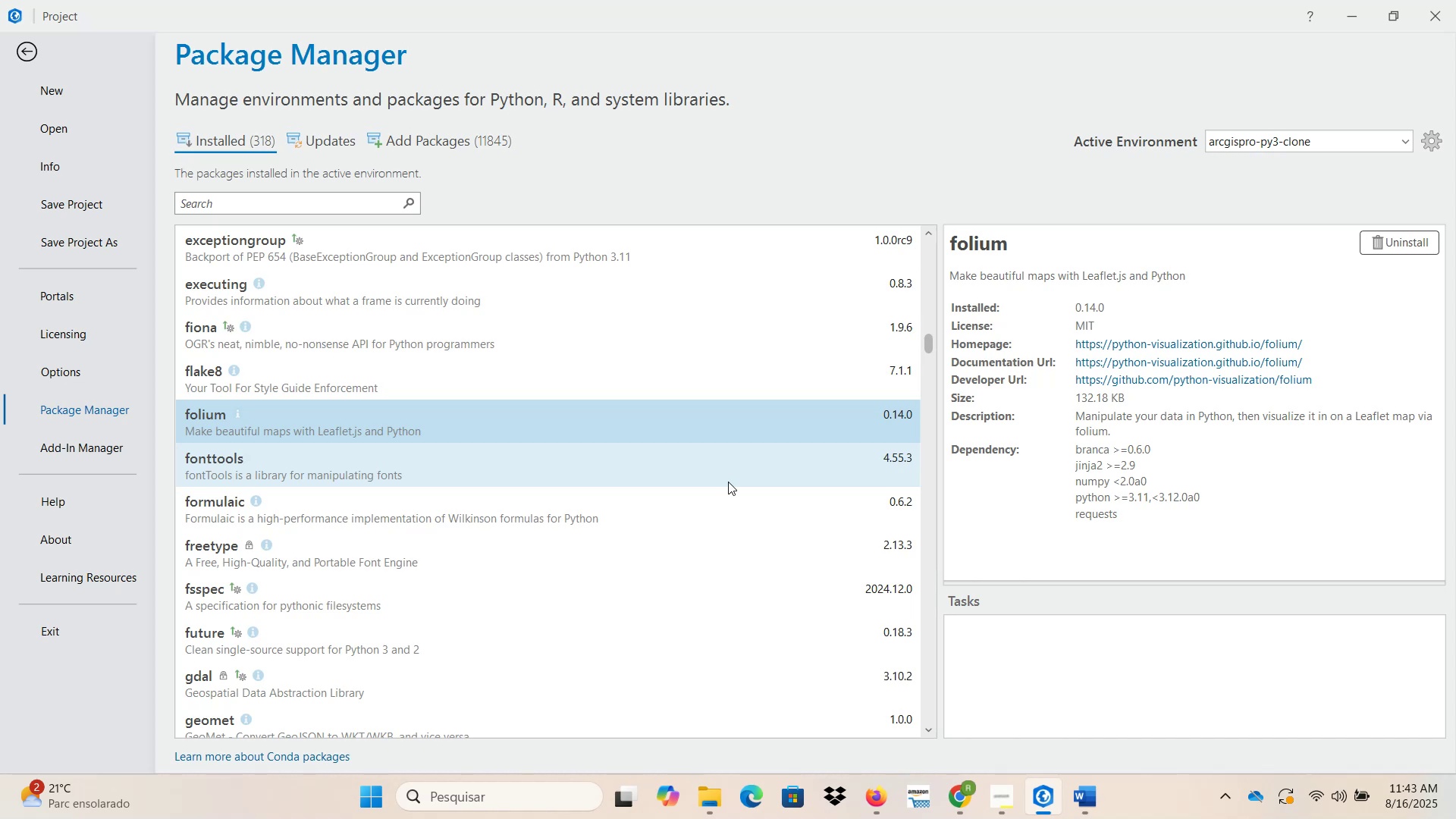 
wait(25.16)
 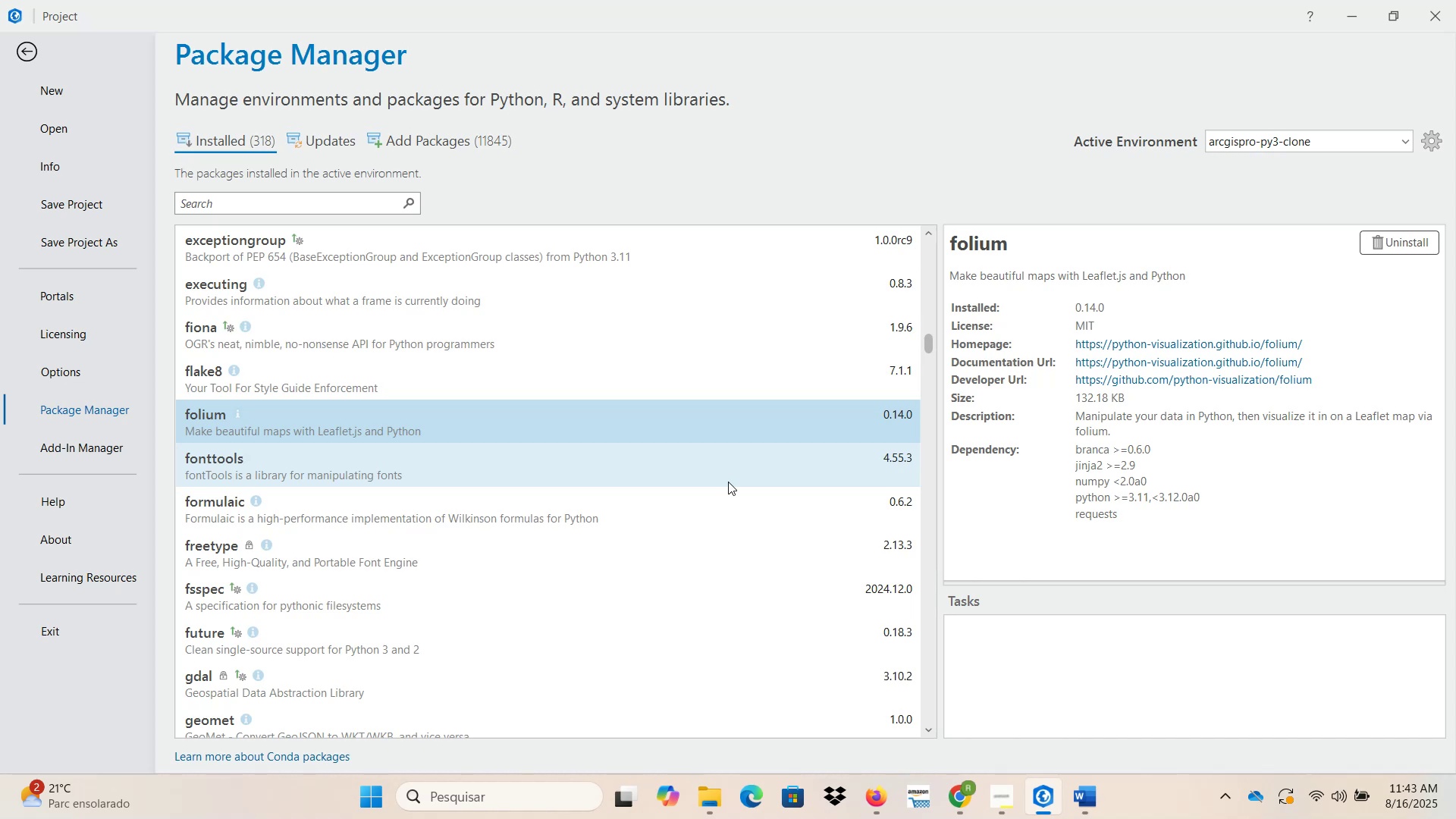 
left_click([26, 54])
 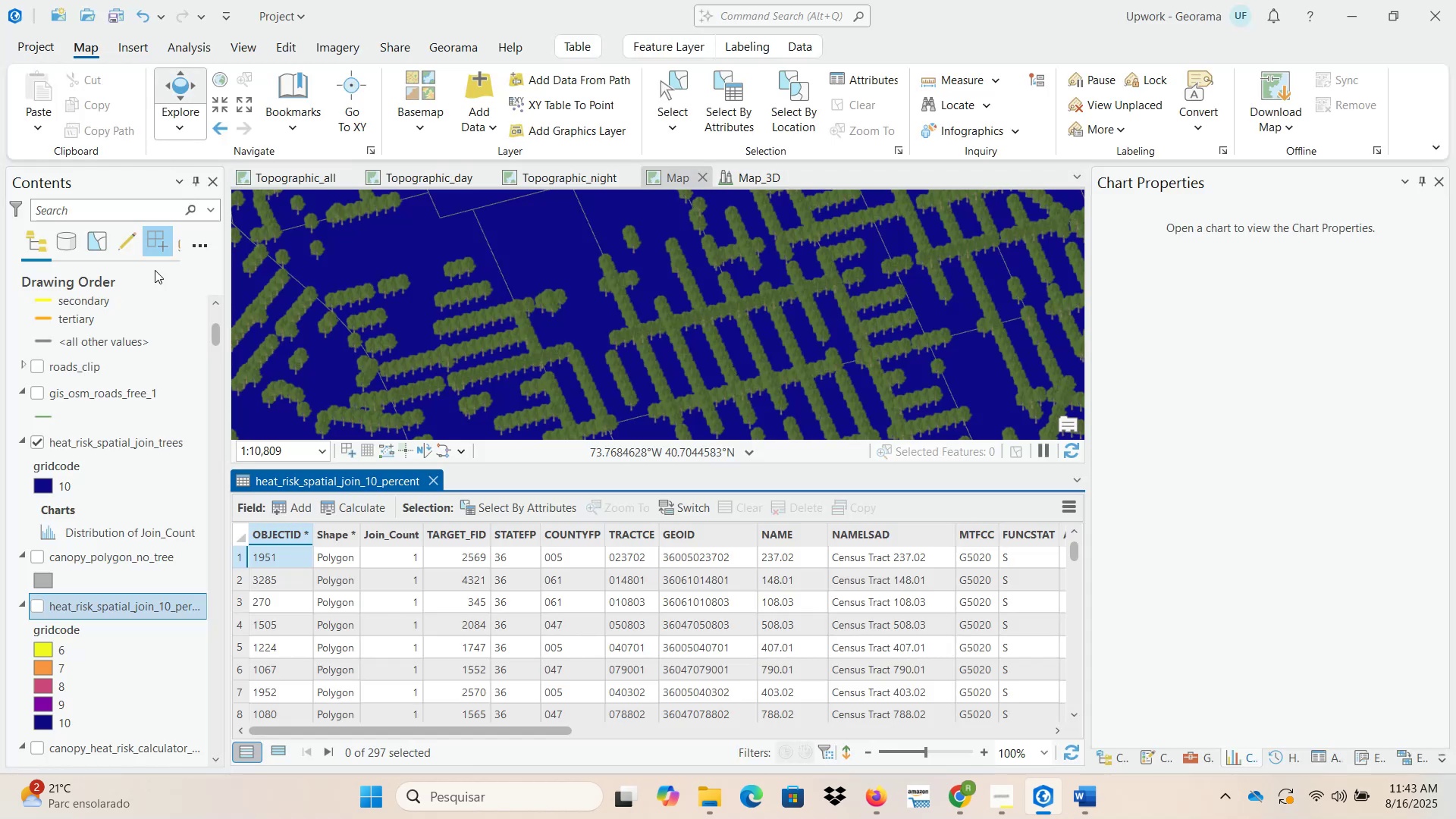 
left_click_drag(start_coordinate=[216, 340], to_coordinate=[216, 325])
 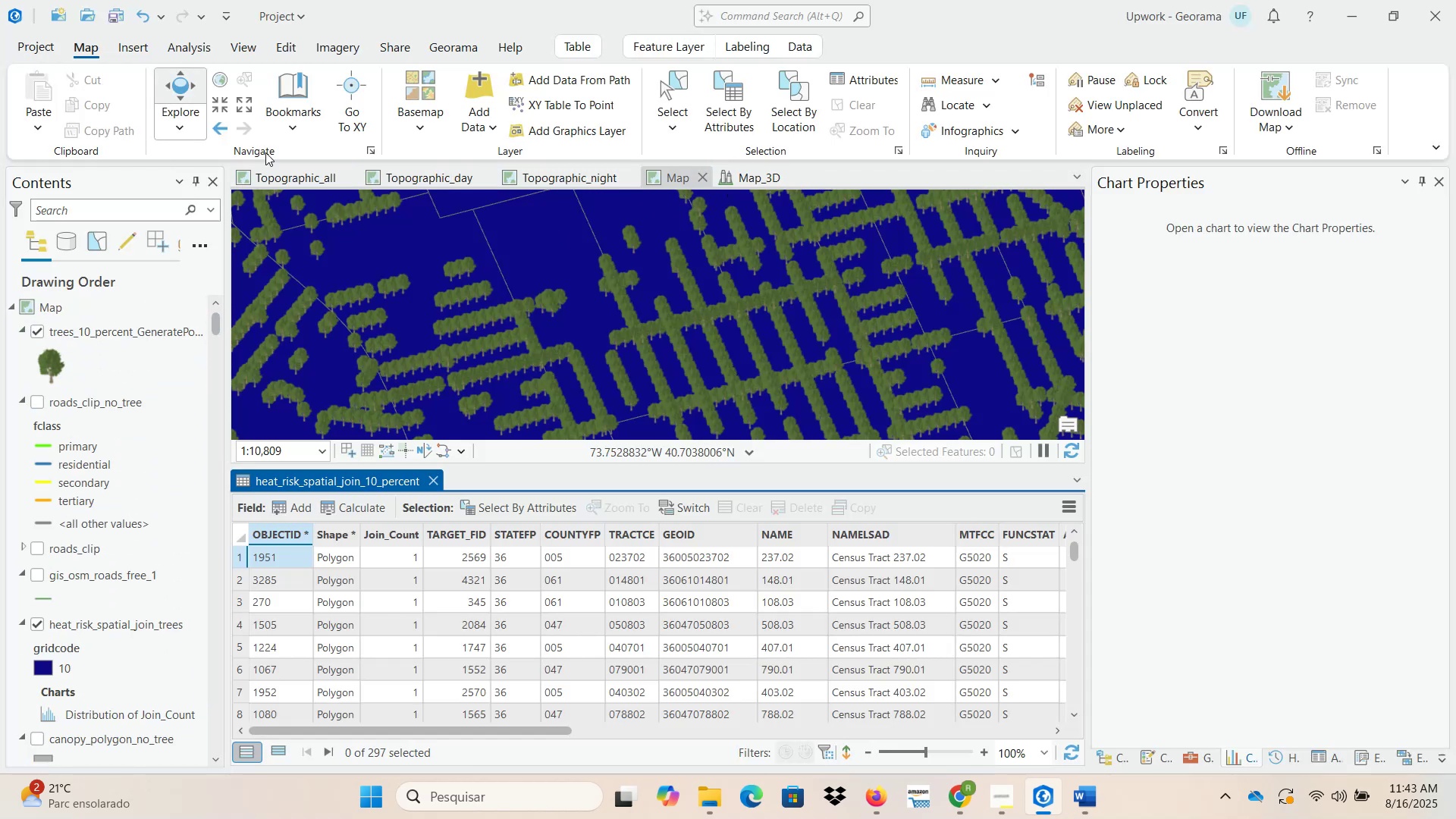 
left_click([132, 49])
 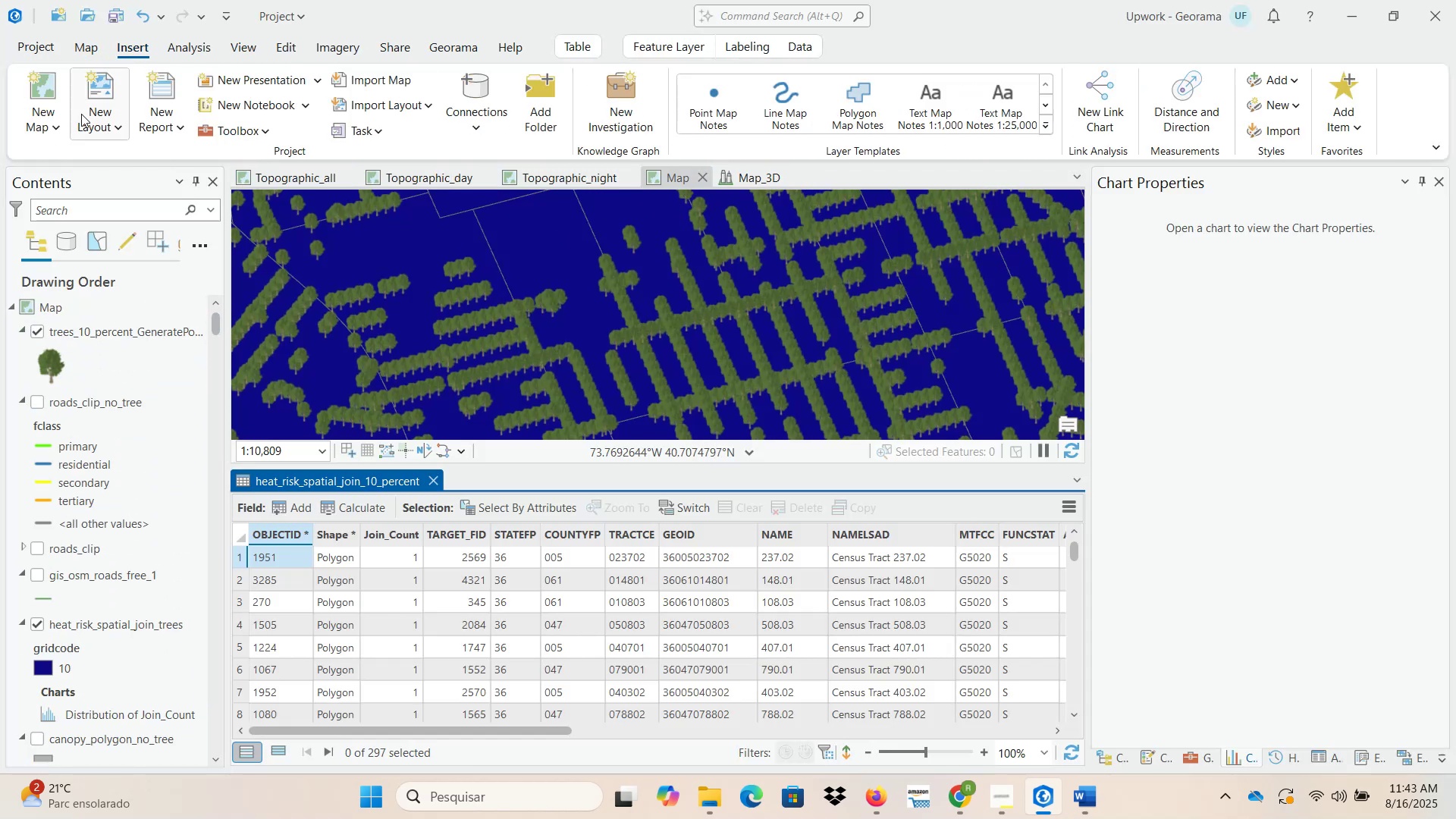 
left_click([49, 121])
 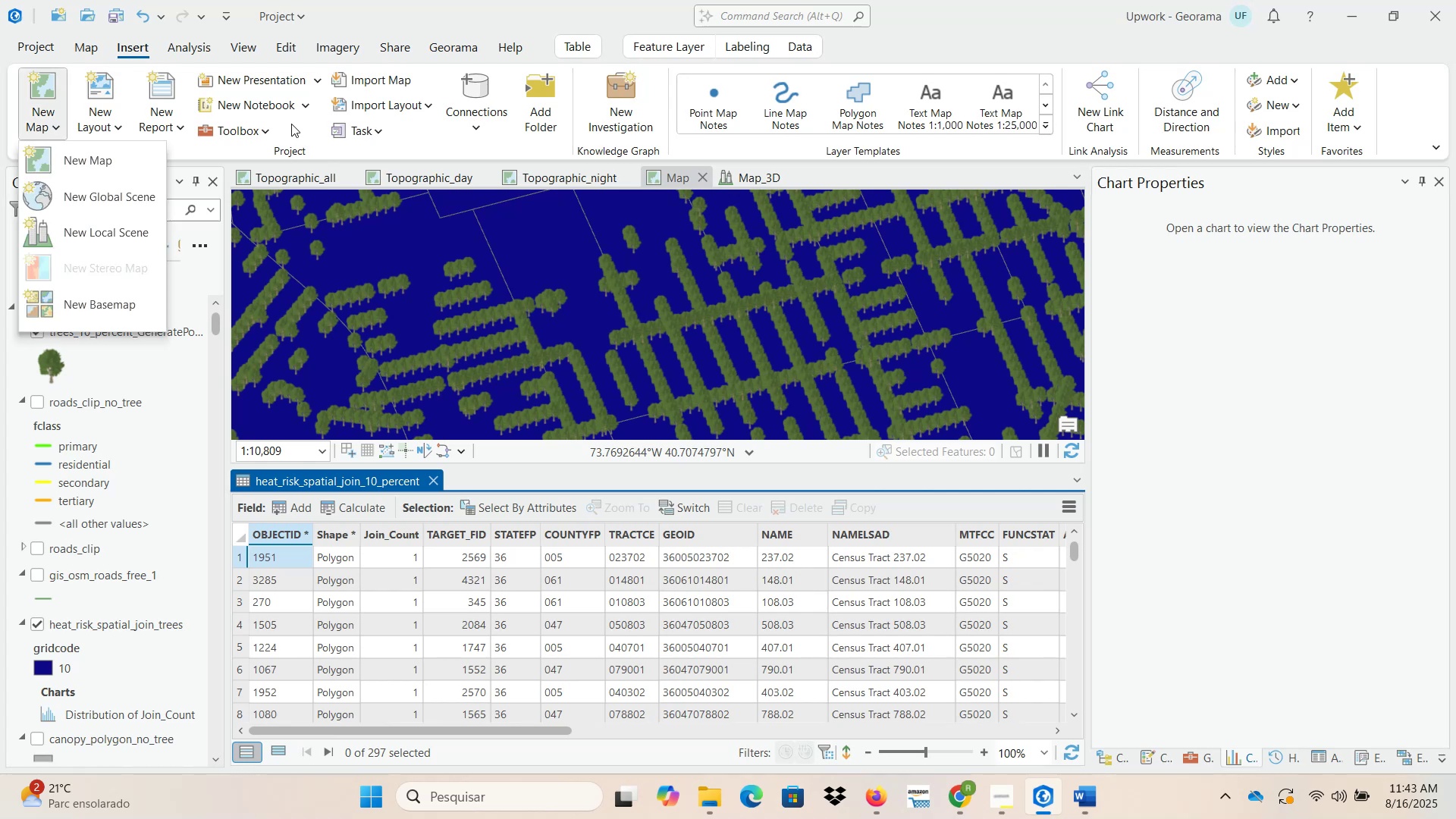 
left_click([304, 113])
 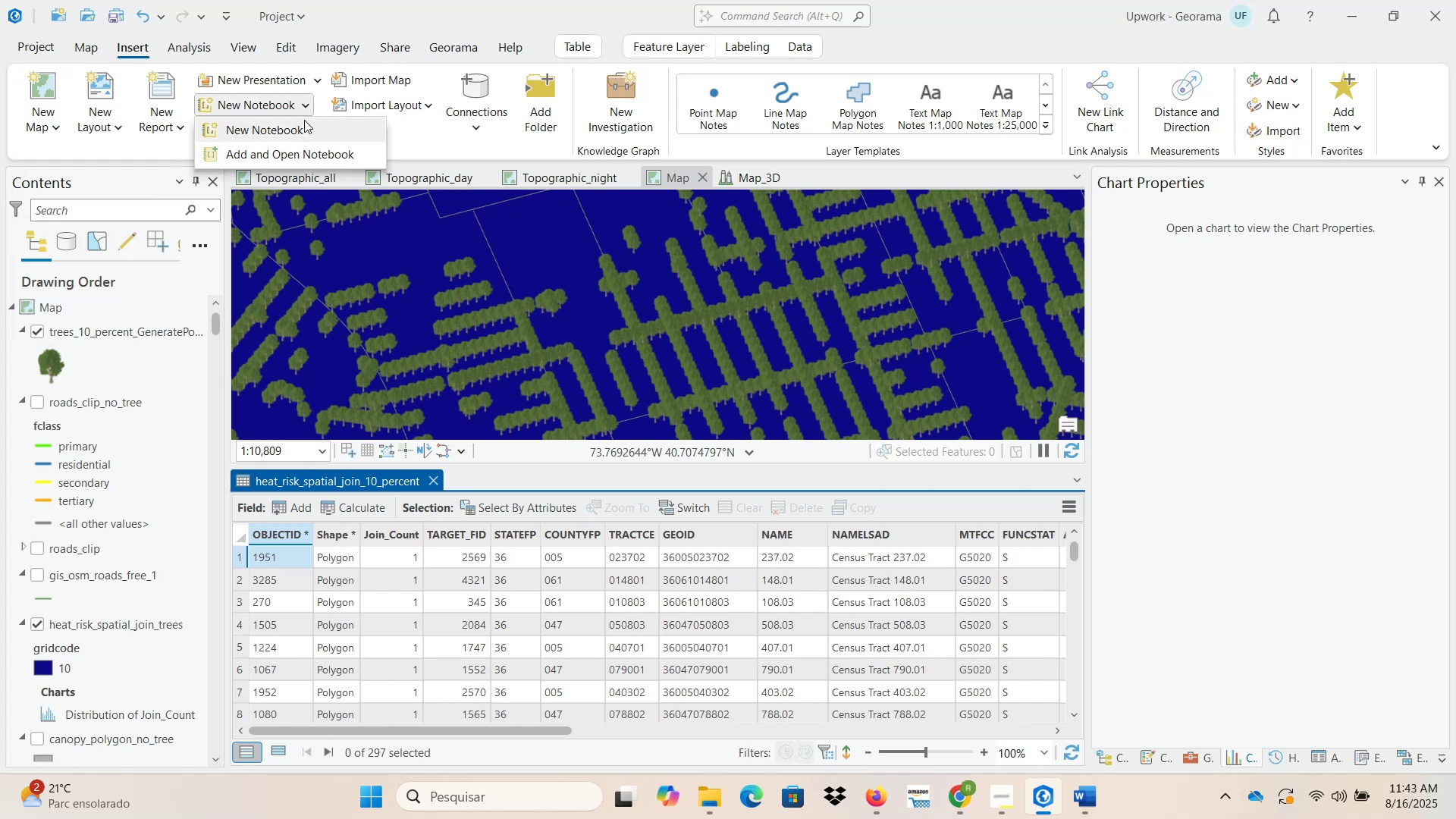 
left_click([303, 129])
 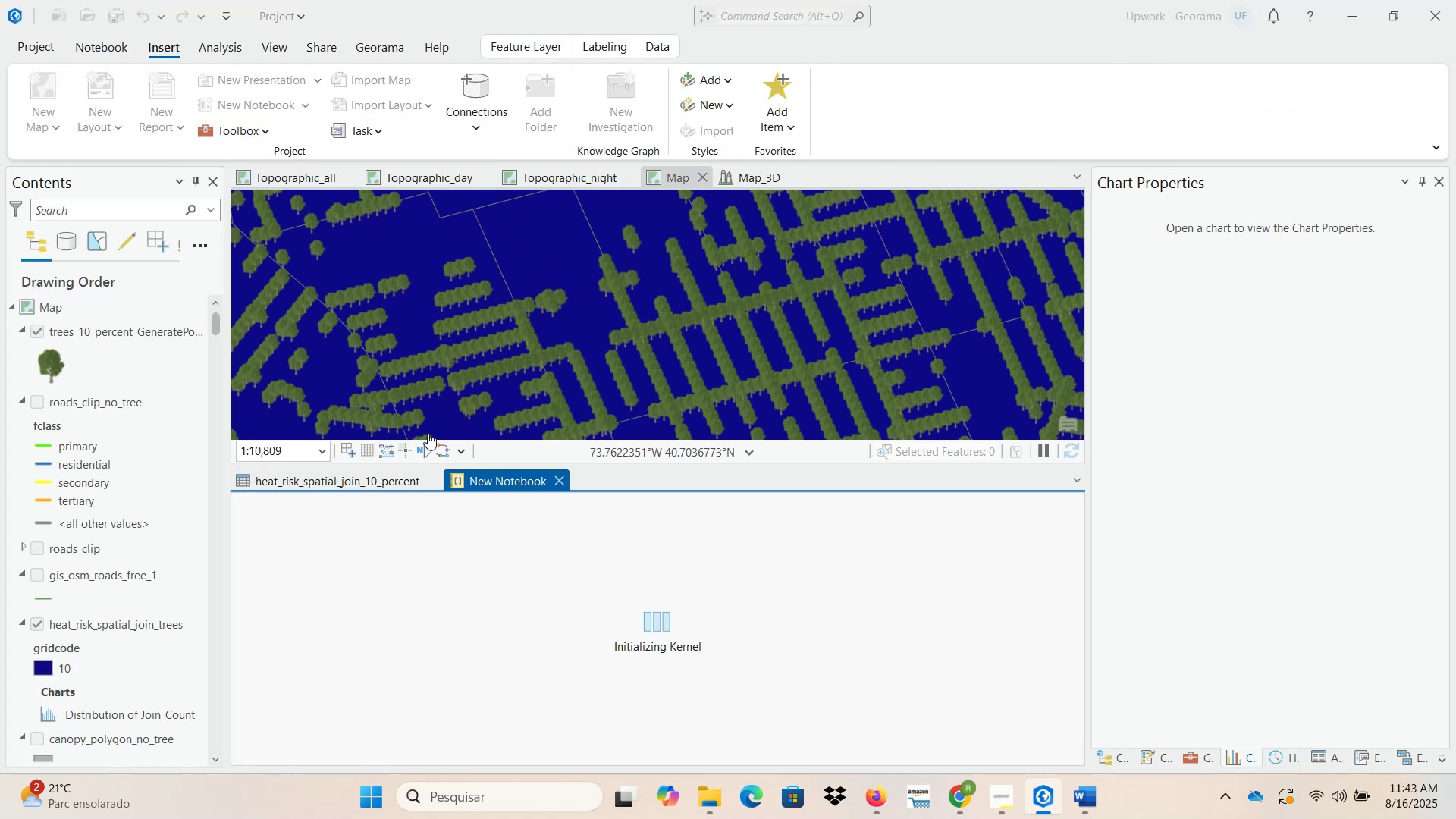 
wait(5.96)
 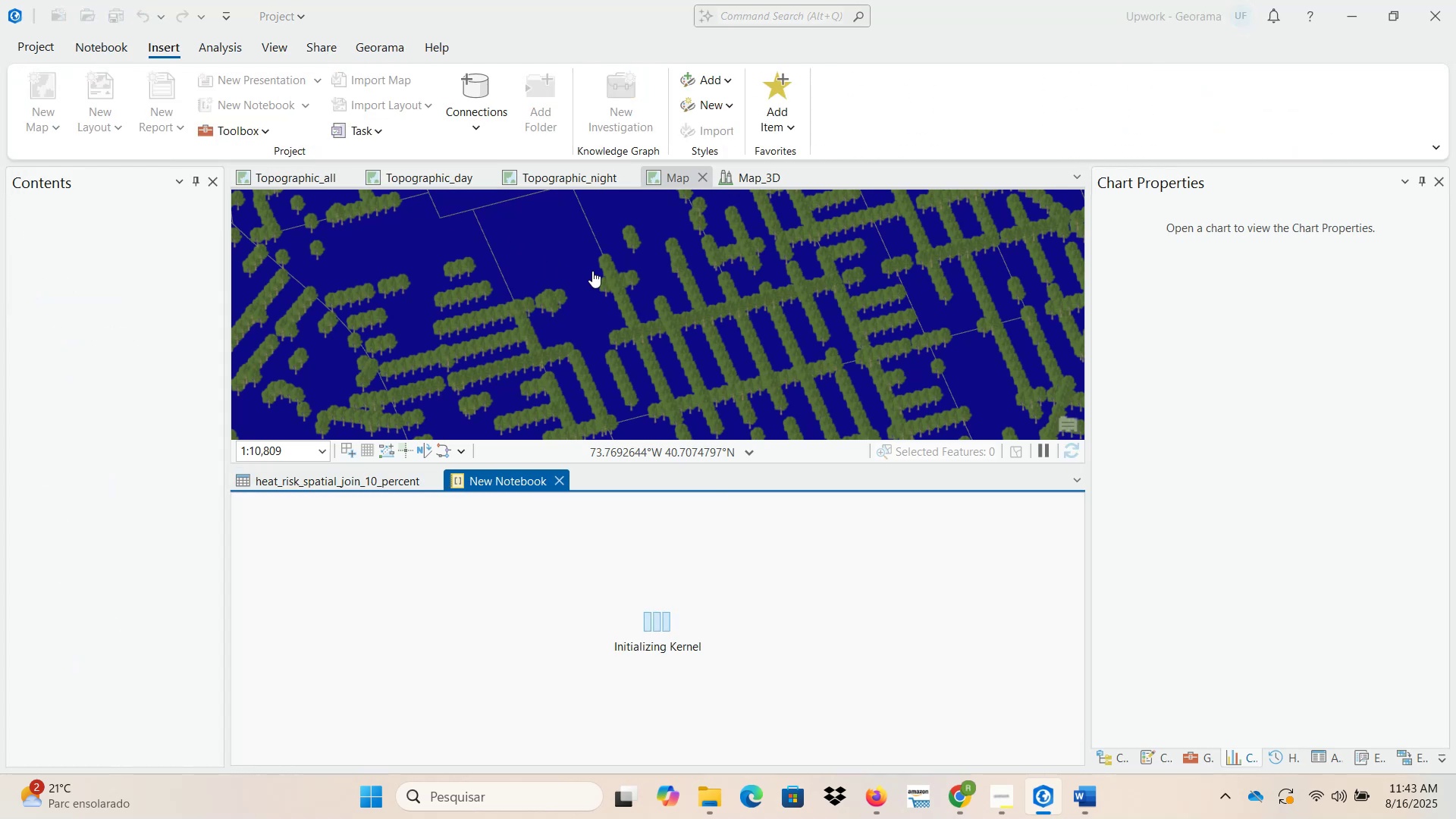 
left_click([435, 483])
 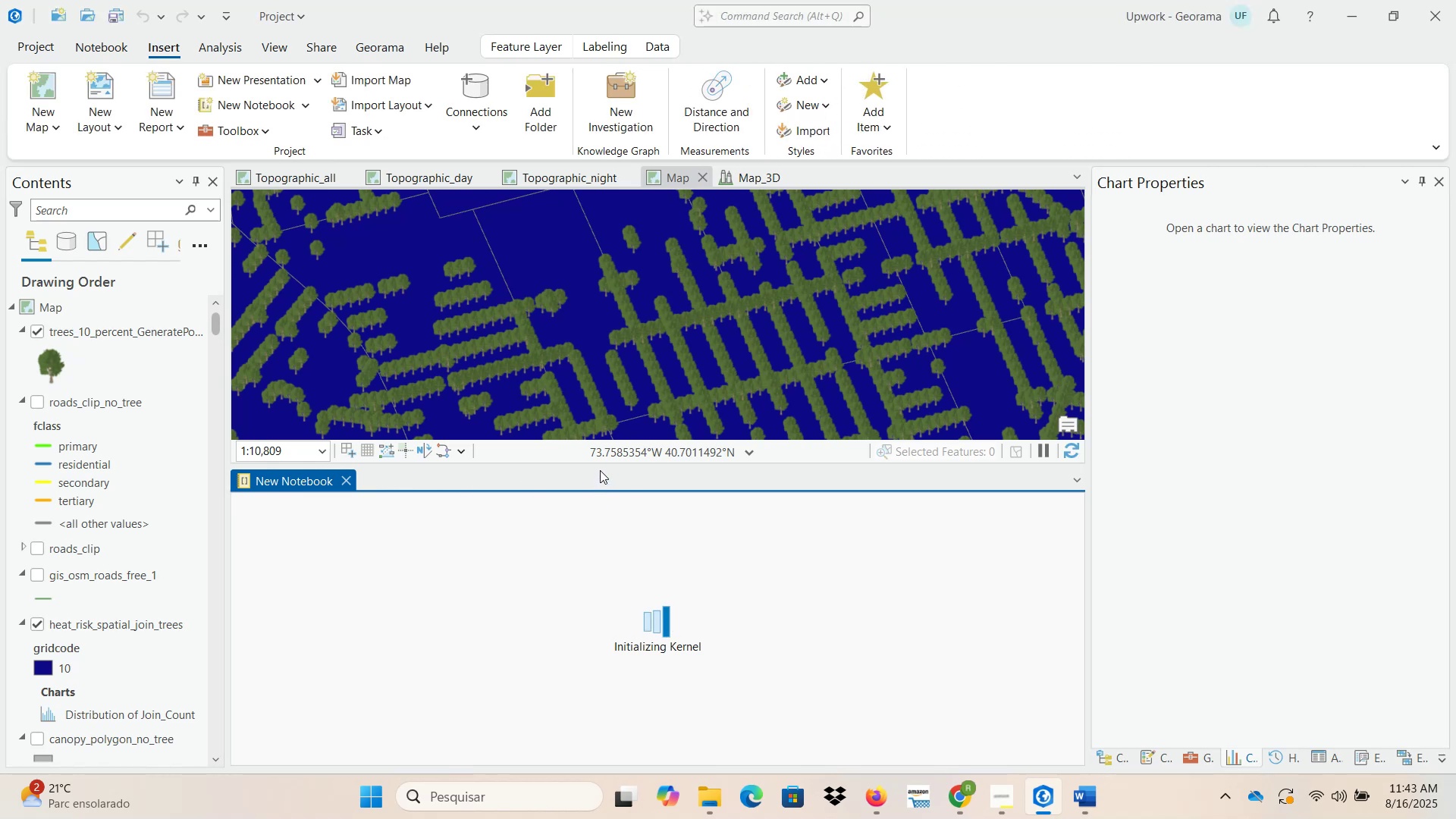 
wait(9.26)
 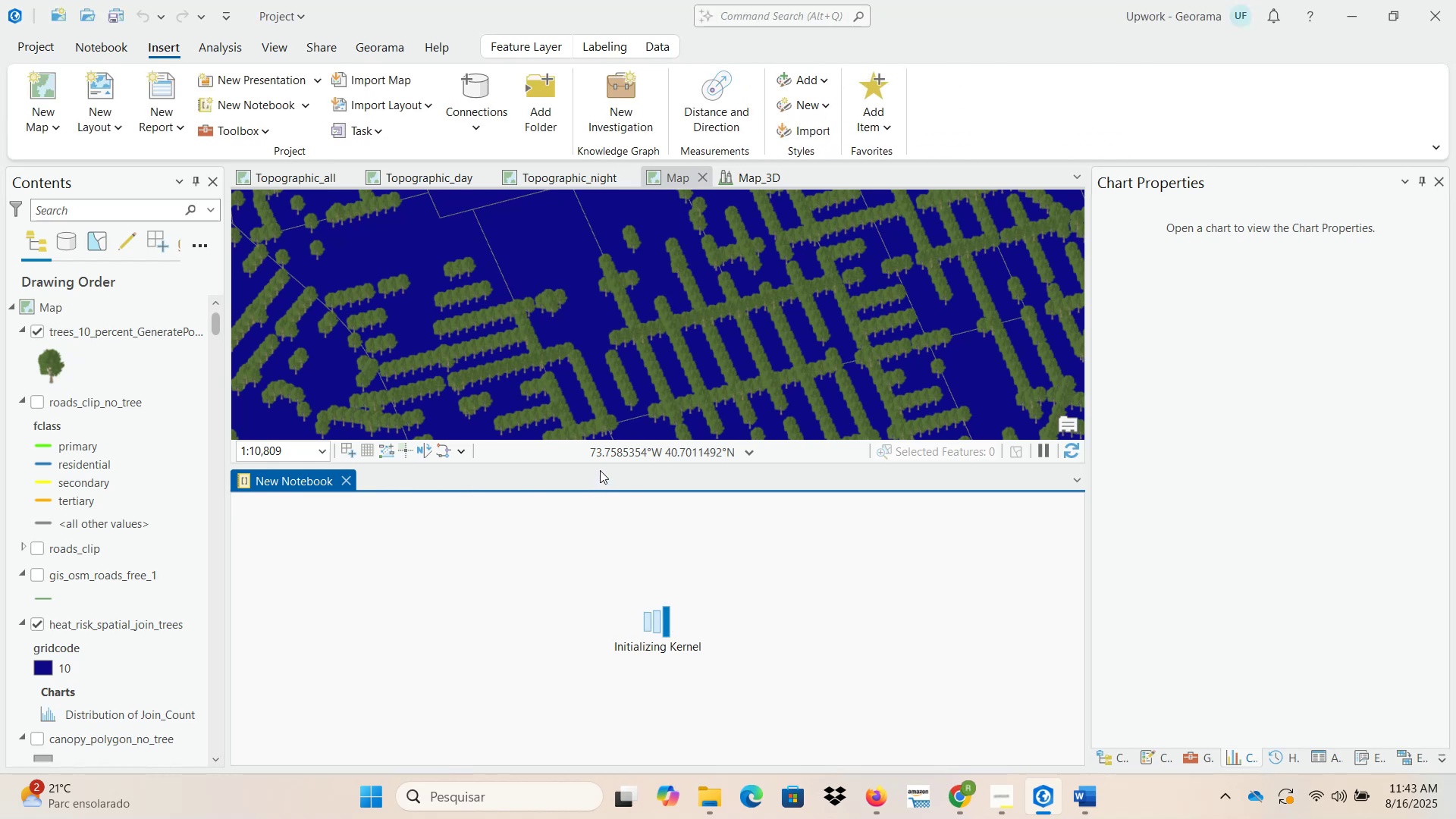 
left_click_drag(start_coordinate=[293, 484], to_coordinate=[792, 172])
 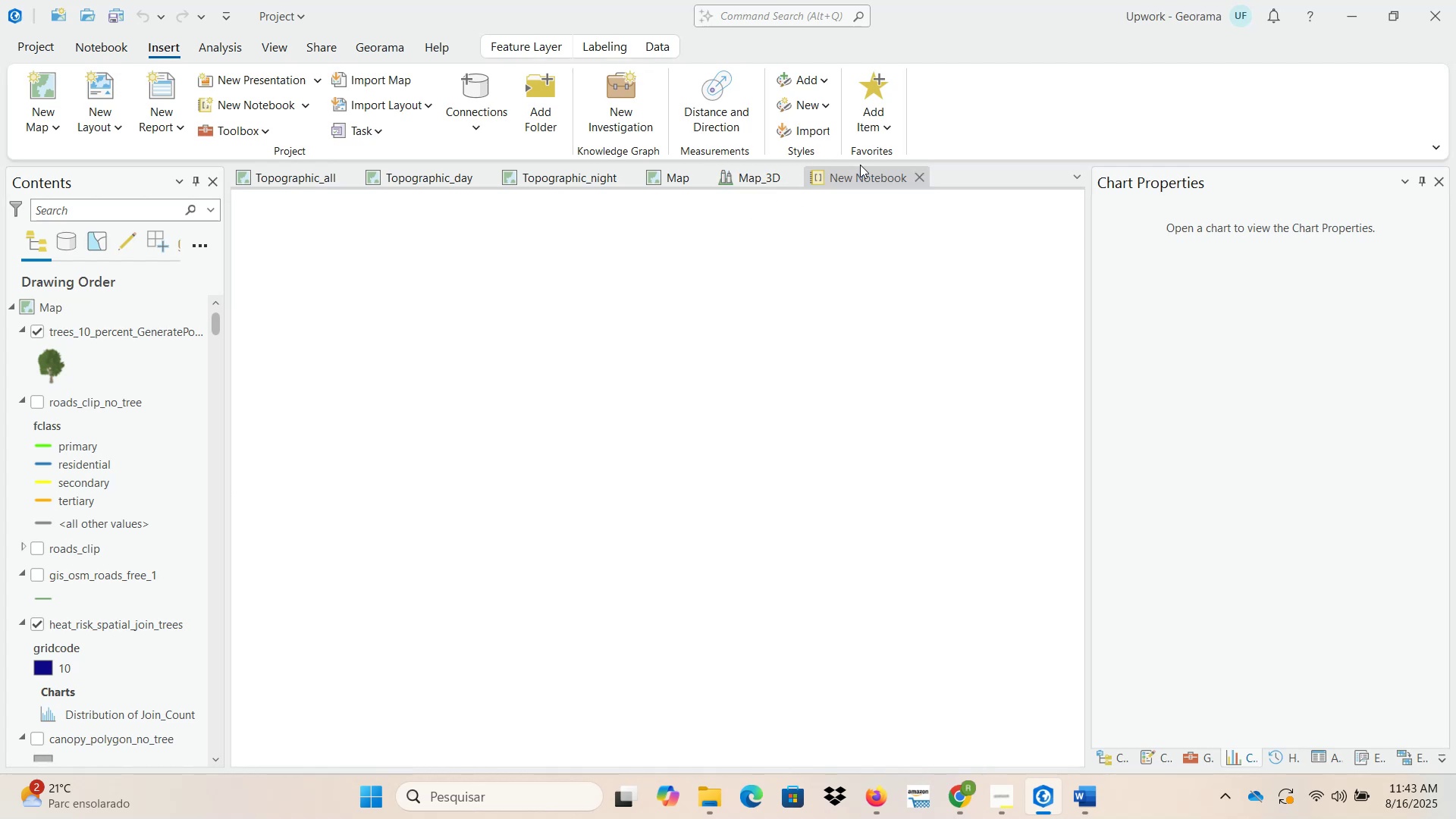 
left_click([859, 175])
 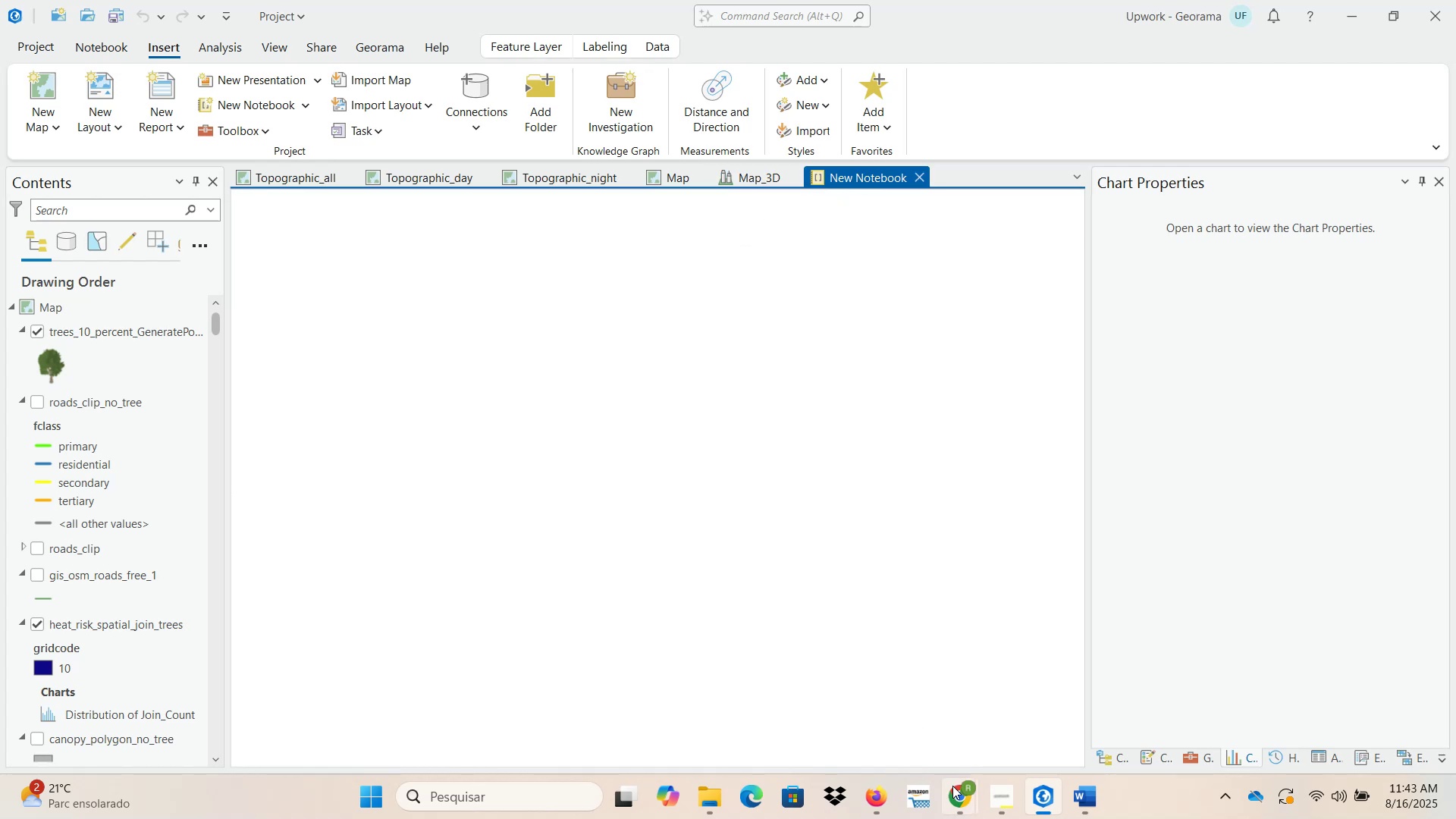 
left_click([858, 703])
 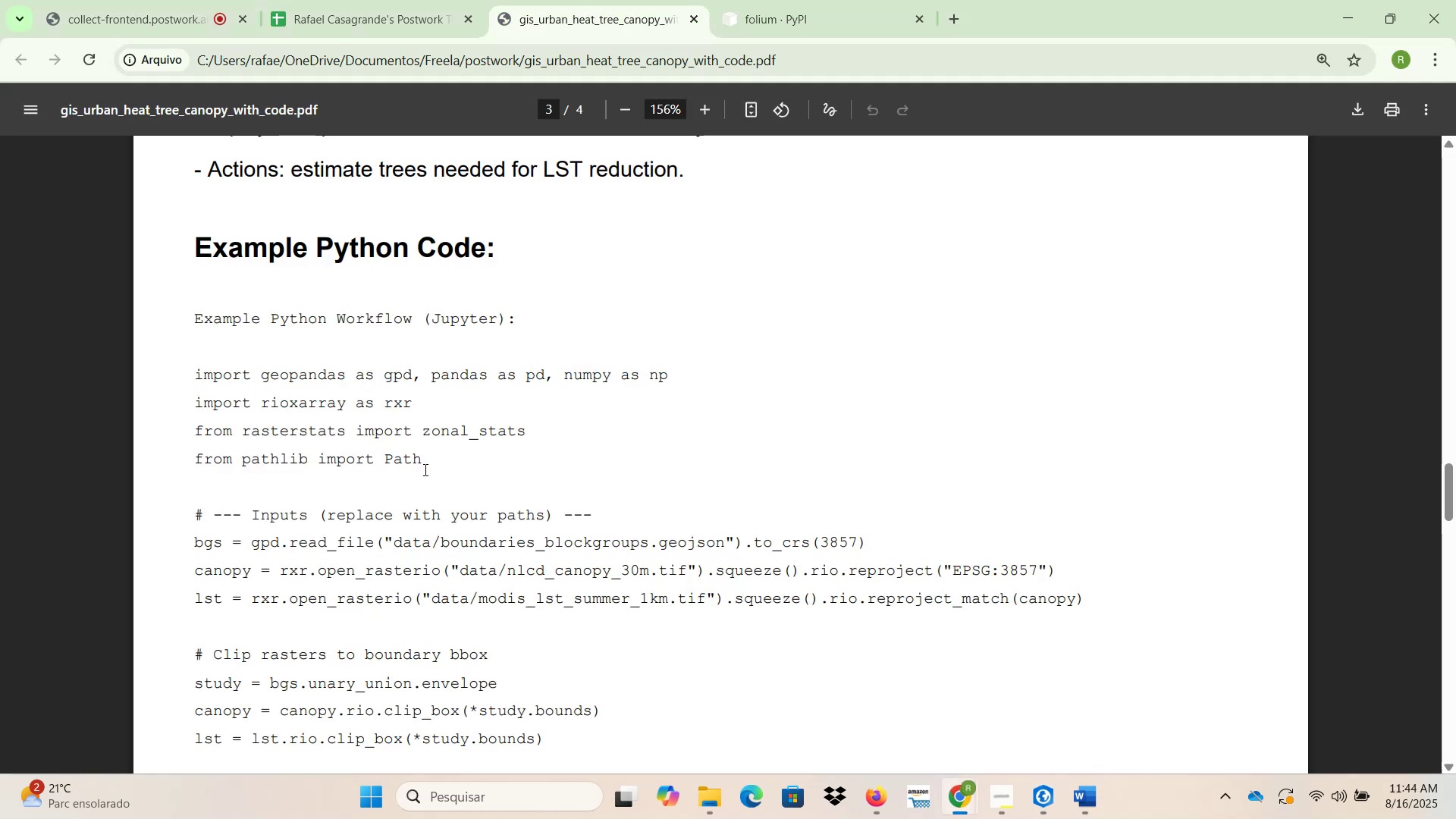 
scroll: coordinate [428, 482], scroll_direction: down, amount: 2.0
 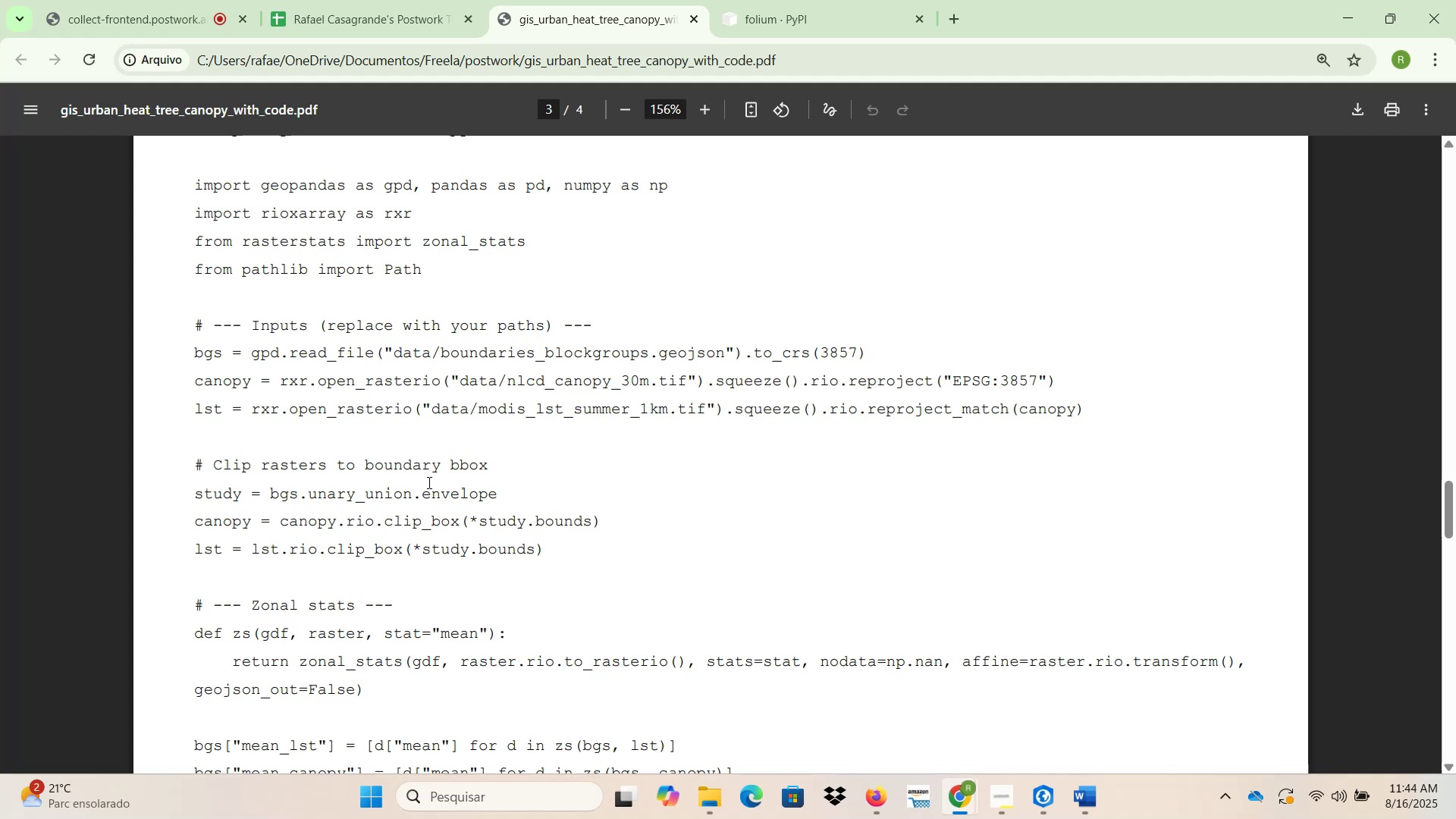 
scroll: coordinate [427, 485], scroll_direction: up, amount: 2.0
 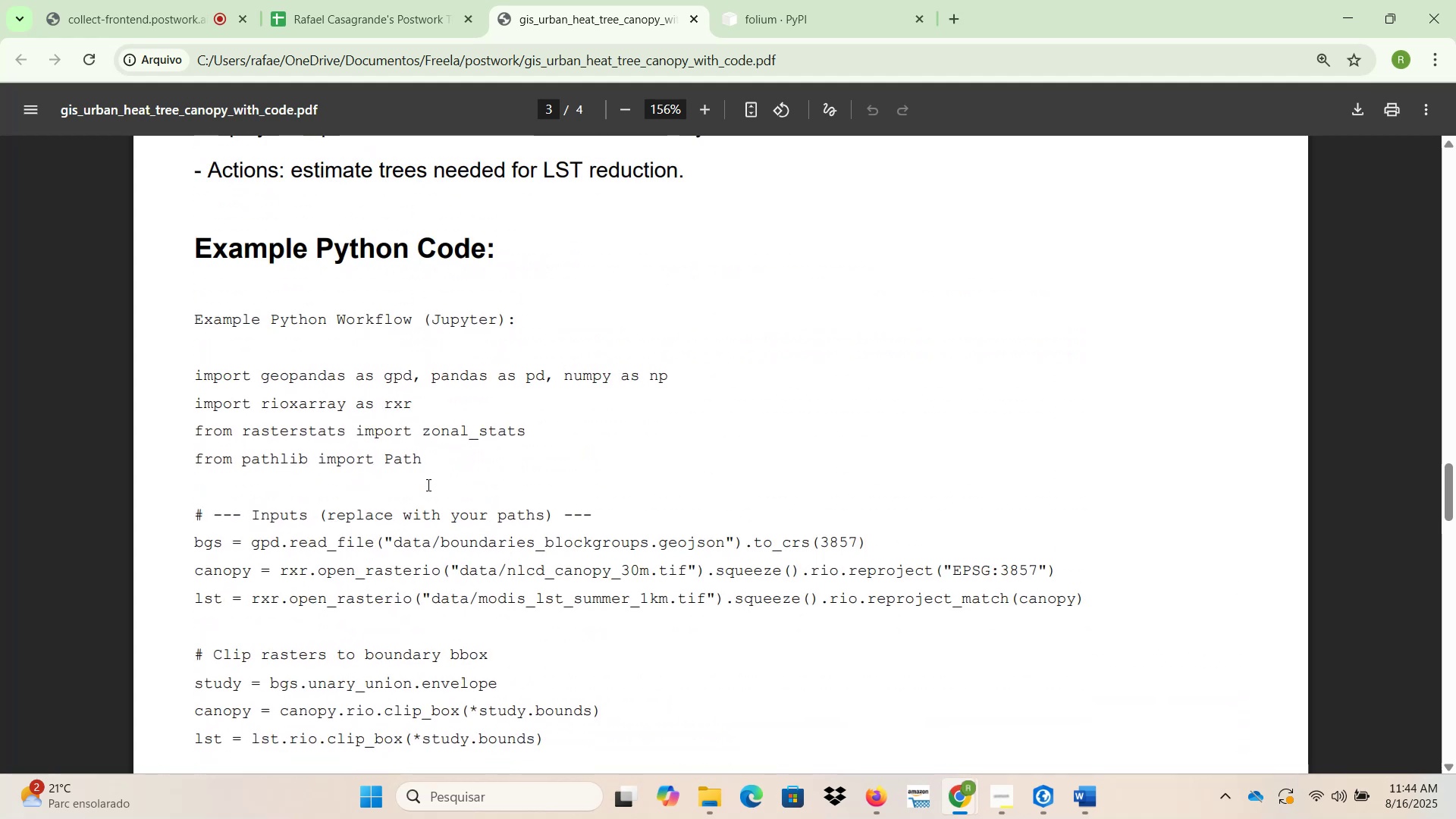 
scroll: coordinate [426, 494], scroll_direction: down, amount: 13.0
 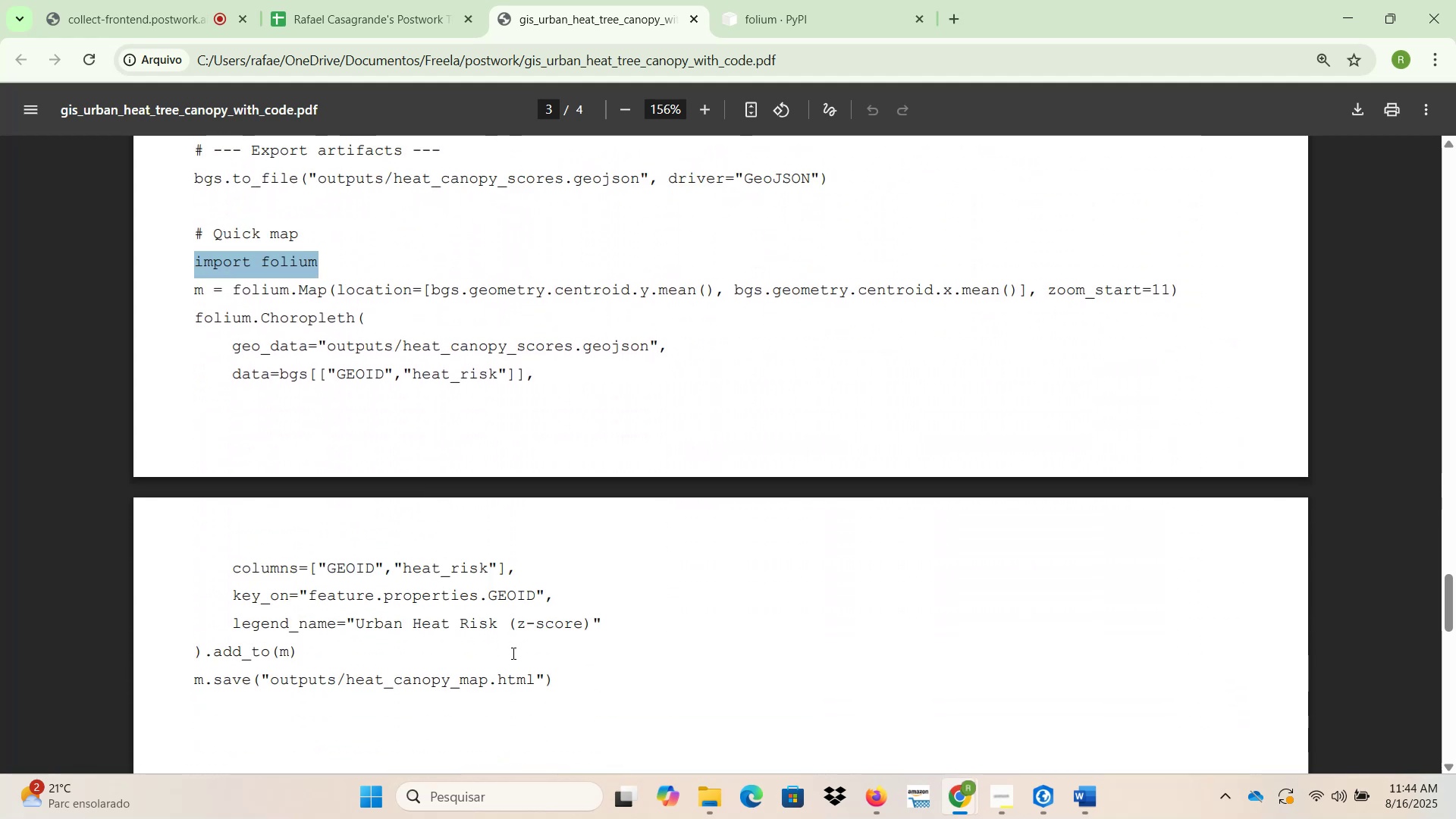 
left_click_drag(start_coordinate=[569, 679], to_coordinate=[187, 238])
 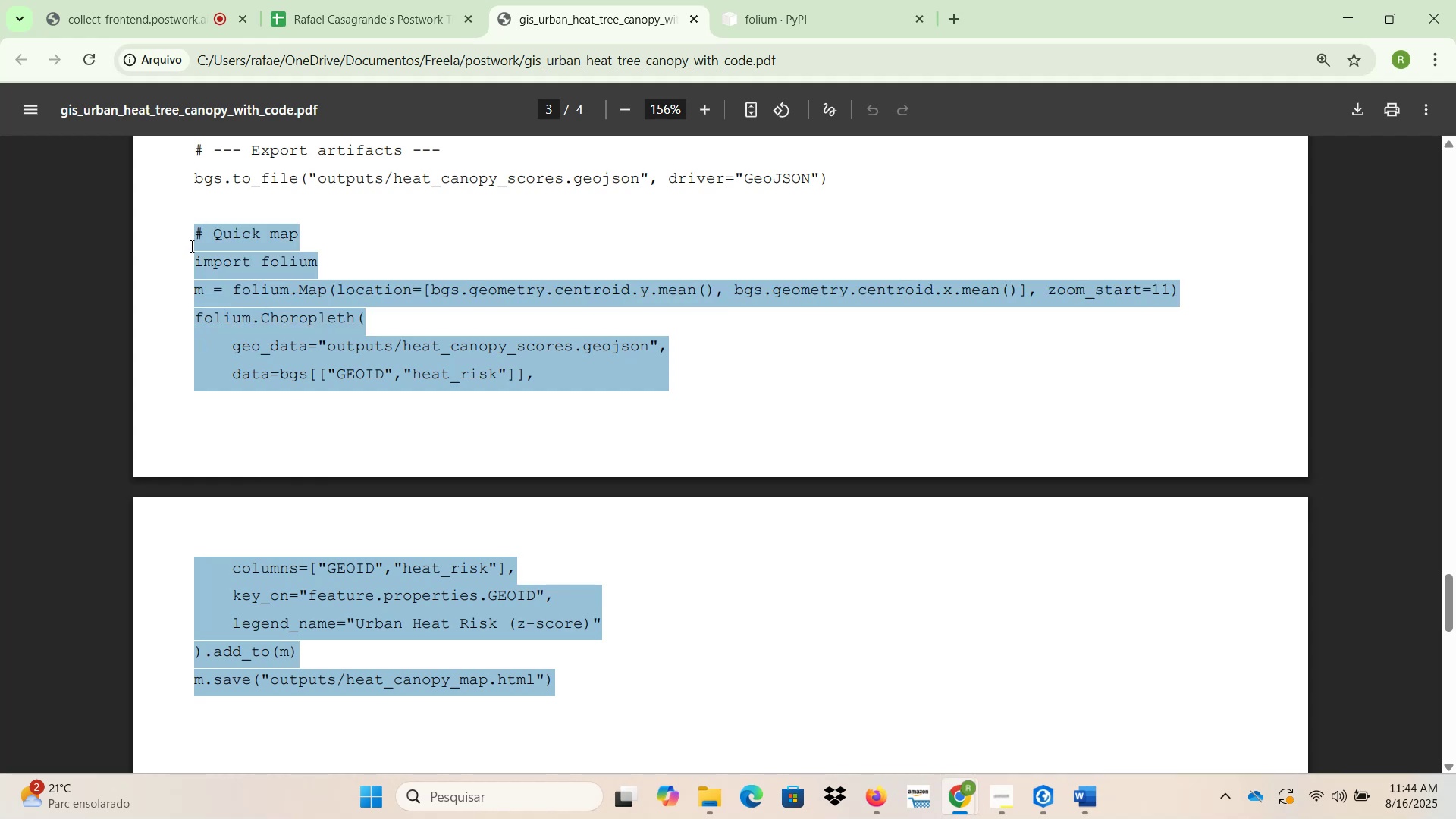 
key(Control+ControlLeft)
 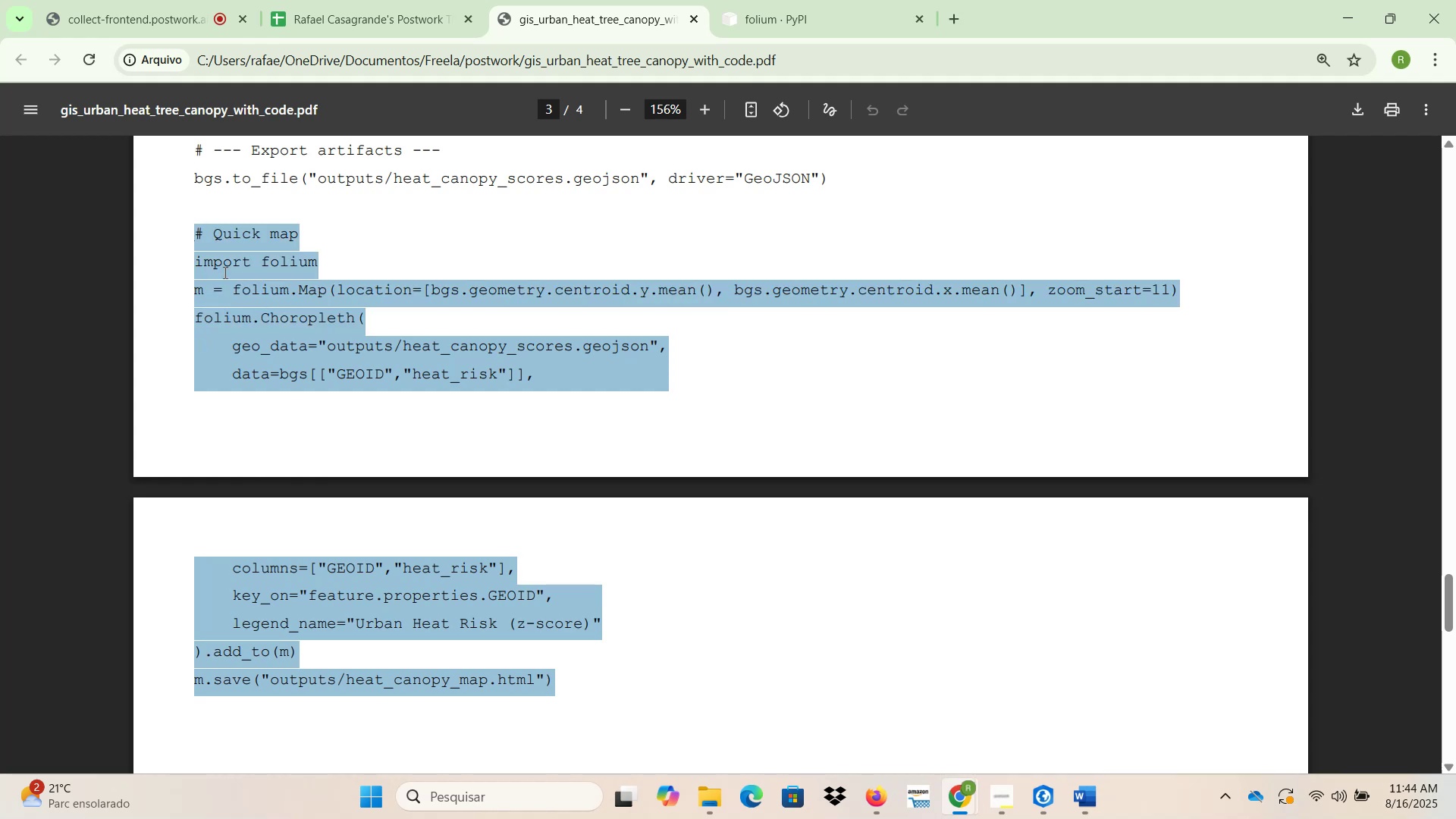 
key(Control+C)
 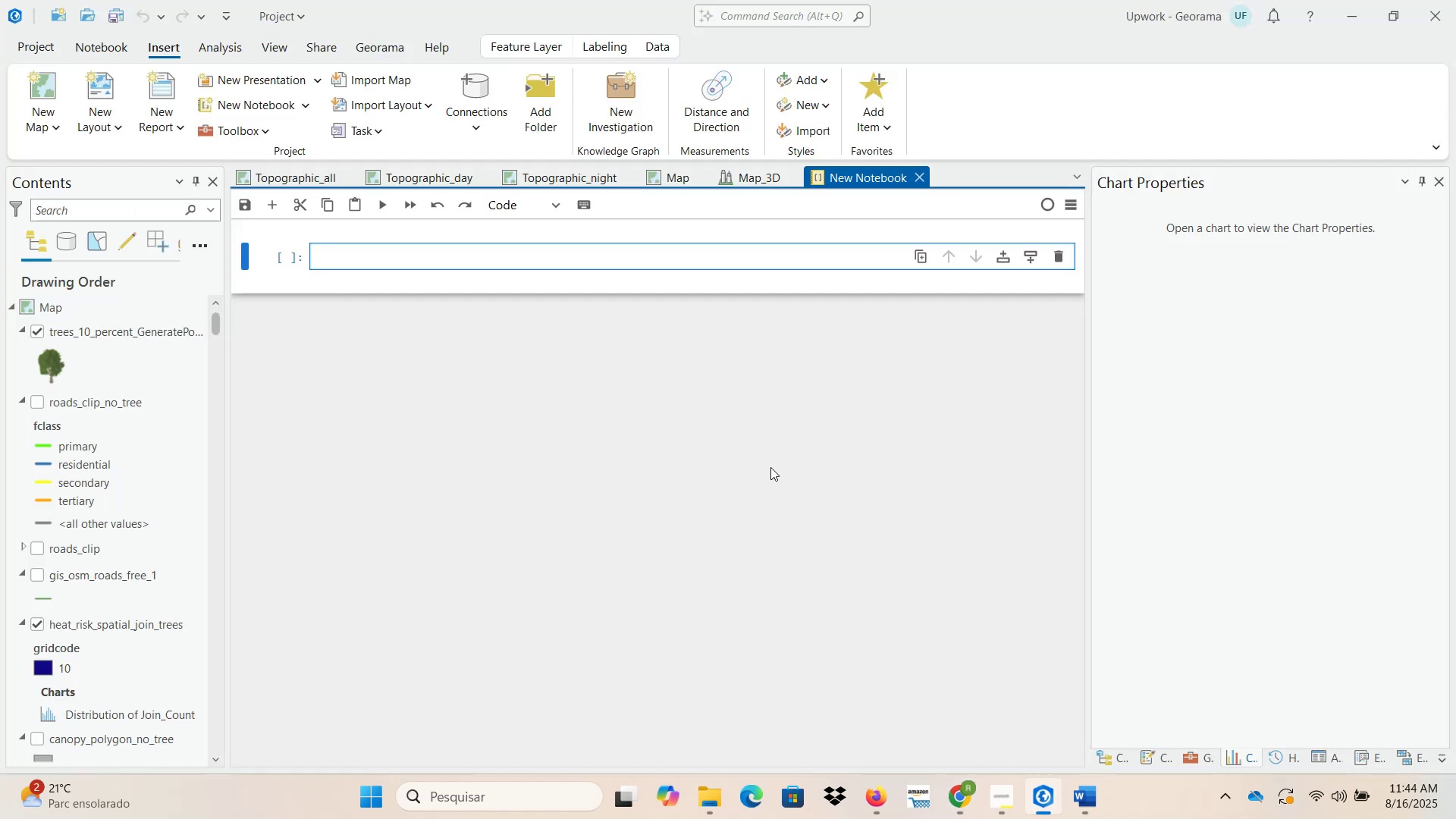 
left_click([479, 255])
 